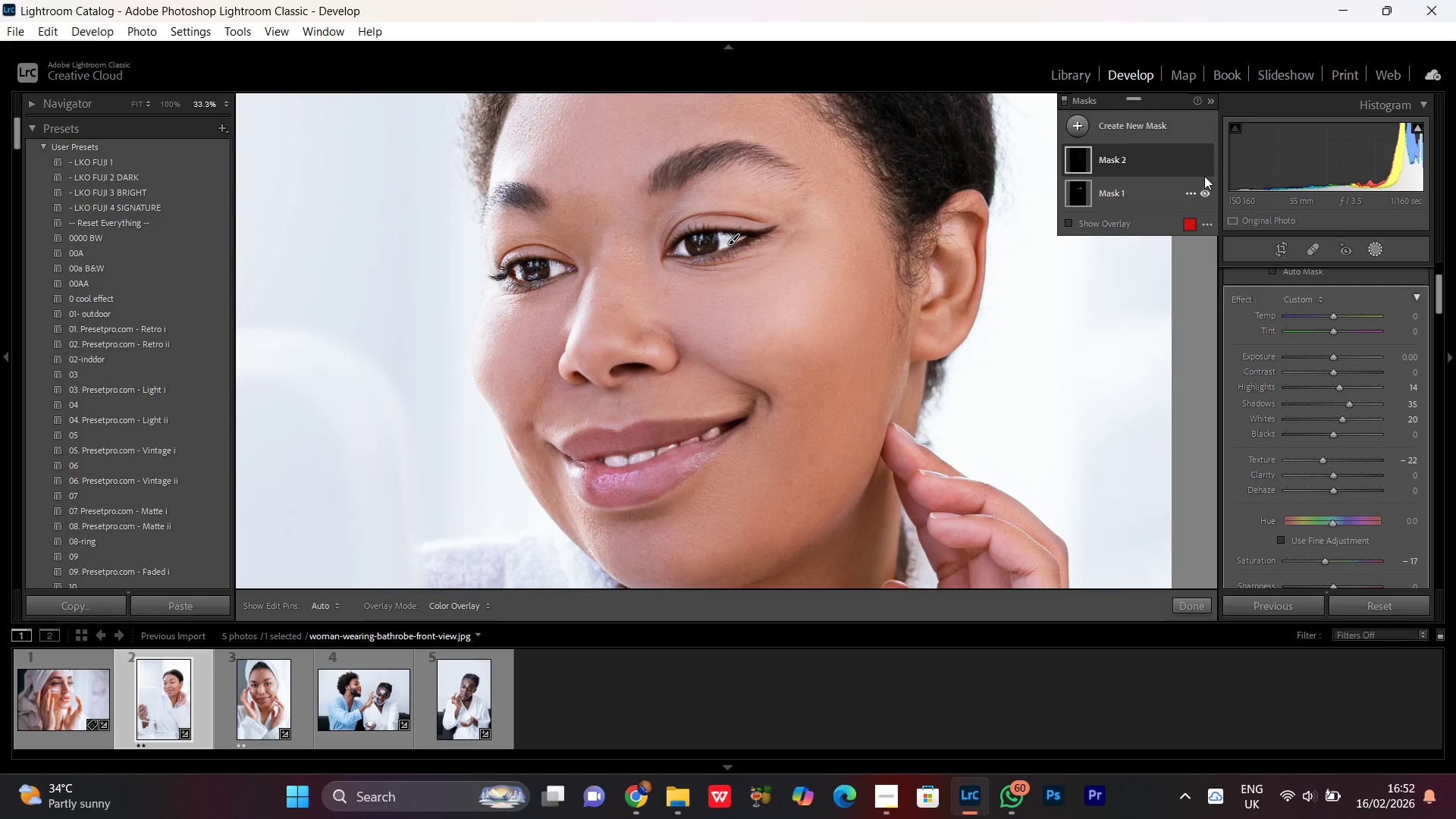 
left_click([1206, 159])
 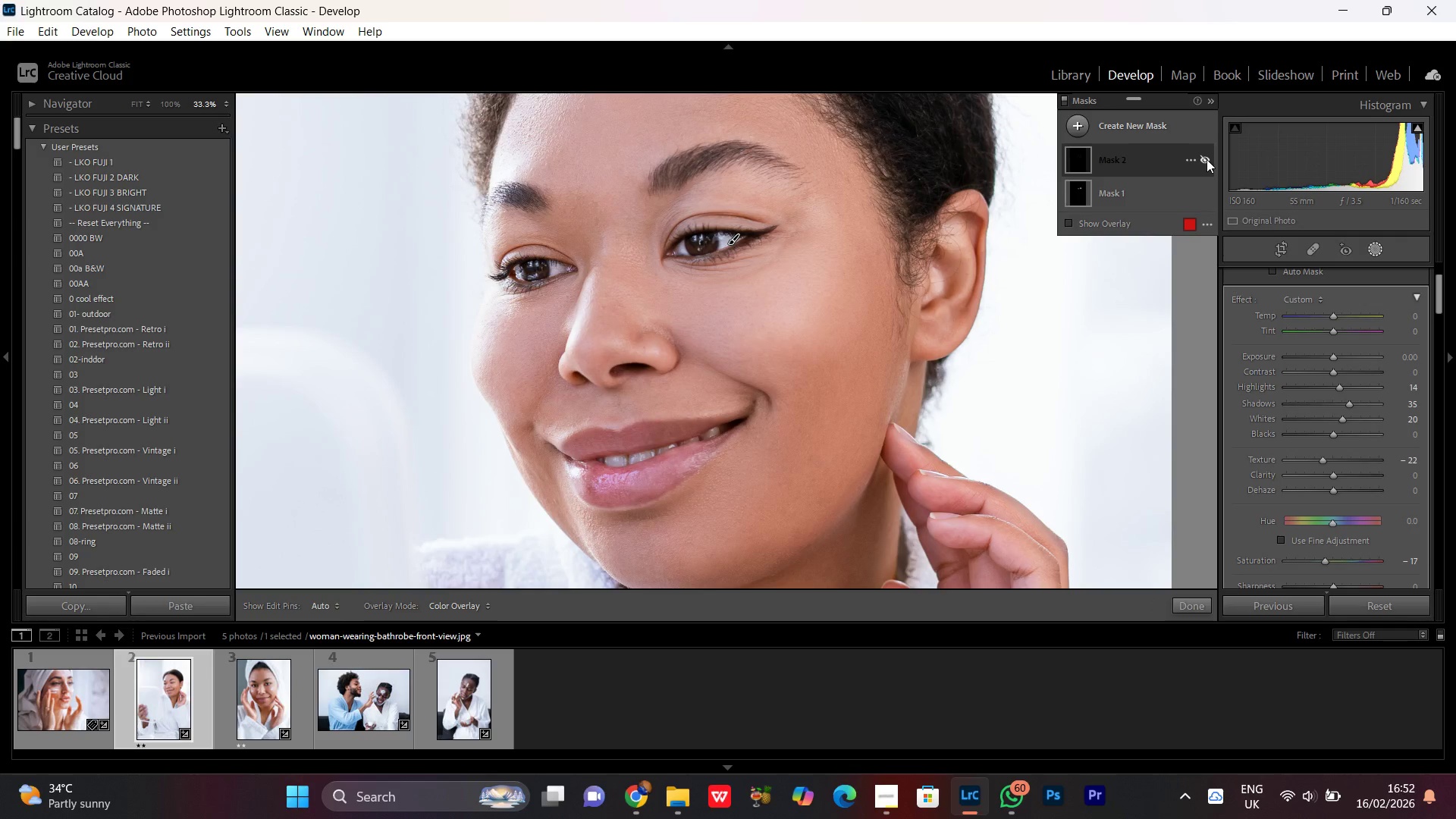 
left_click([1207, 159])
 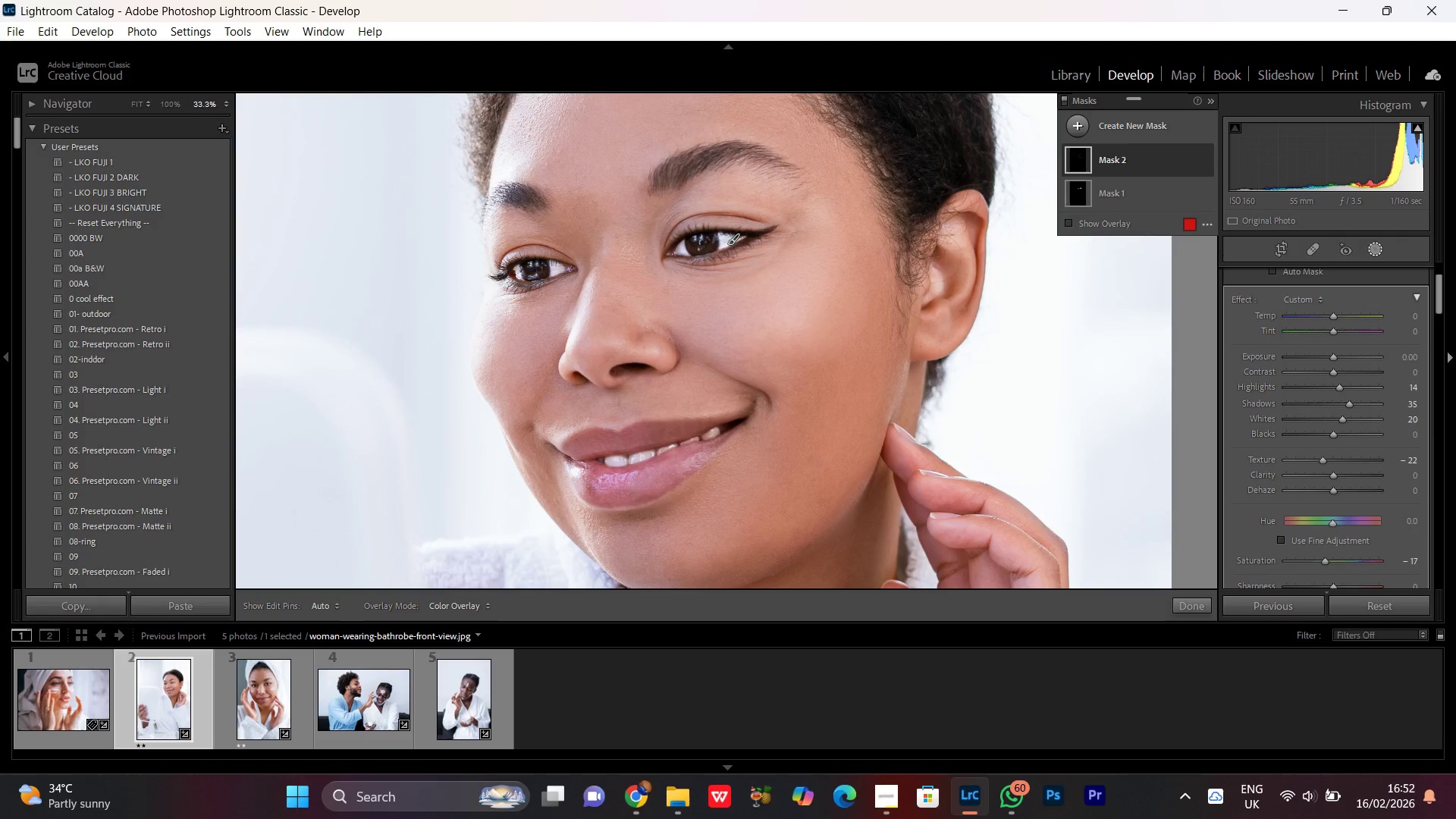 
scroll: coordinate [1336, 393], scroll_direction: up, amount: 1.0
 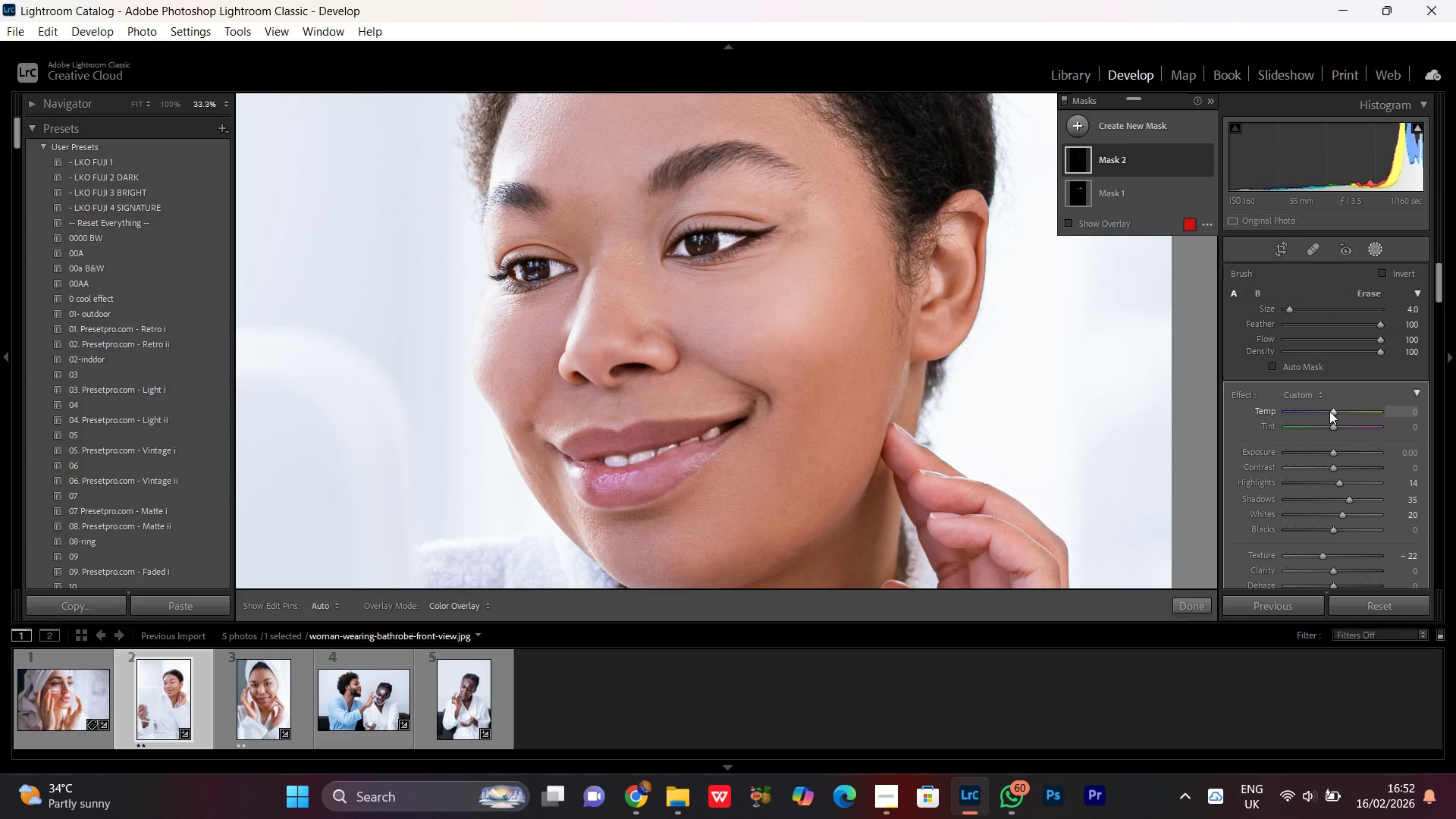 
left_click([1329, 411])
 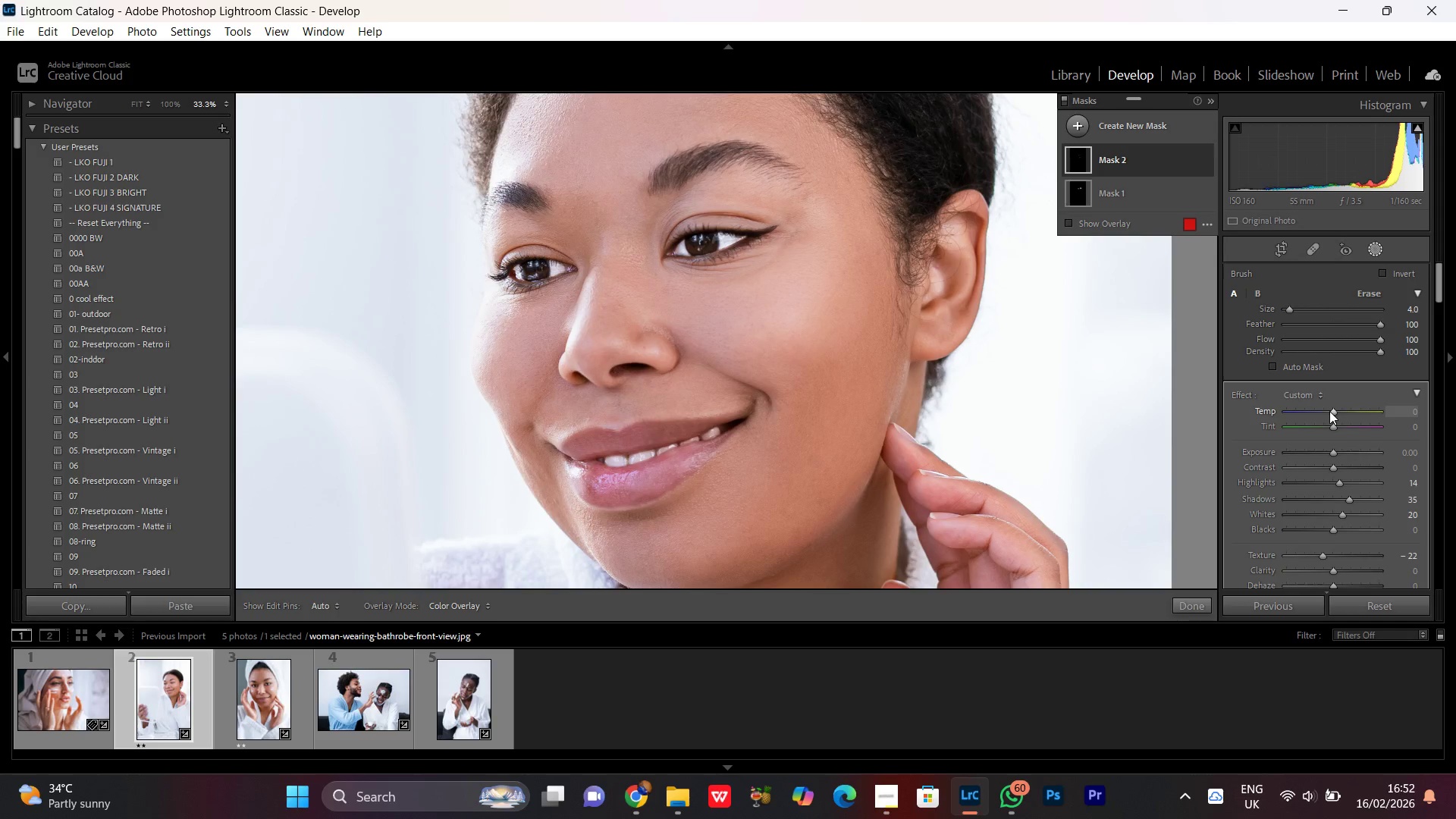 
scroll: coordinate [1329, 411], scroll_direction: down, amount: 6.0
 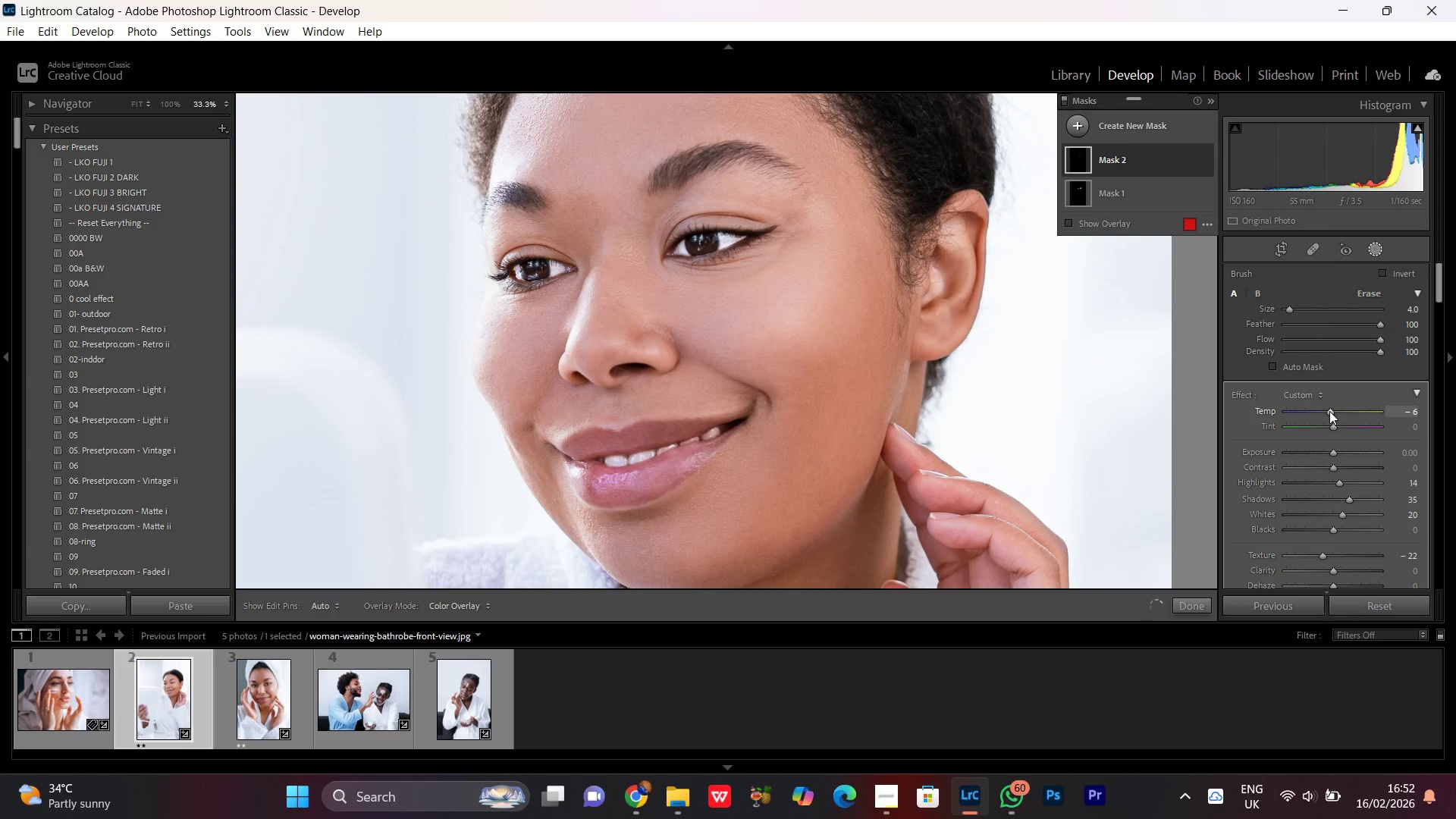 
left_click_drag(start_coordinate=[1330, 410], to_coordinate=[1279, 416])
 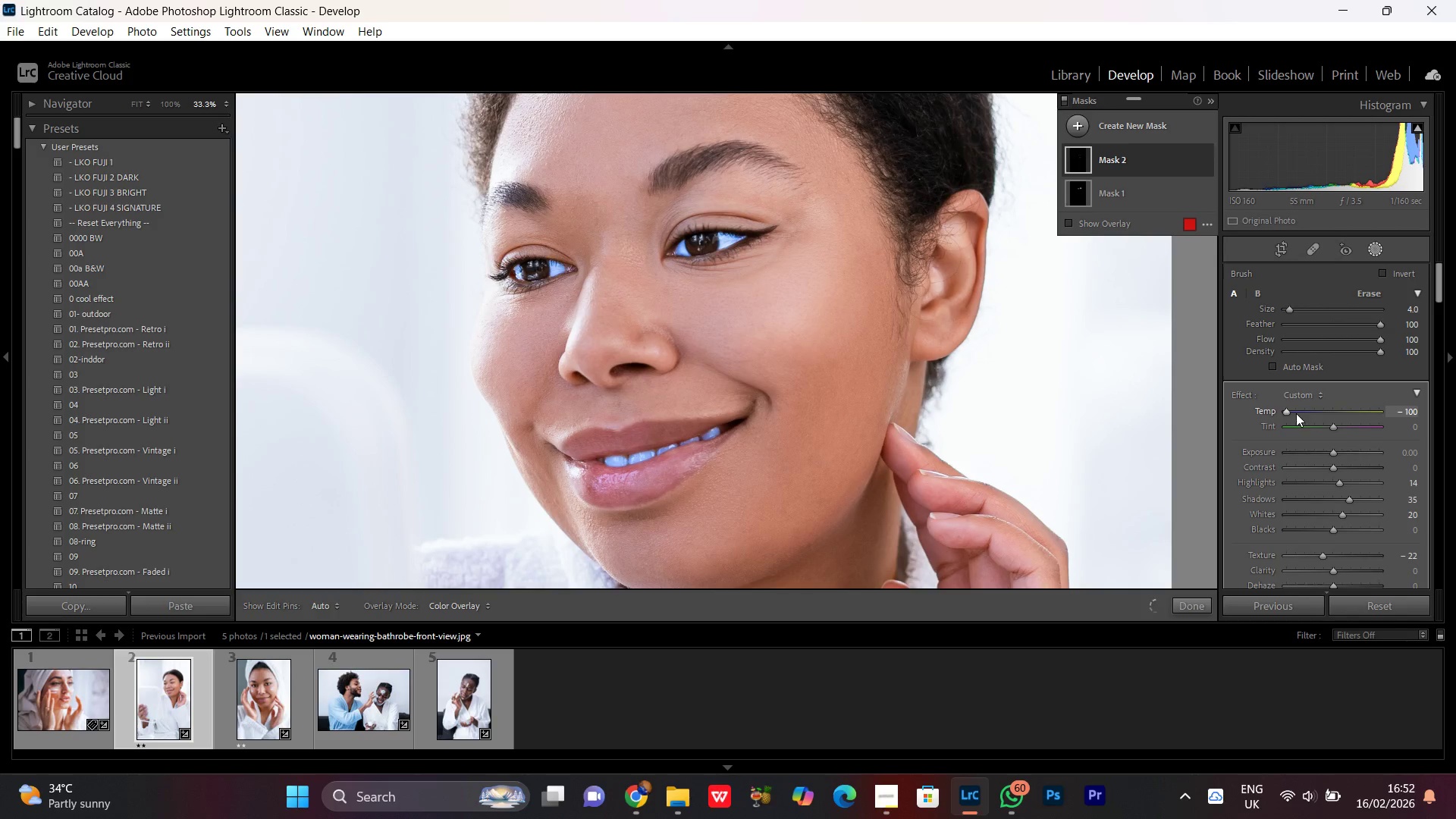 
scroll: coordinate [1330, 410], scroll_direction: down, amount: 4.0
 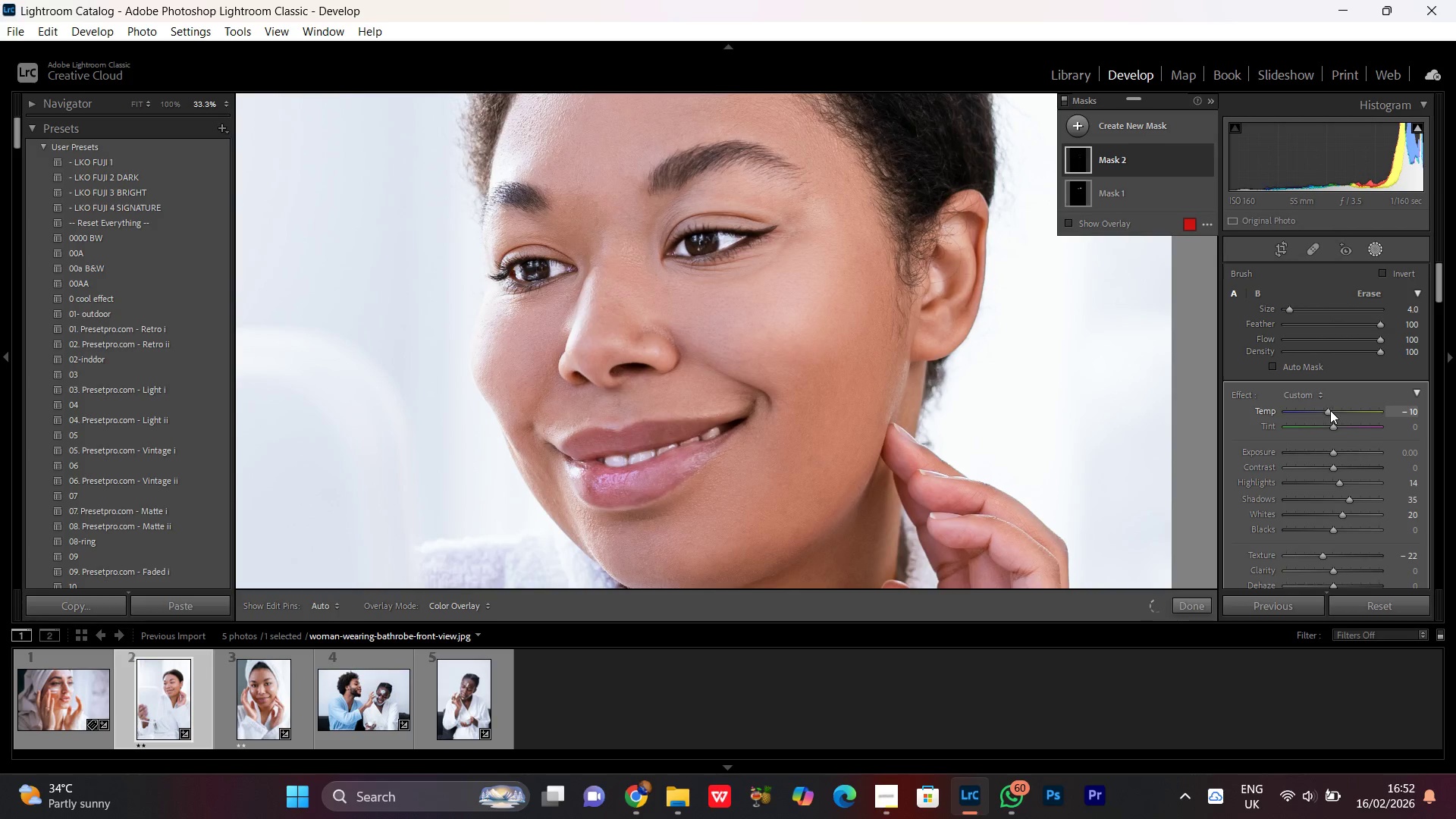 
left_click([1301, 412])
 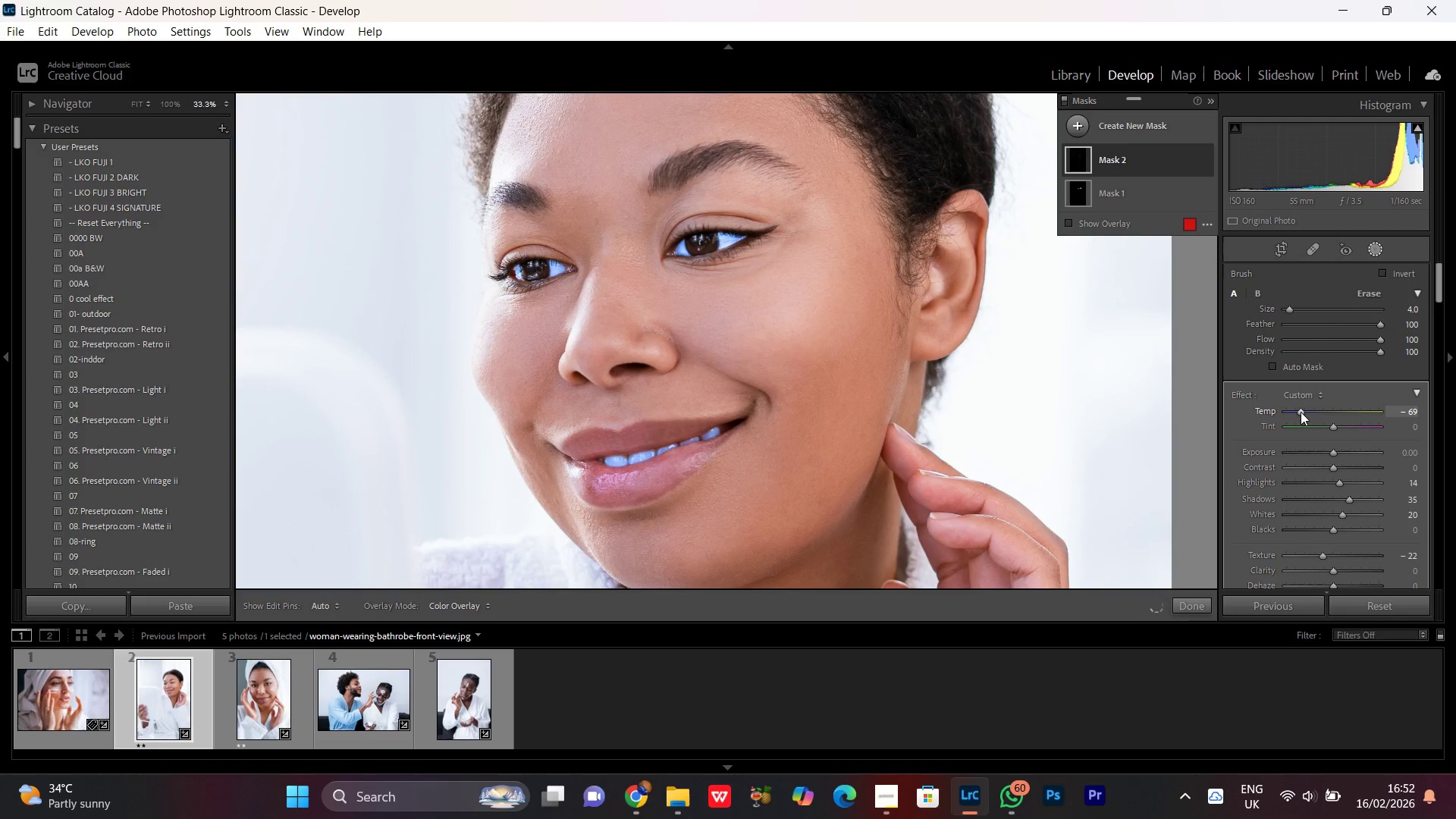 
left_click_drag(start_coordinate=[1301, 412], to_coordinate=[1317, 414])
 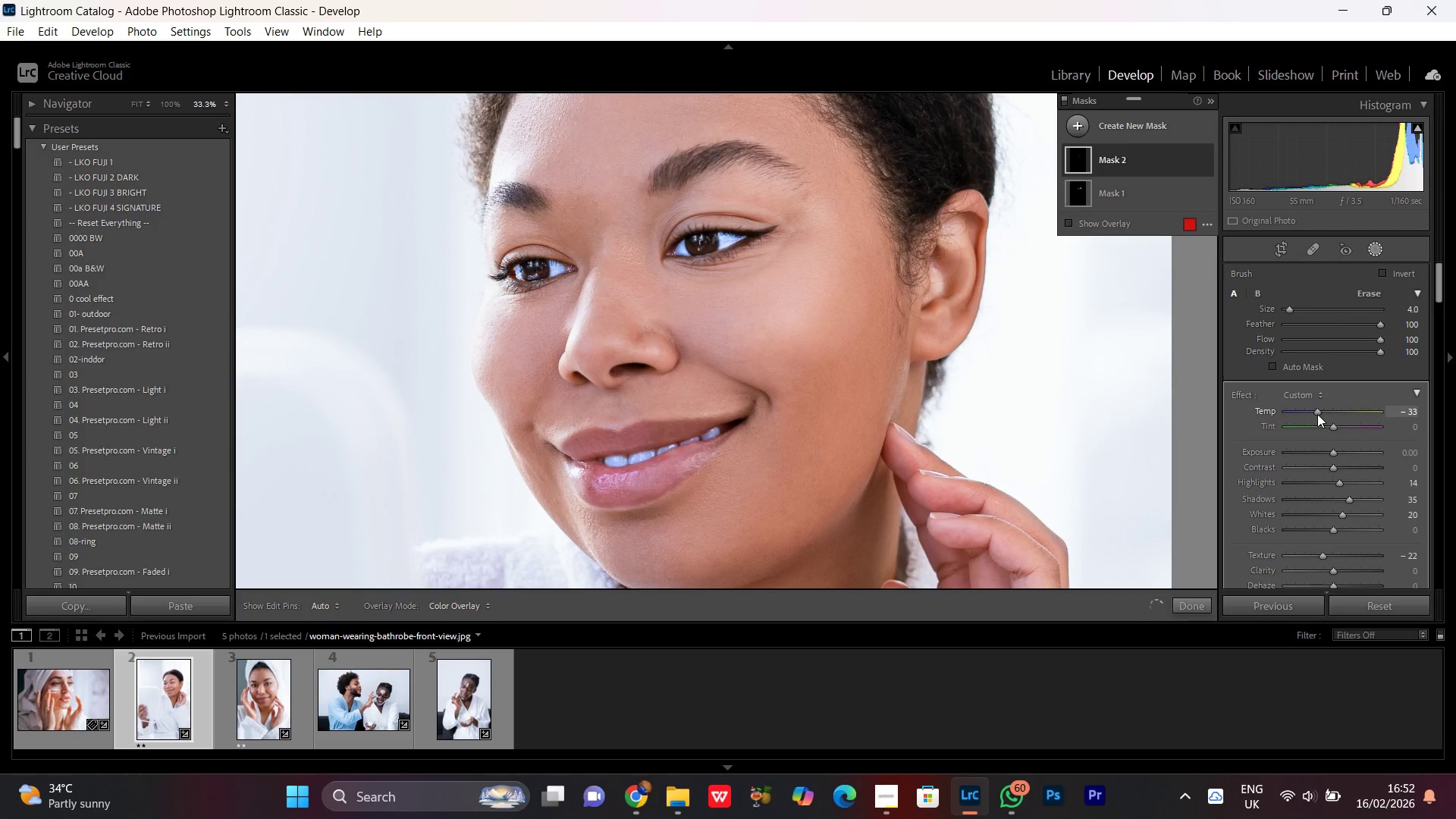 
double_click([1317, 414])
 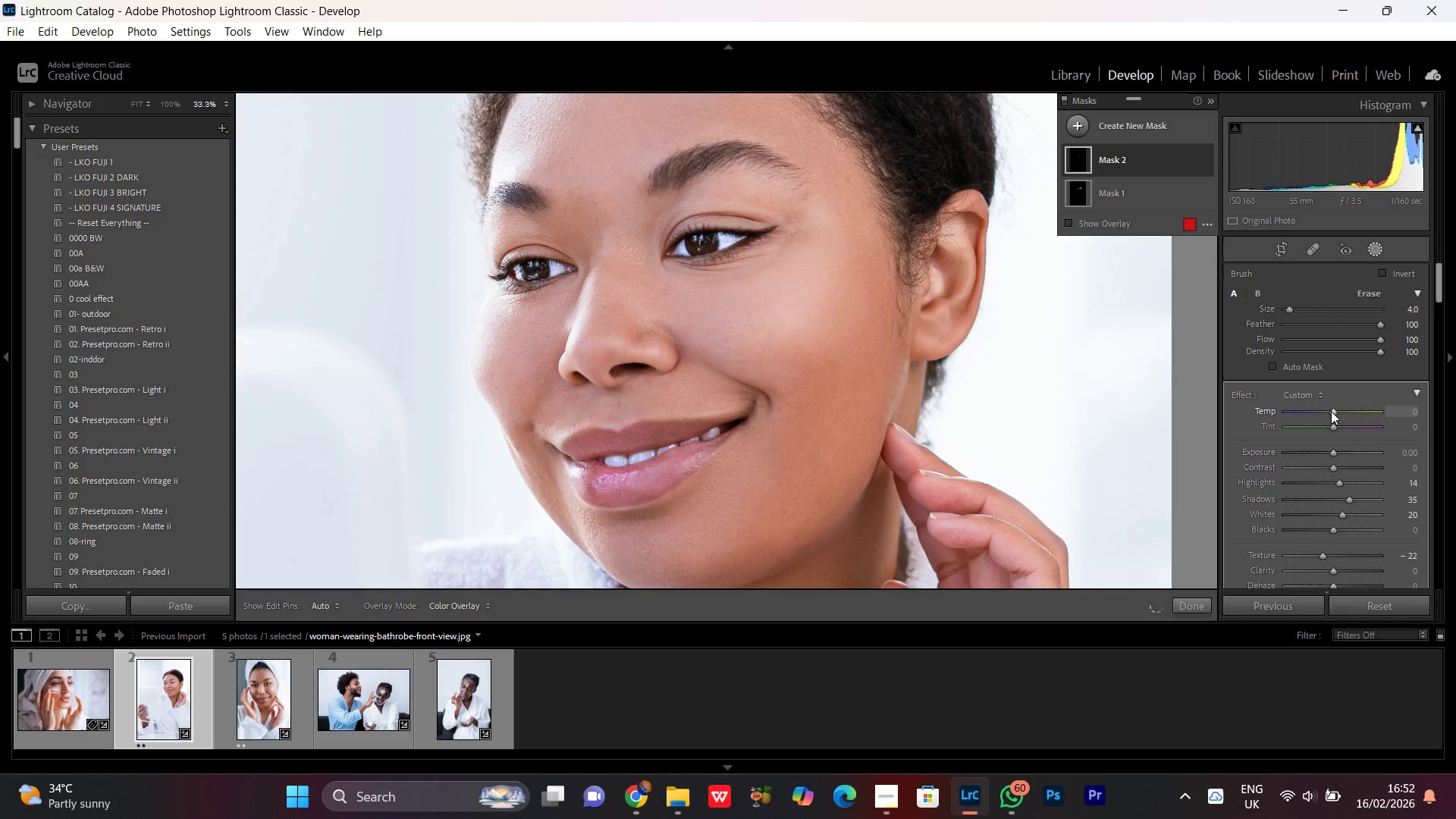 
scroll: coordinate [1333, 410], scroll_direction: down, amount: 14.0
 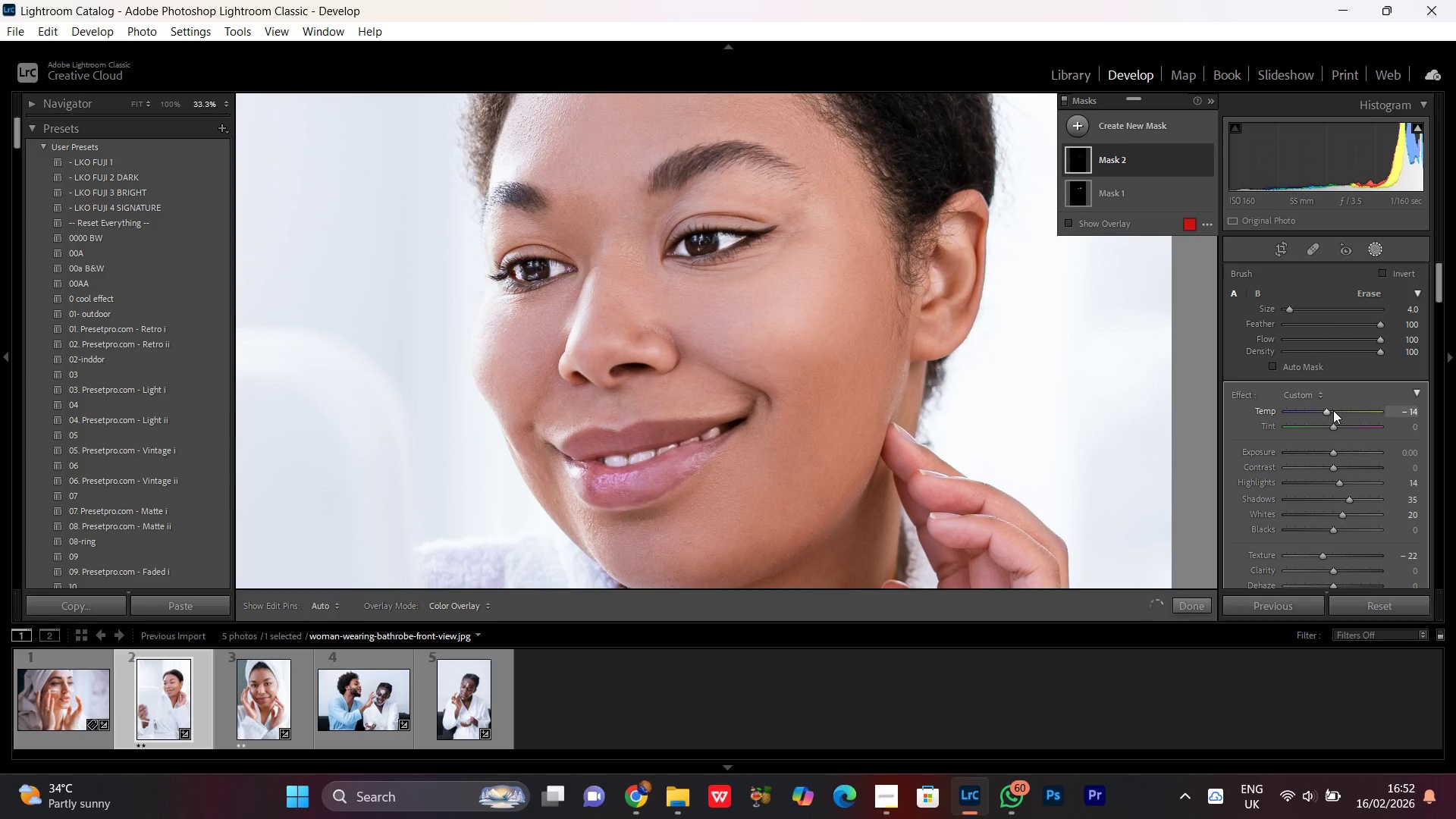 
scroll: coordinate [1333, 410], scroll_direction: up, amount: 2.0
 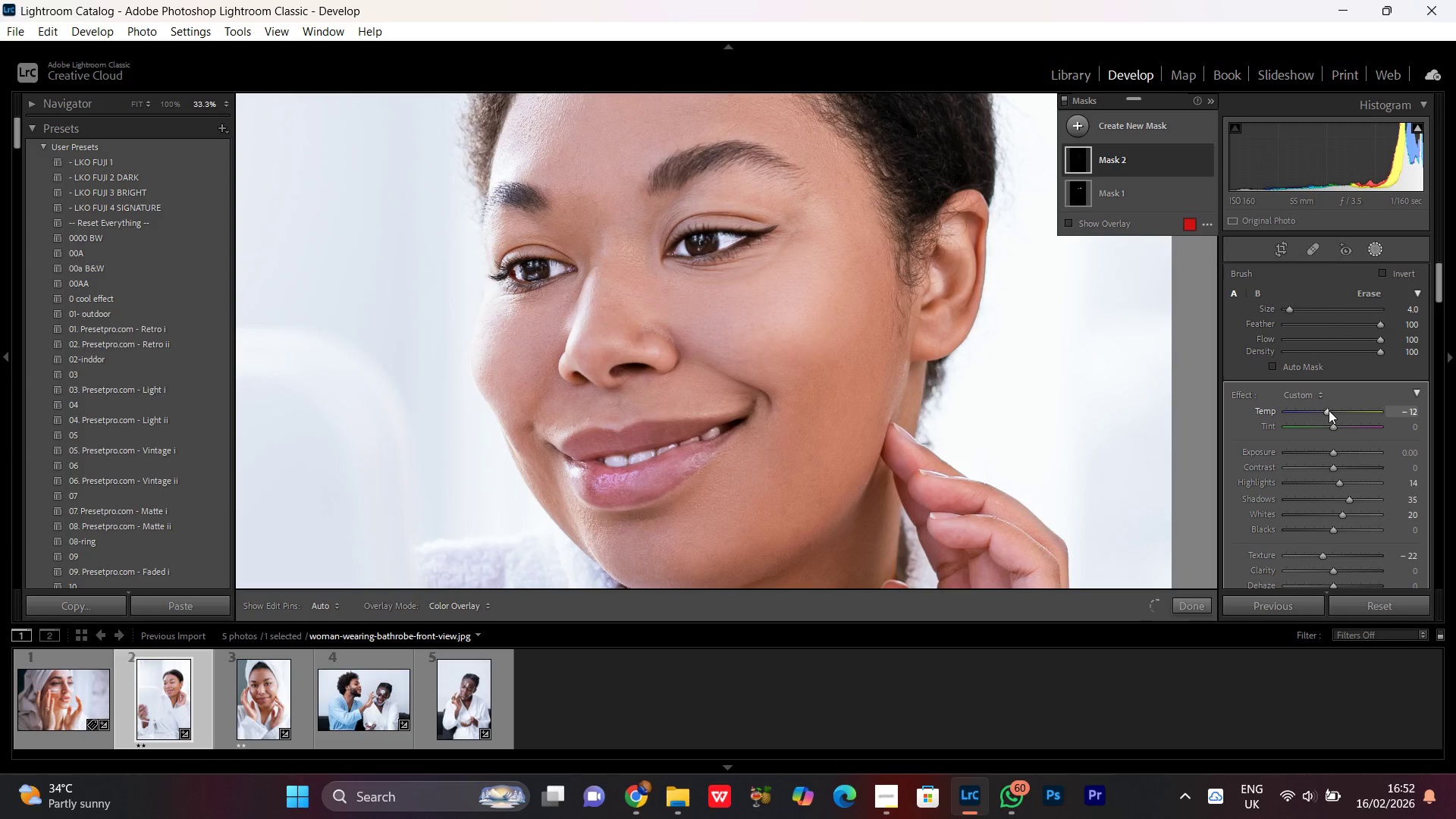 
hold_key(key=Space, duration=1.53)
 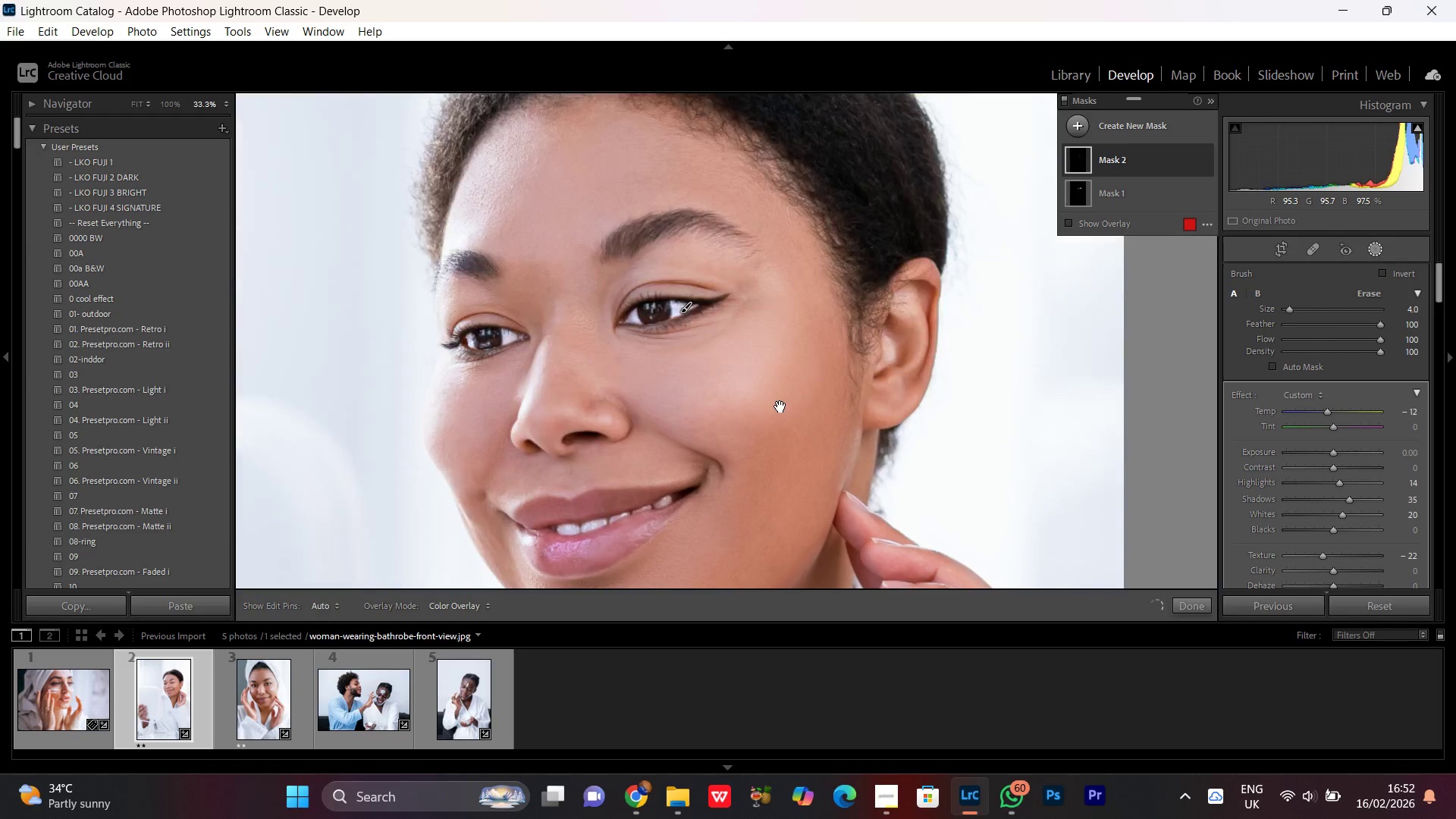 
left_click_drag(start_coordinate=[802, 393], to_coordinate=[767, 404])
 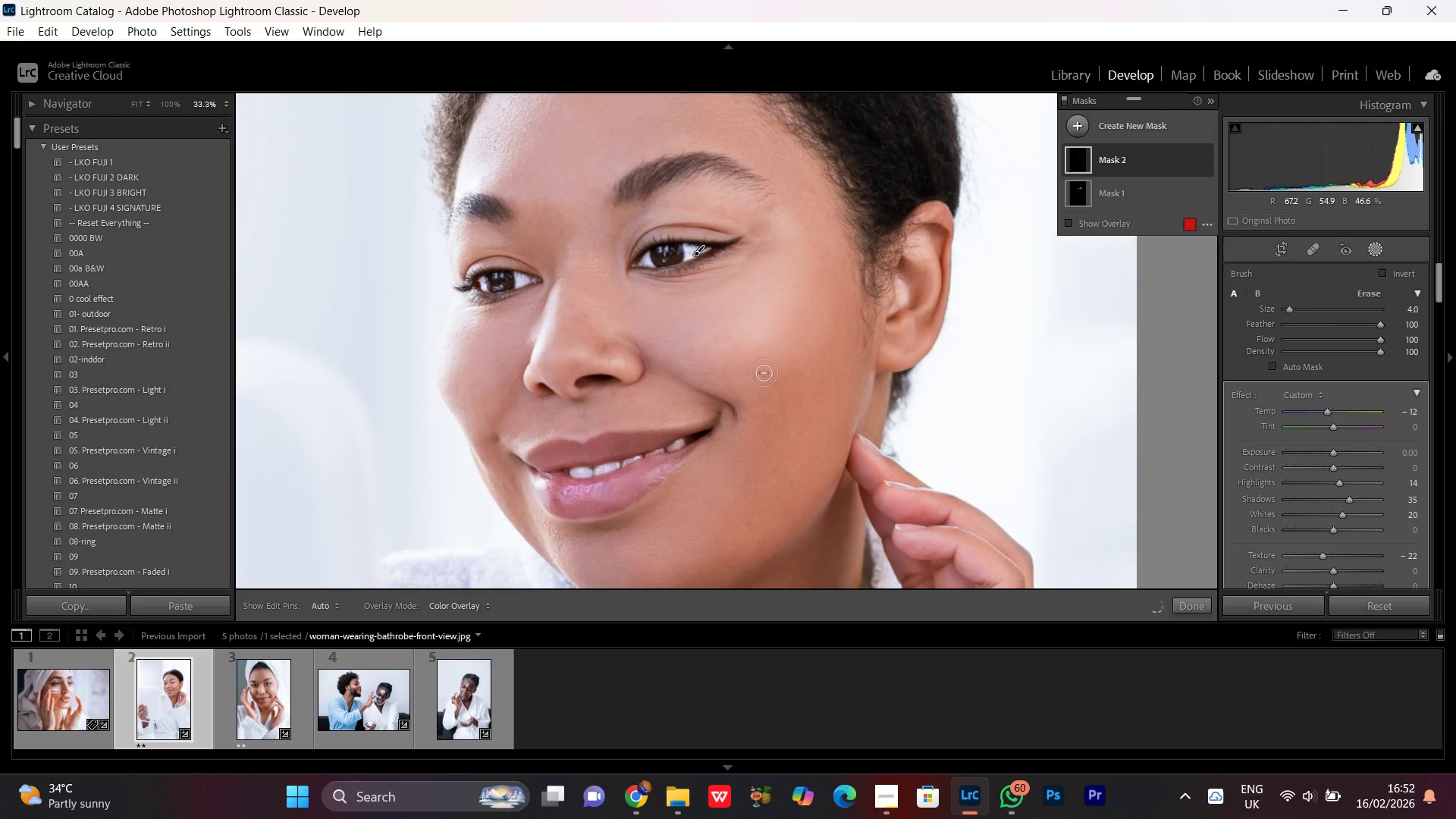 
hold_key(key=Space, duration=1.25)
 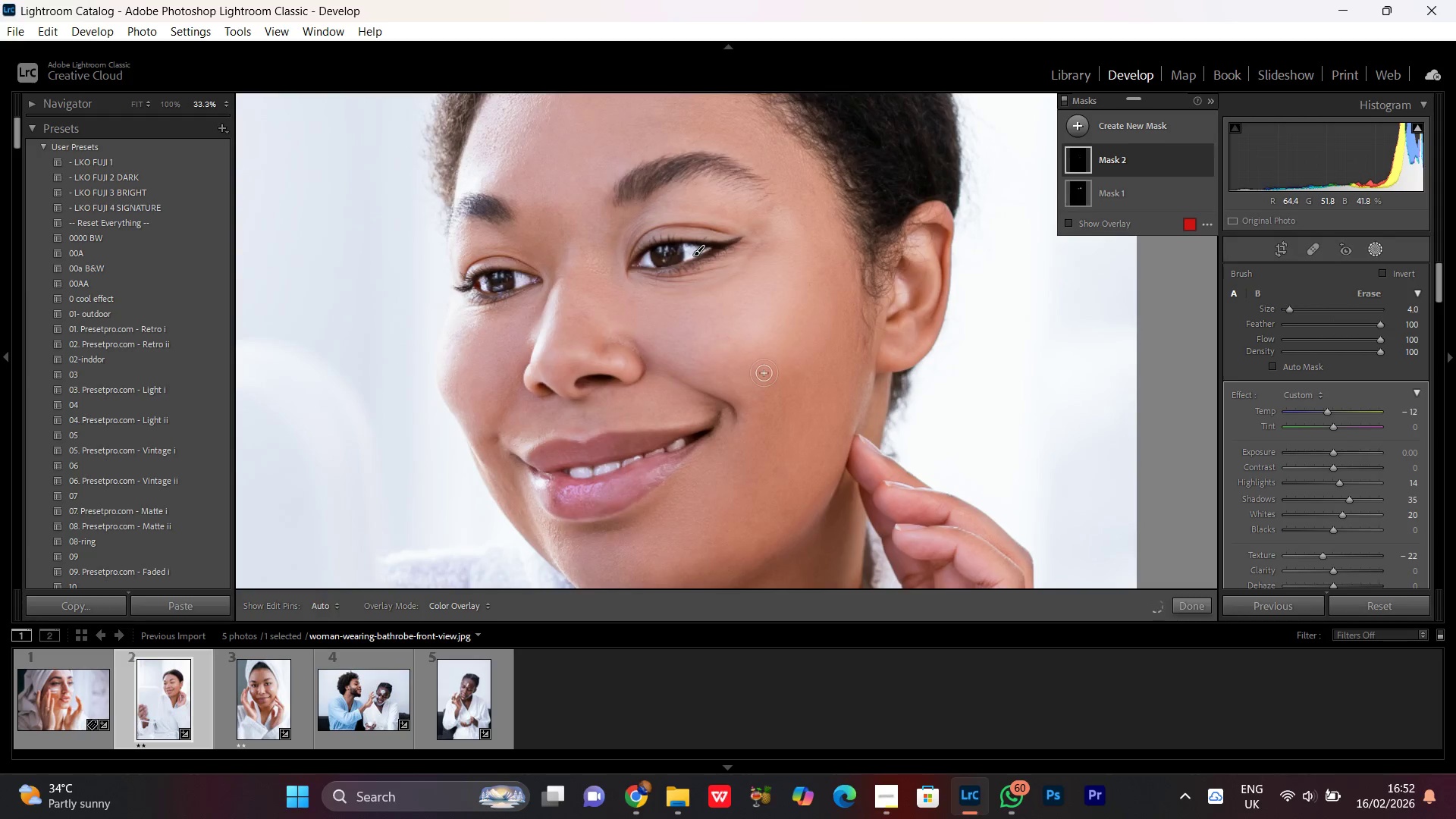 
left_click([764, 373])
 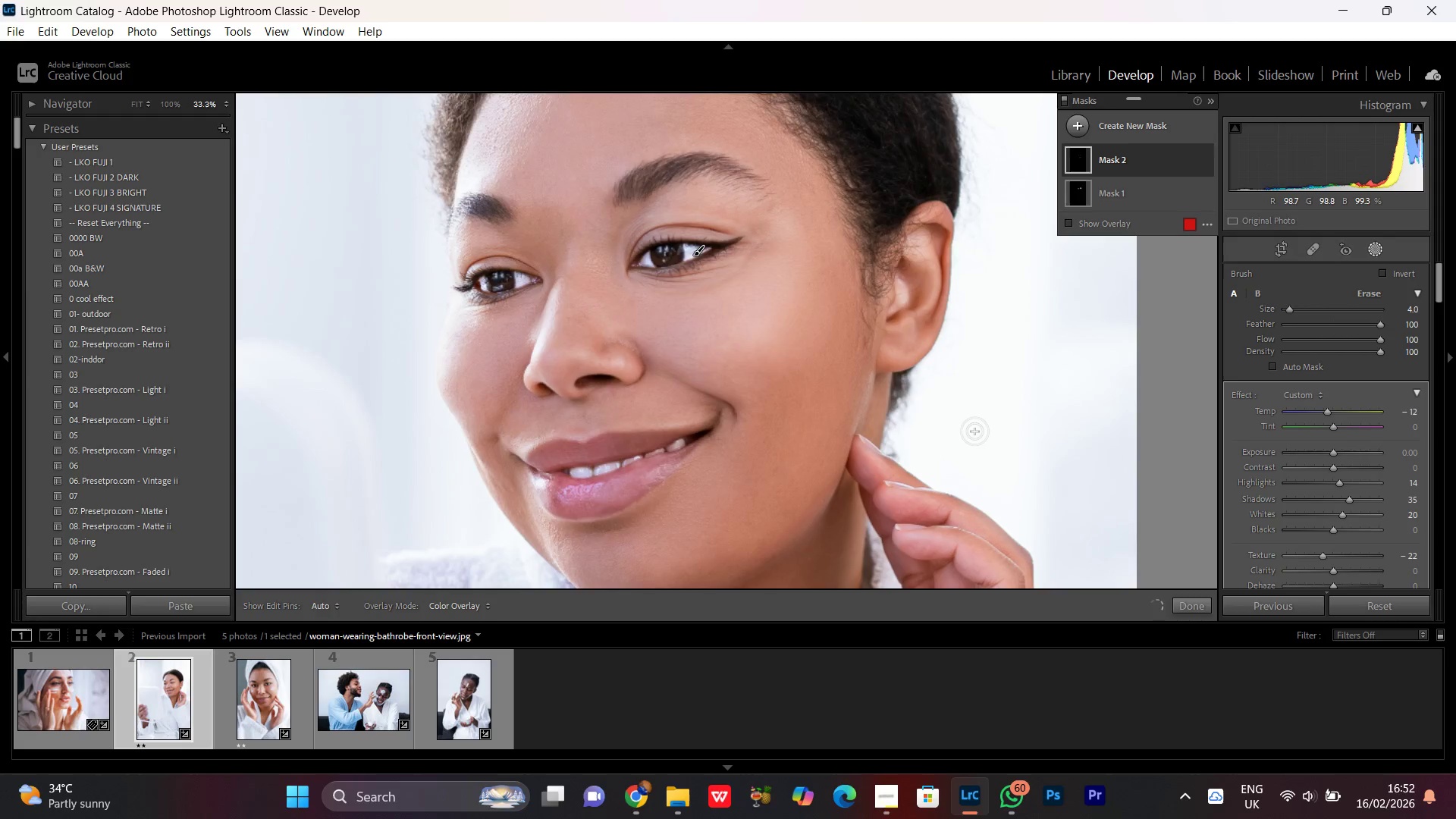 
key(Control+Equal)
 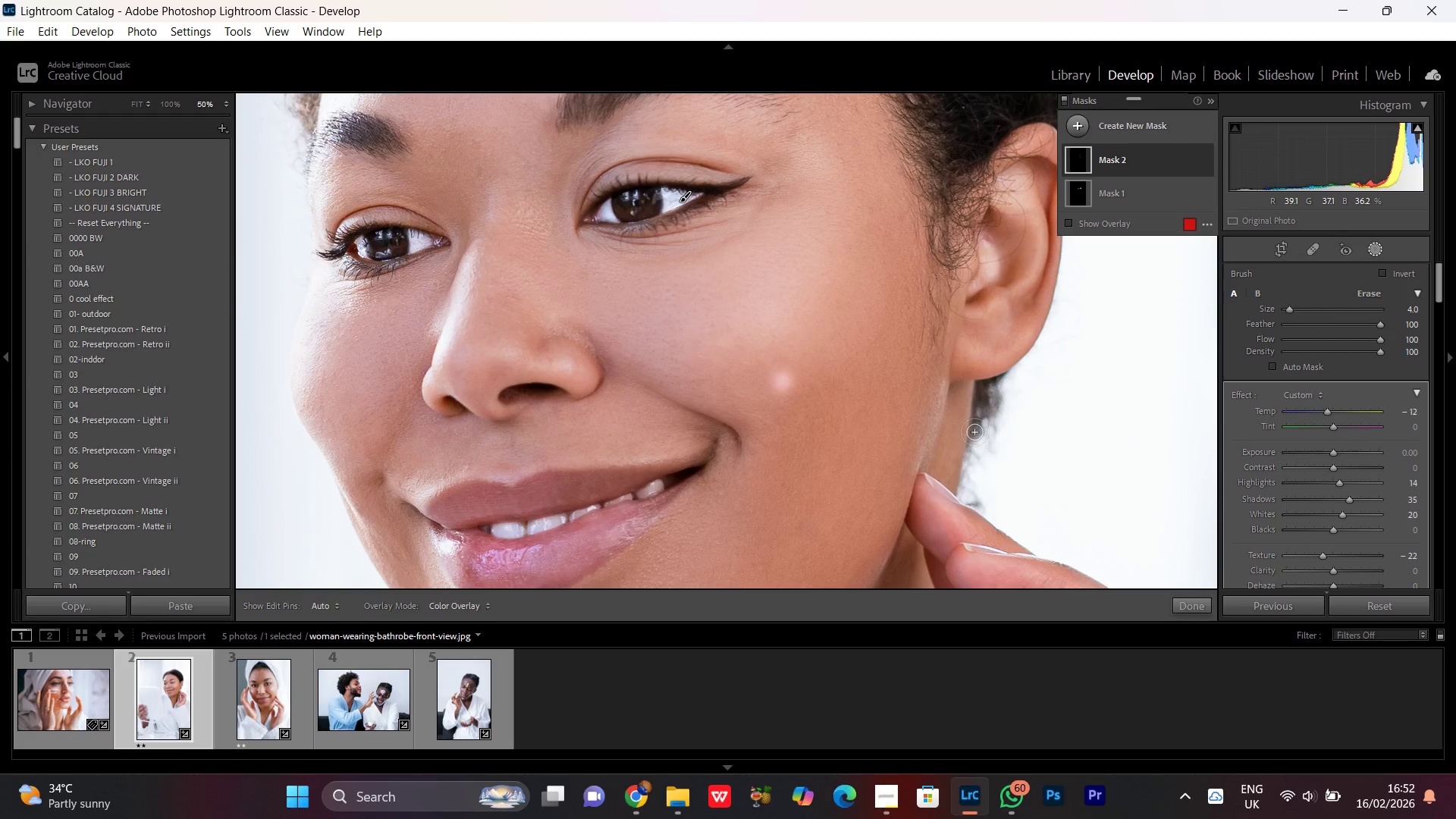 
key(Control+Z)
 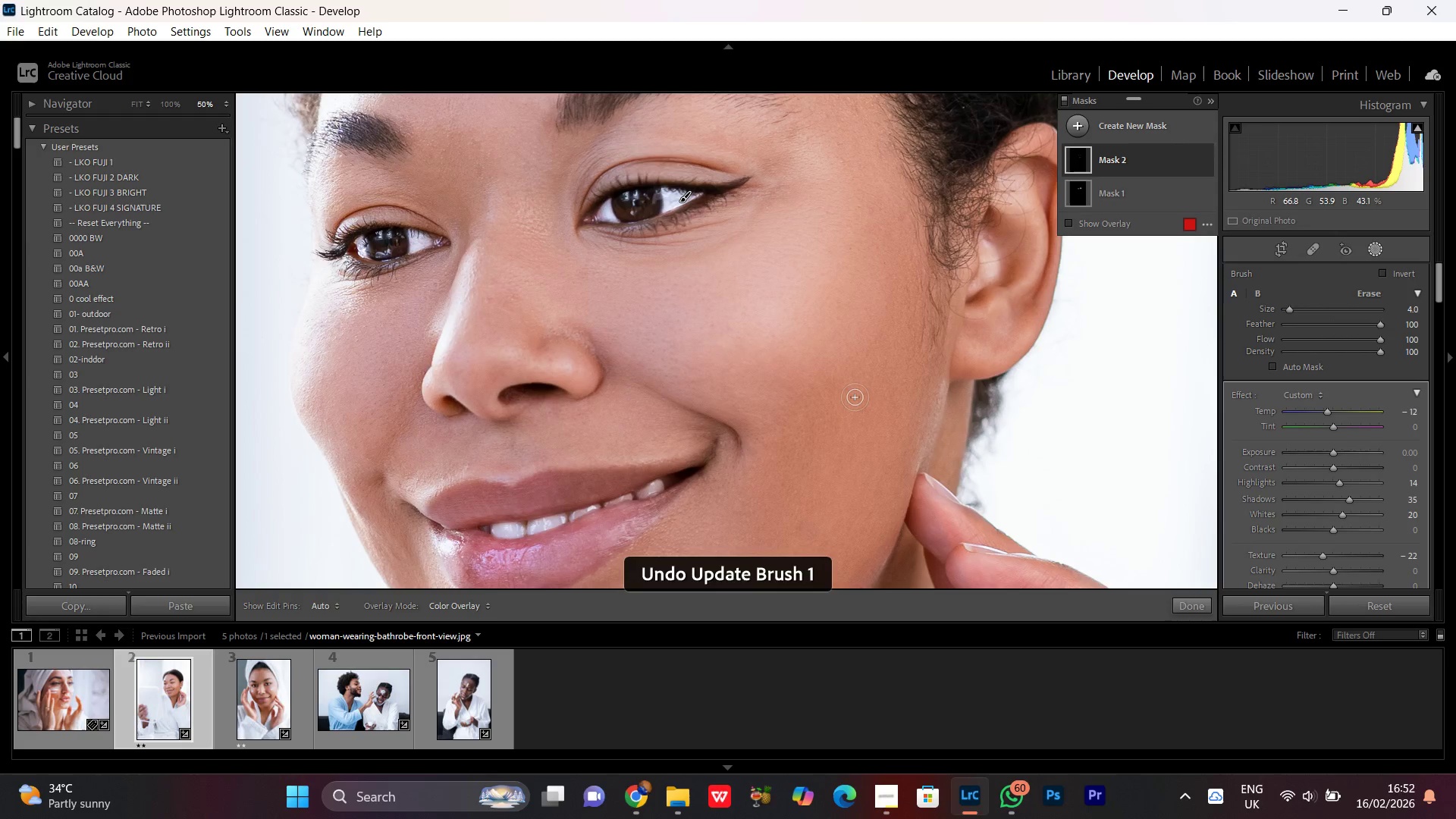 
key(Control+Minus)
 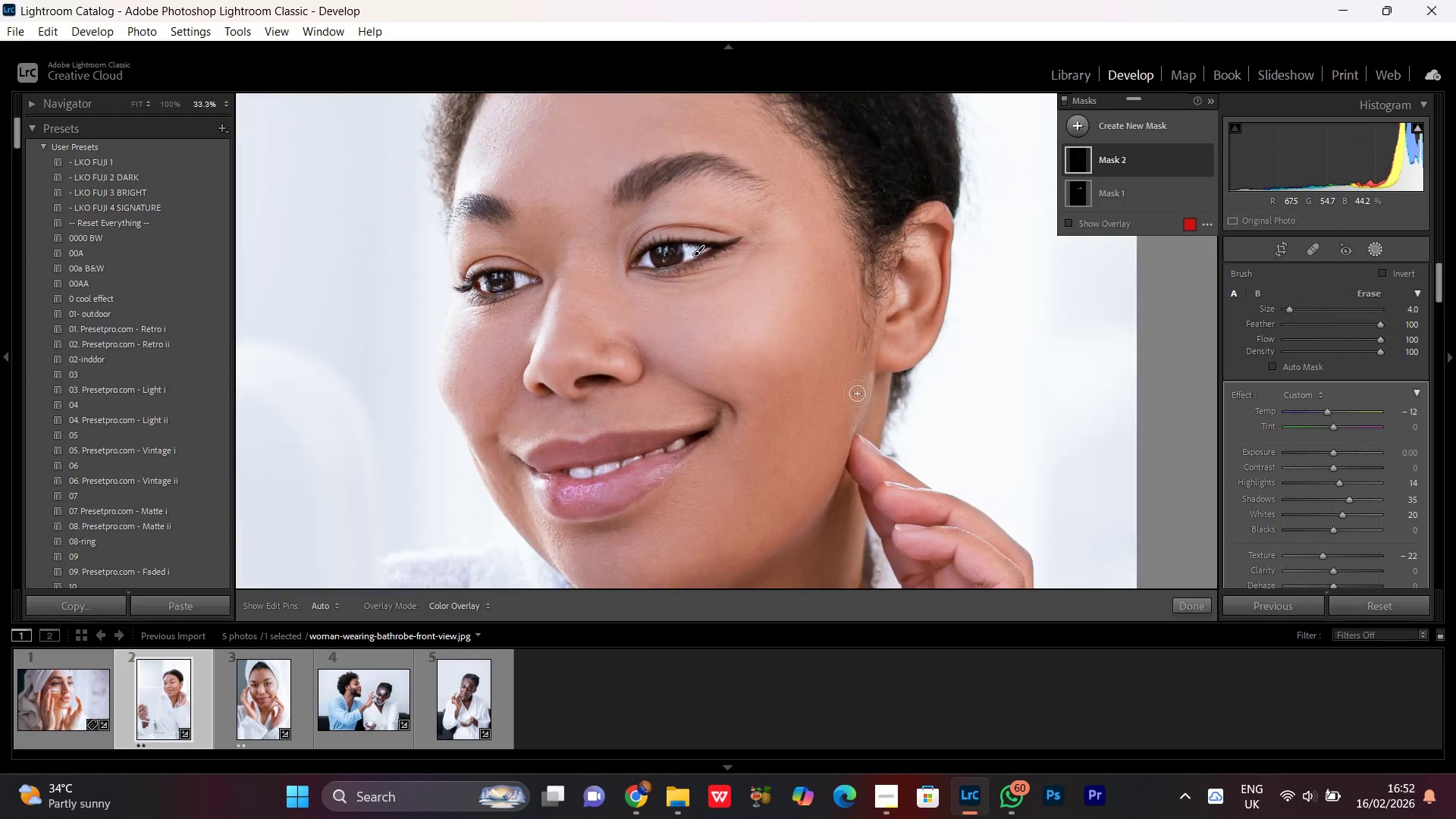 
key(Control+Minus)
 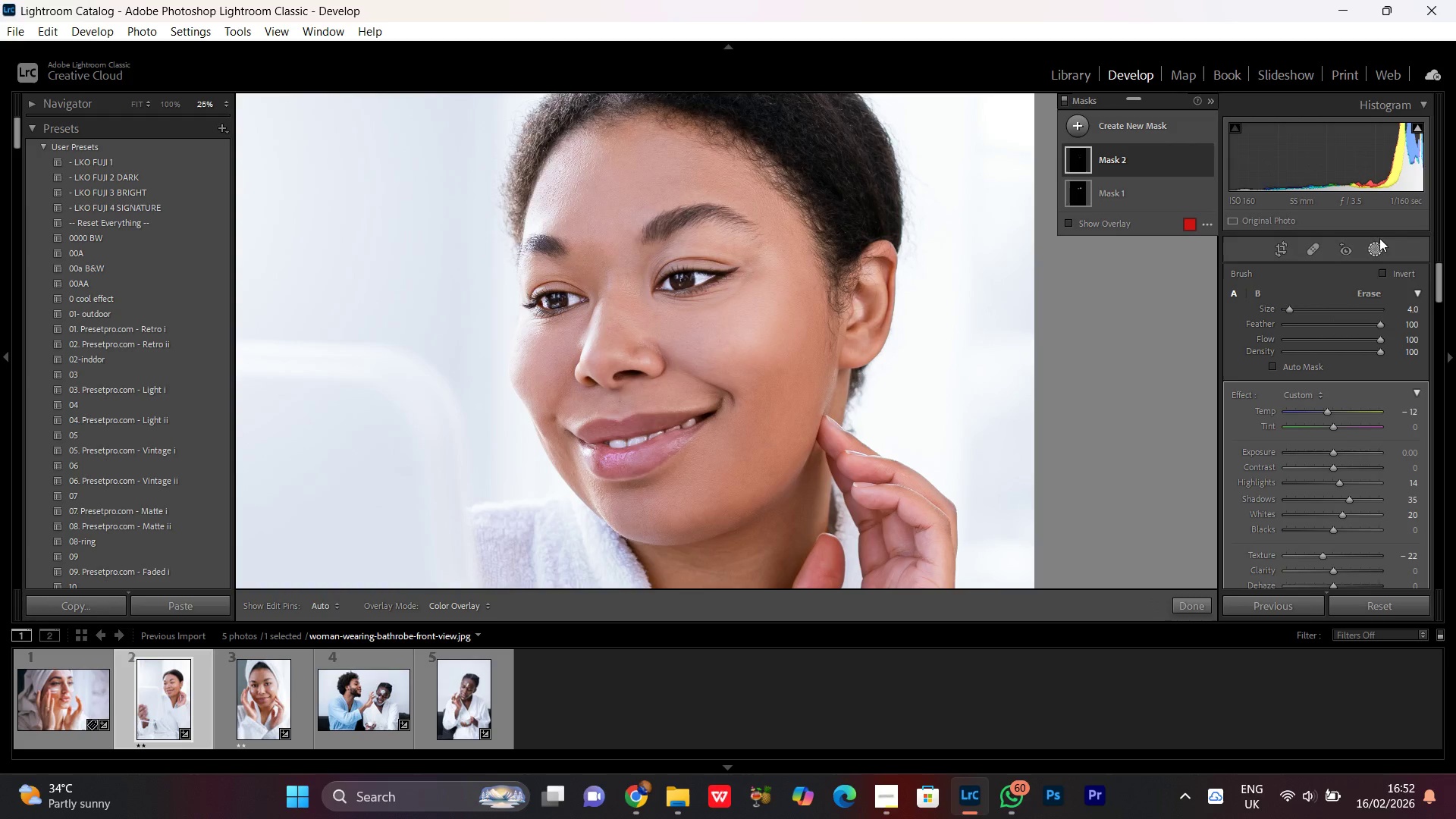 
left_click([1370, 262])
 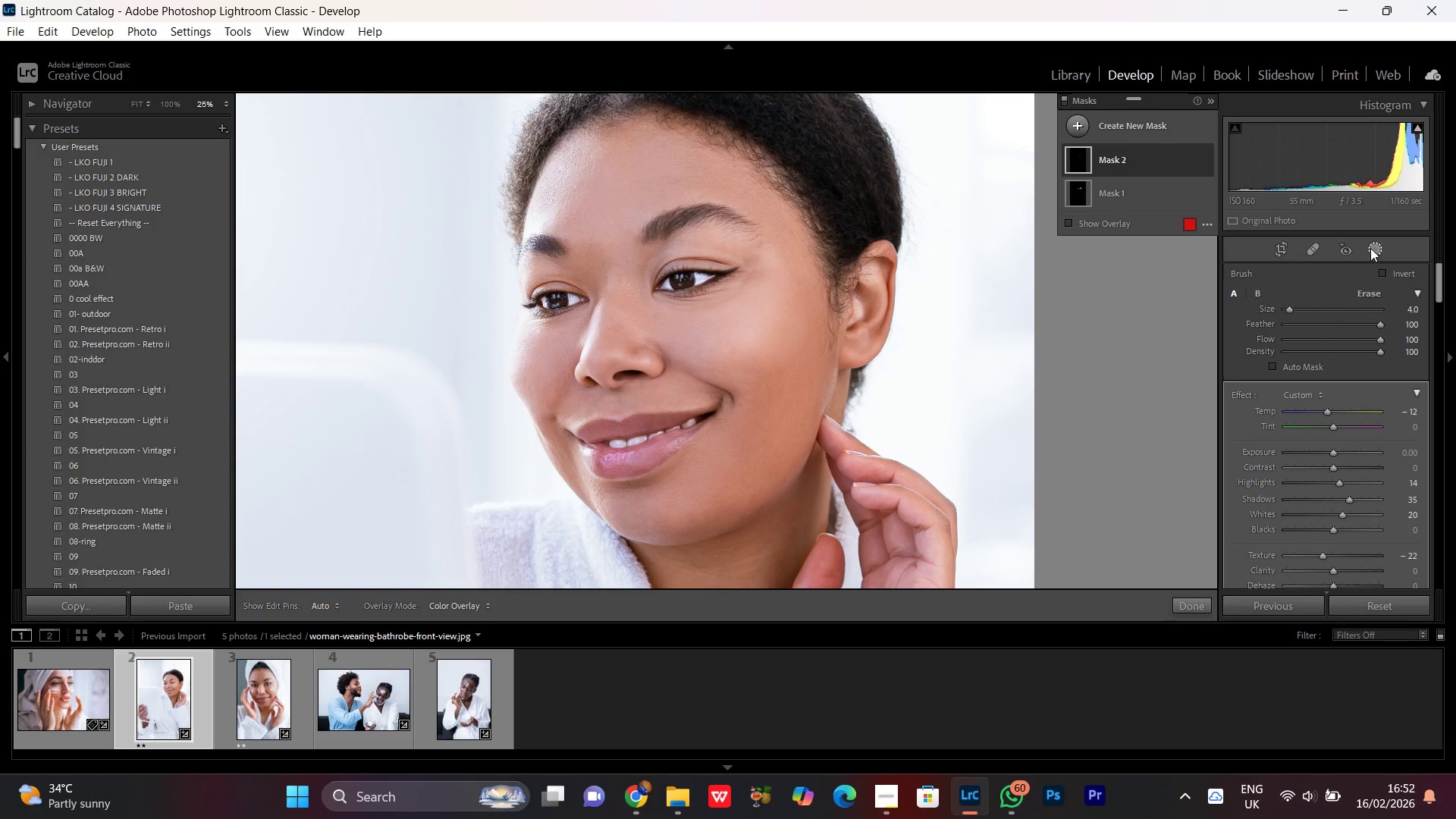 
left_click([1370, 248])
 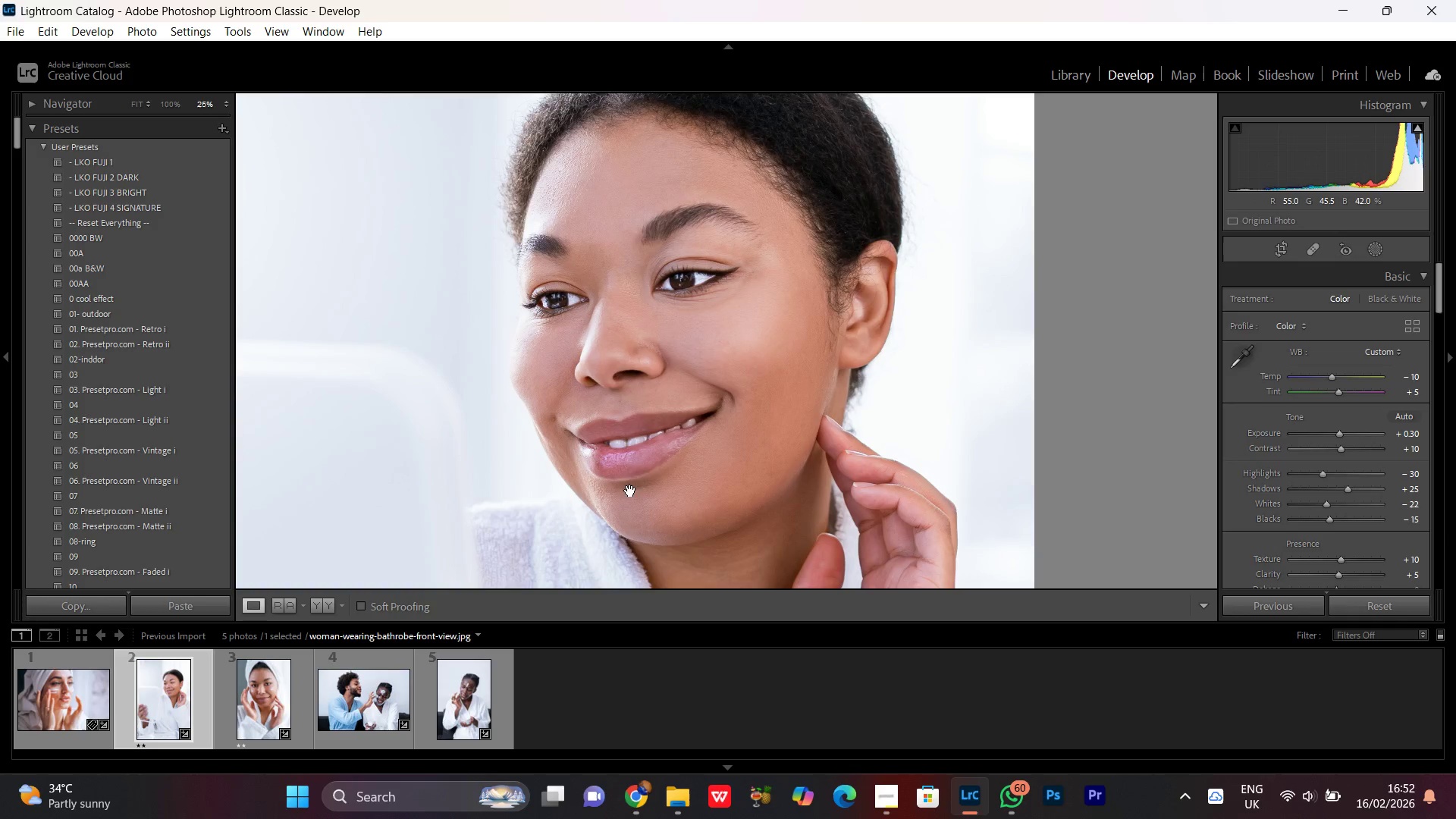 
left_click([711, 364])
 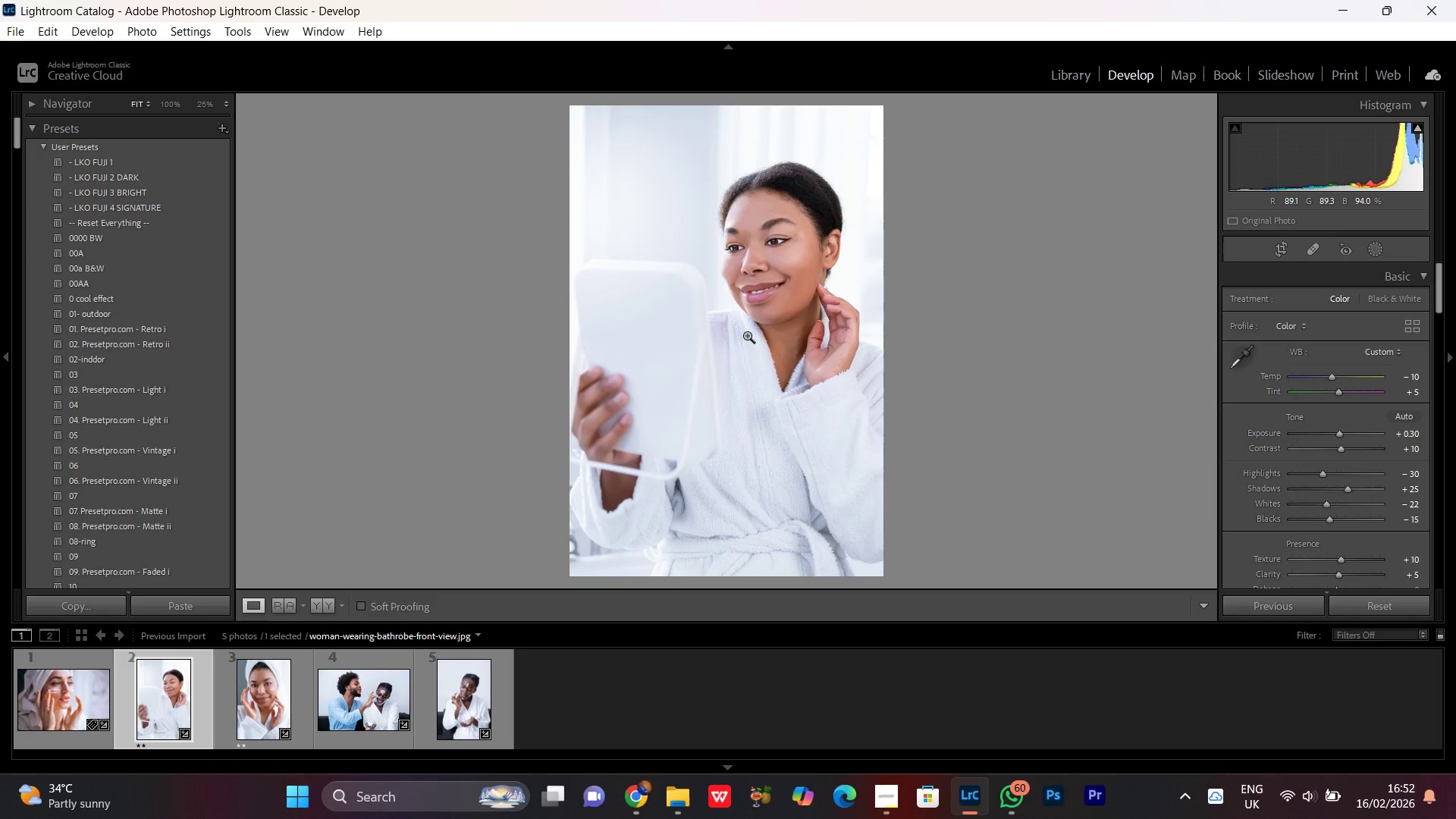 
left_click([777, 254])
 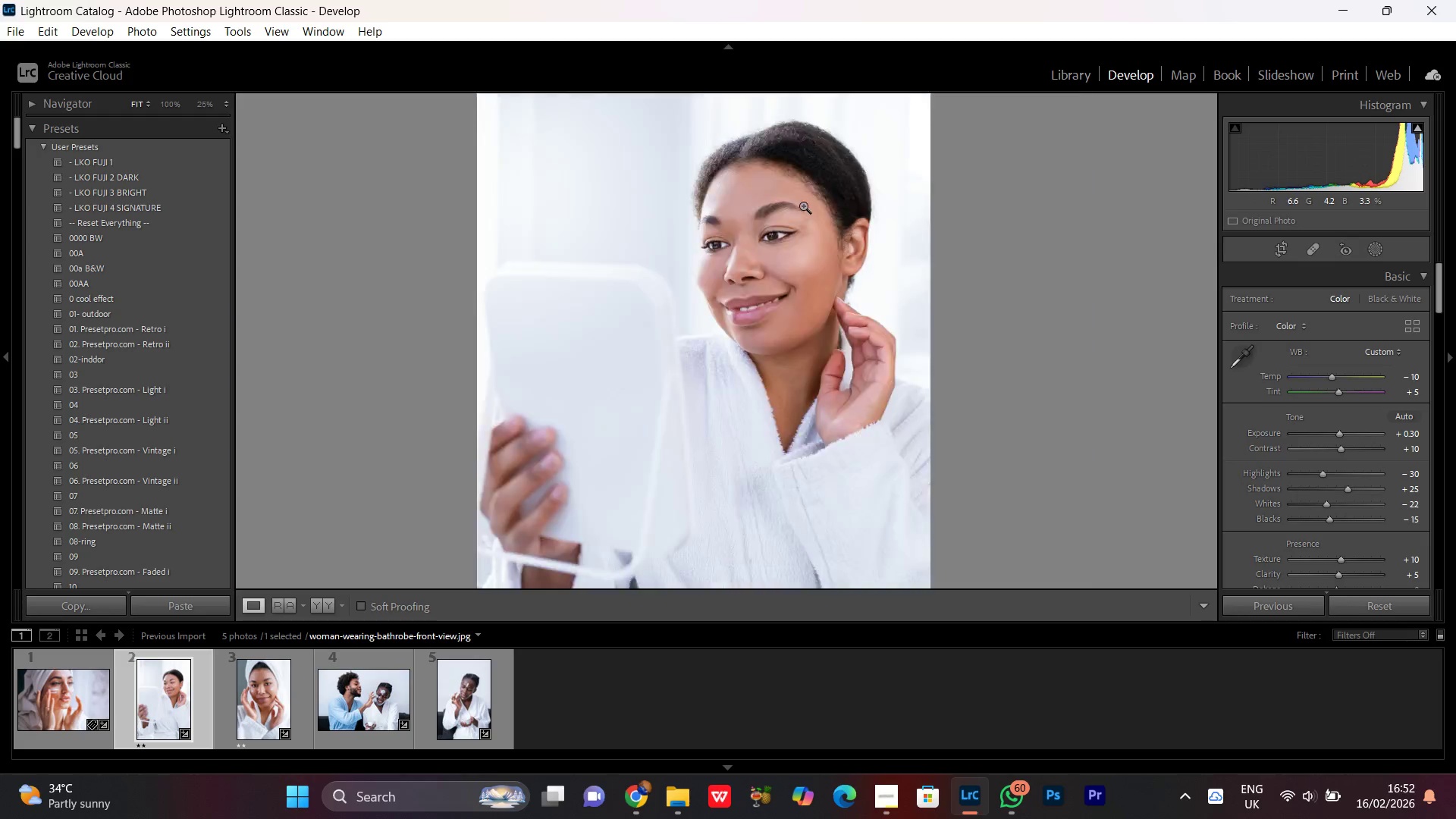 
left_click([803, 206])
 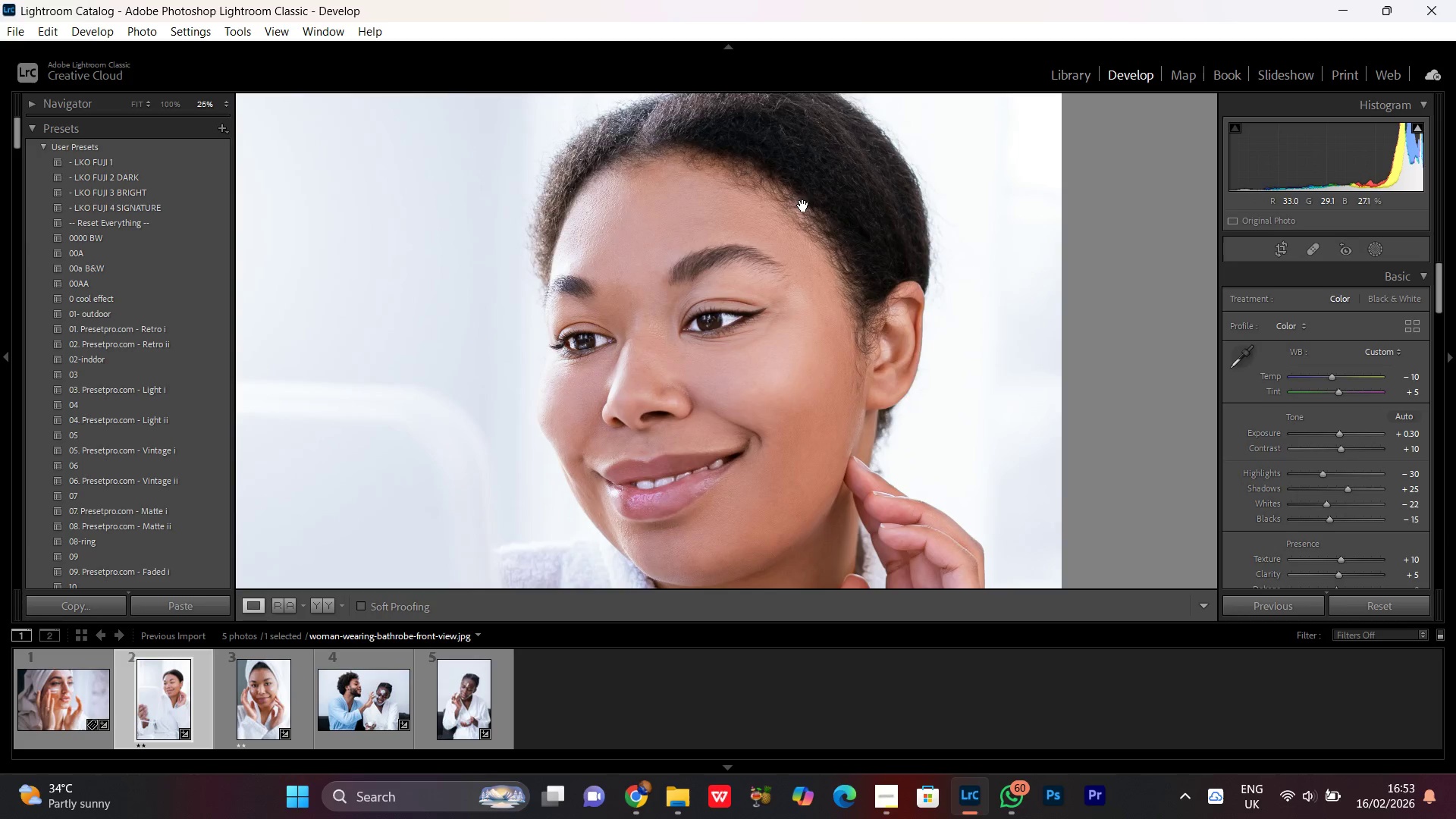 
left_click([803, 206])
 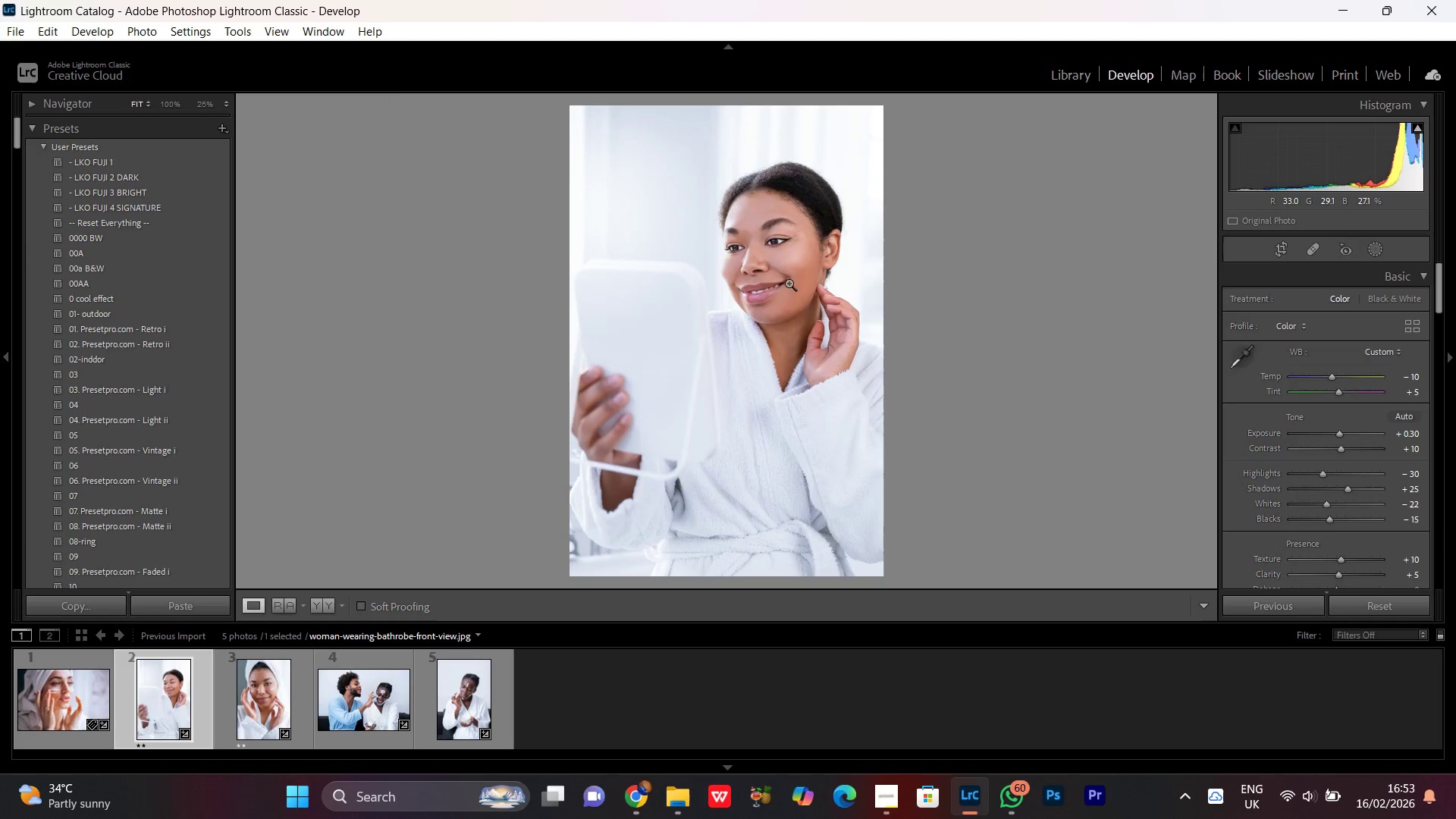 
left_click([788, 284])
 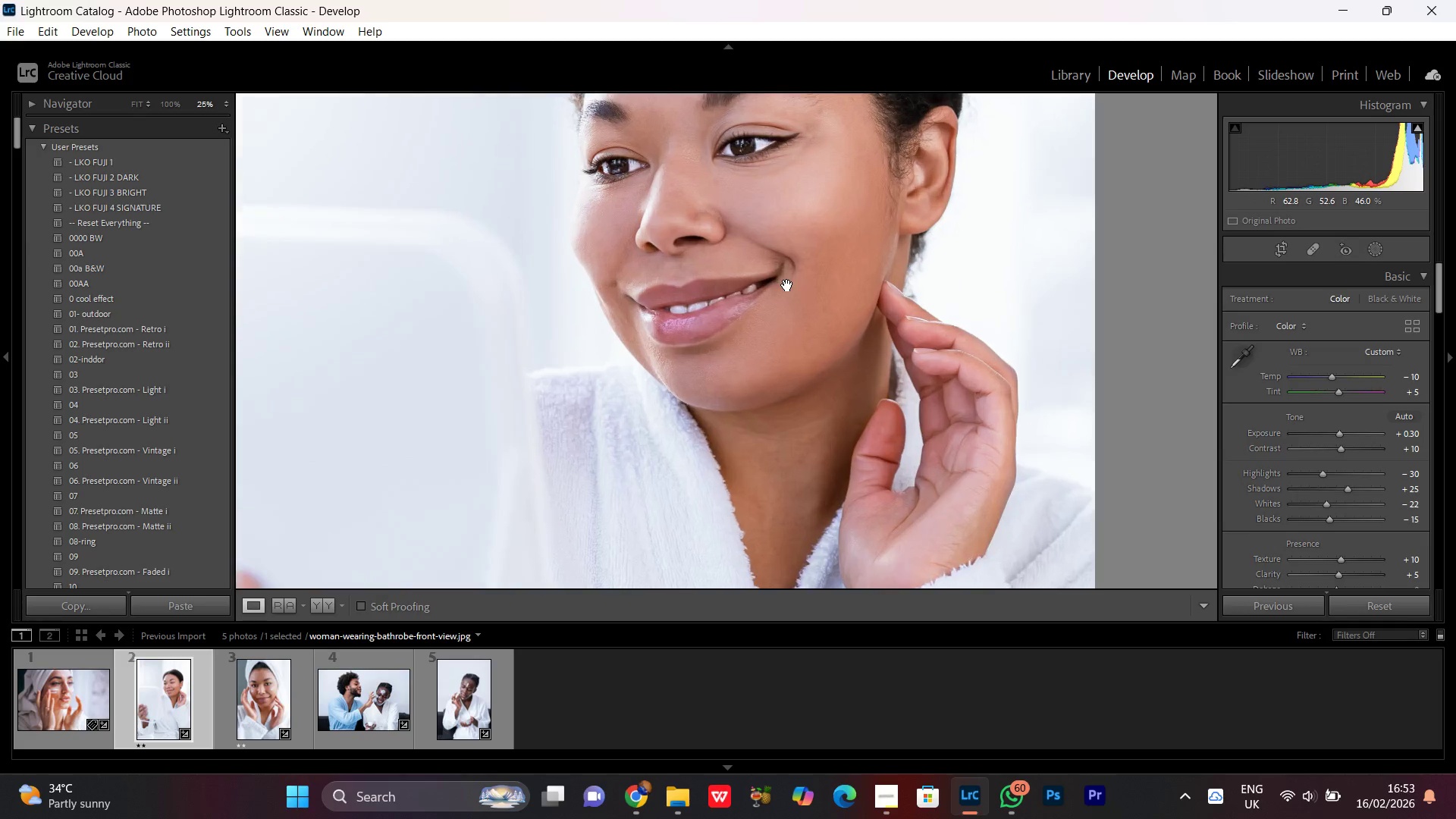 
hold_key(key=Space, duration=0.47)
 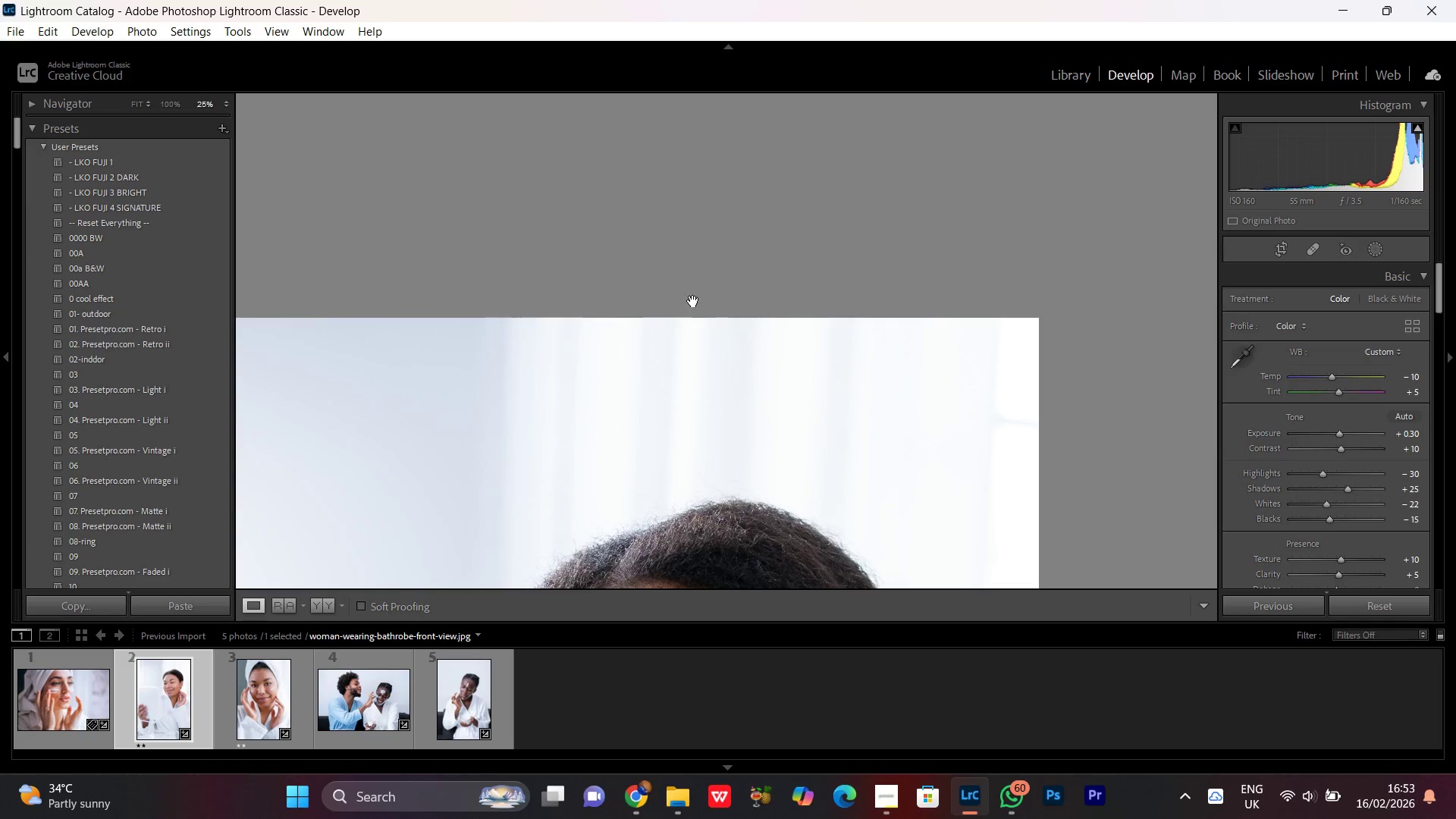 
left_click_drag(start_coordinate=[809, 185], to_coordinate=[794, 365])
 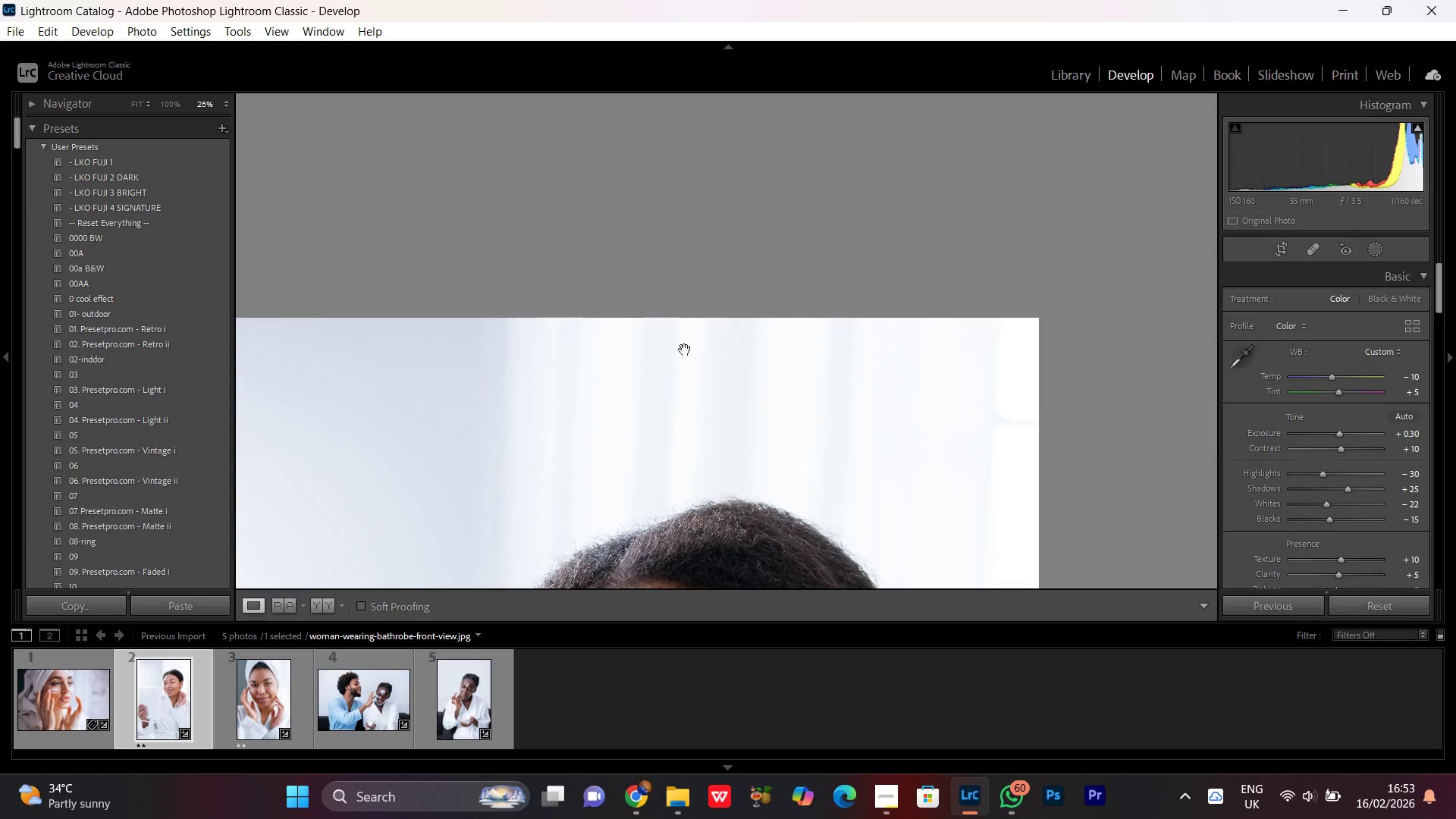 
left_click_drag(start_coordinate=[671, 419], to_coordinate=[769, 55])
 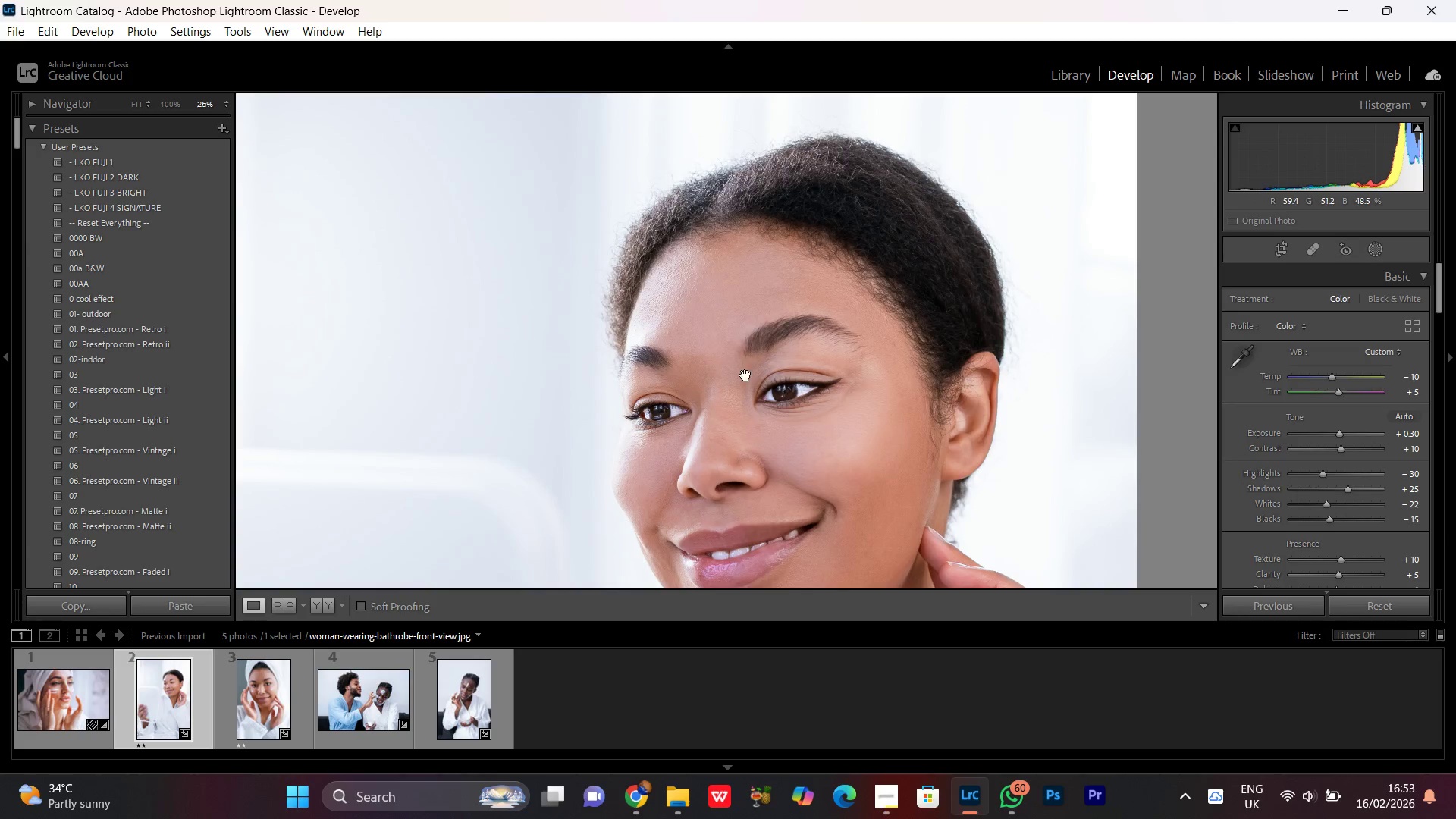 
left_click_drag(start_coordinate=[745, 375], to_coordinate=[657, 212])
 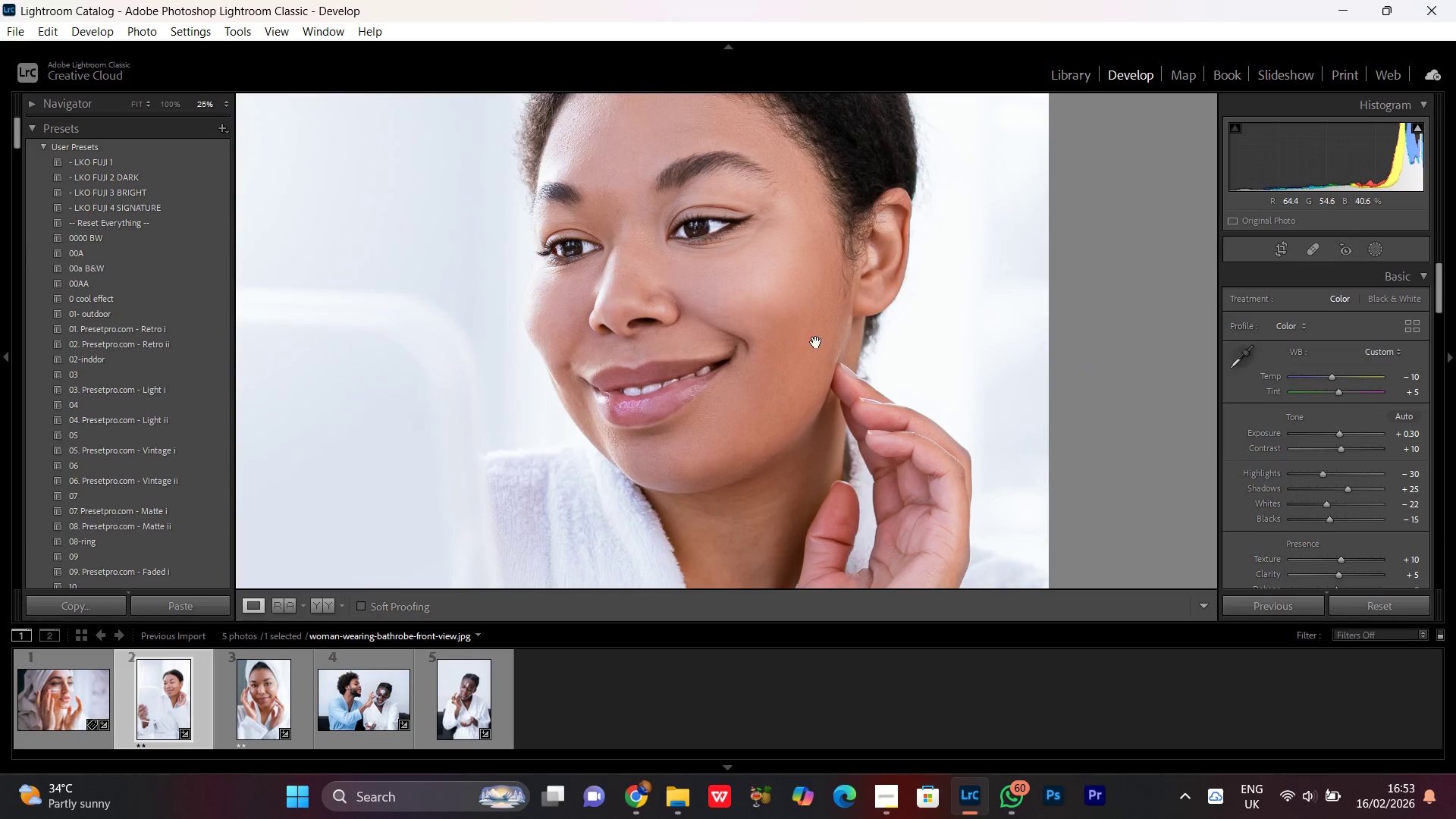 
left_click_drag(start_coordinate=[820, 340], to_coordinate=[823, 168])
 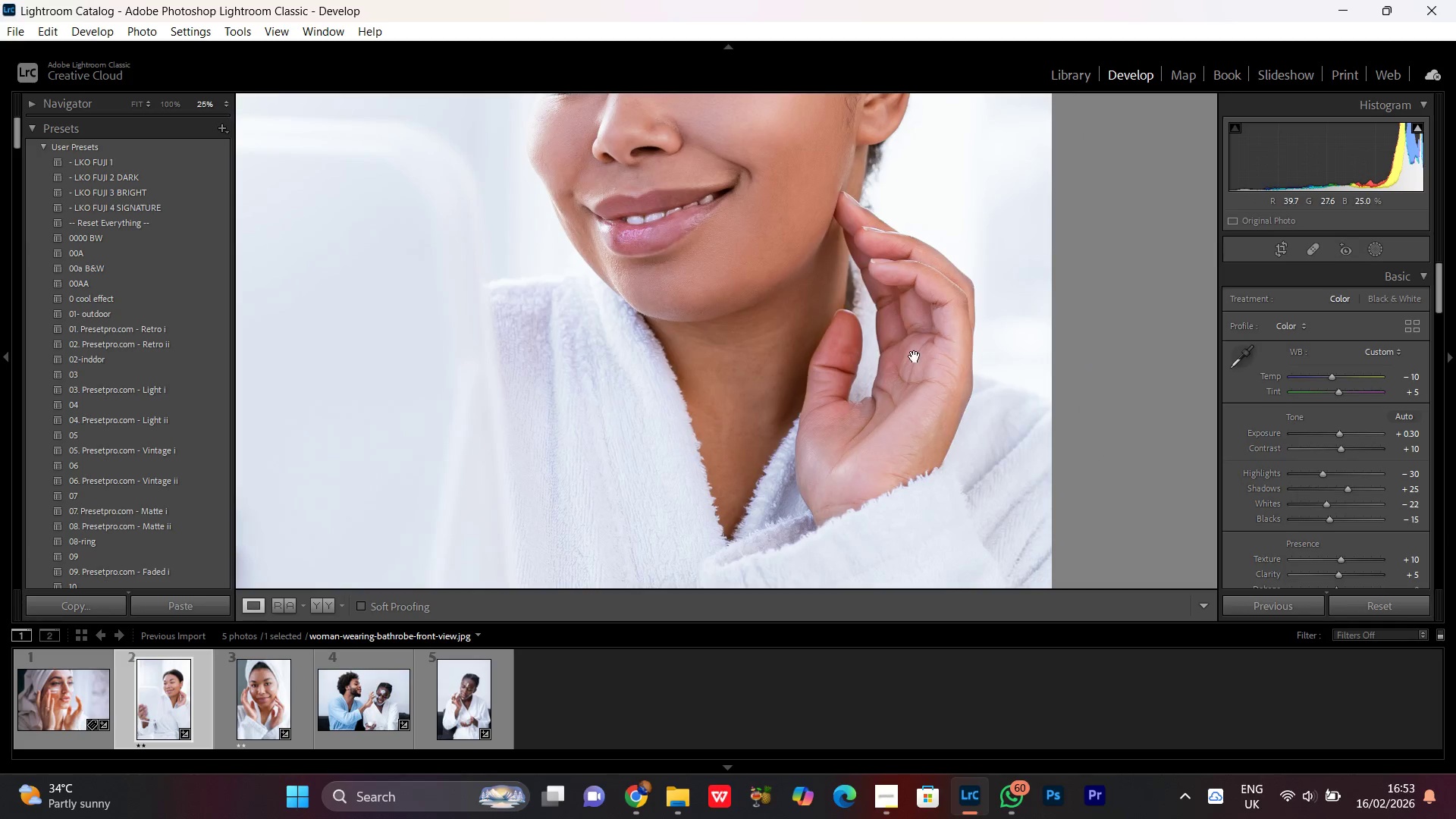 
left_click_drag(start_coordinate=[915, 363], to_coordinate=[912, 223])
 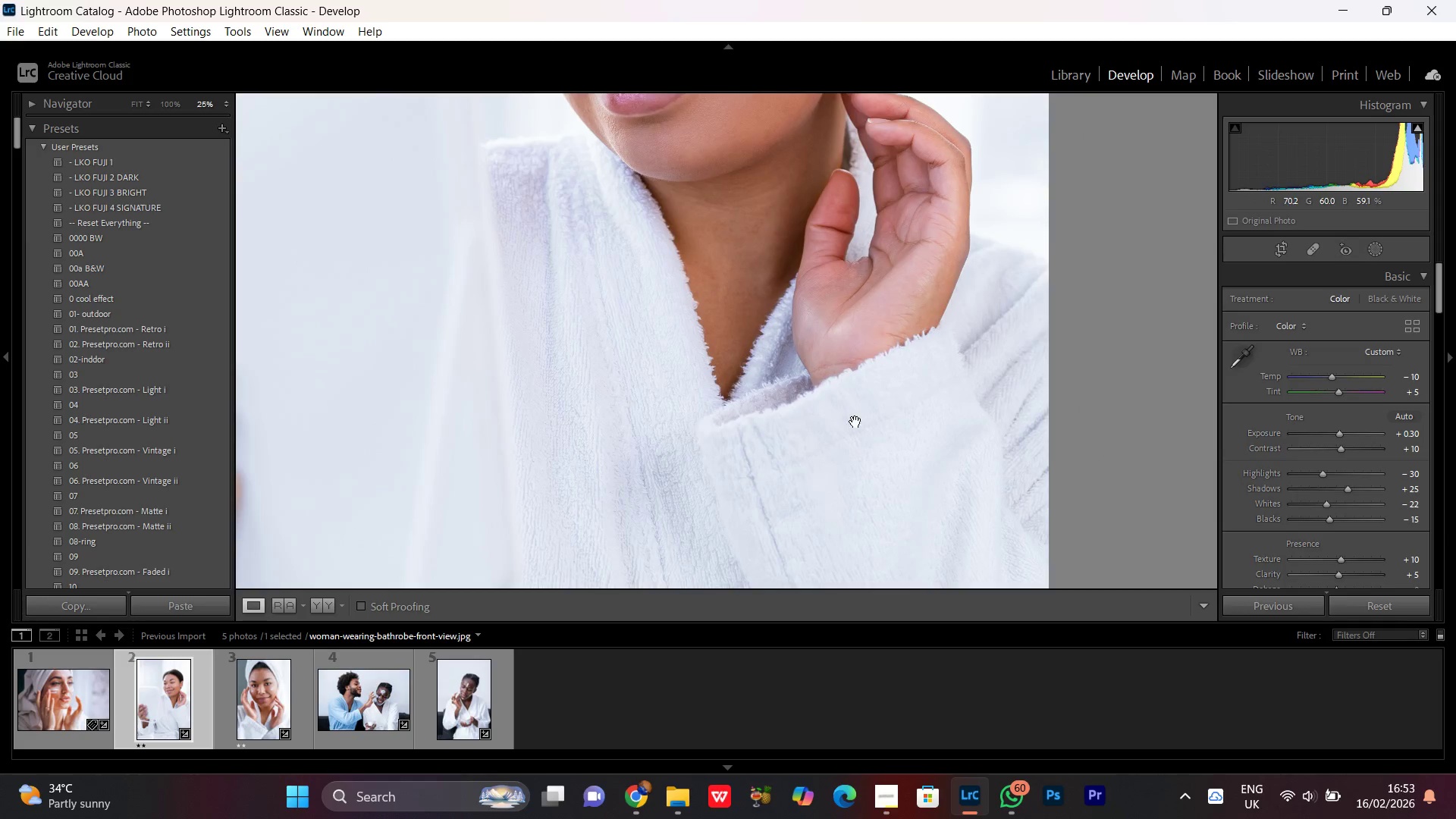 
left_click_drag(start_coordinate=[854, 424], to_coordinate=[1043, 123])
 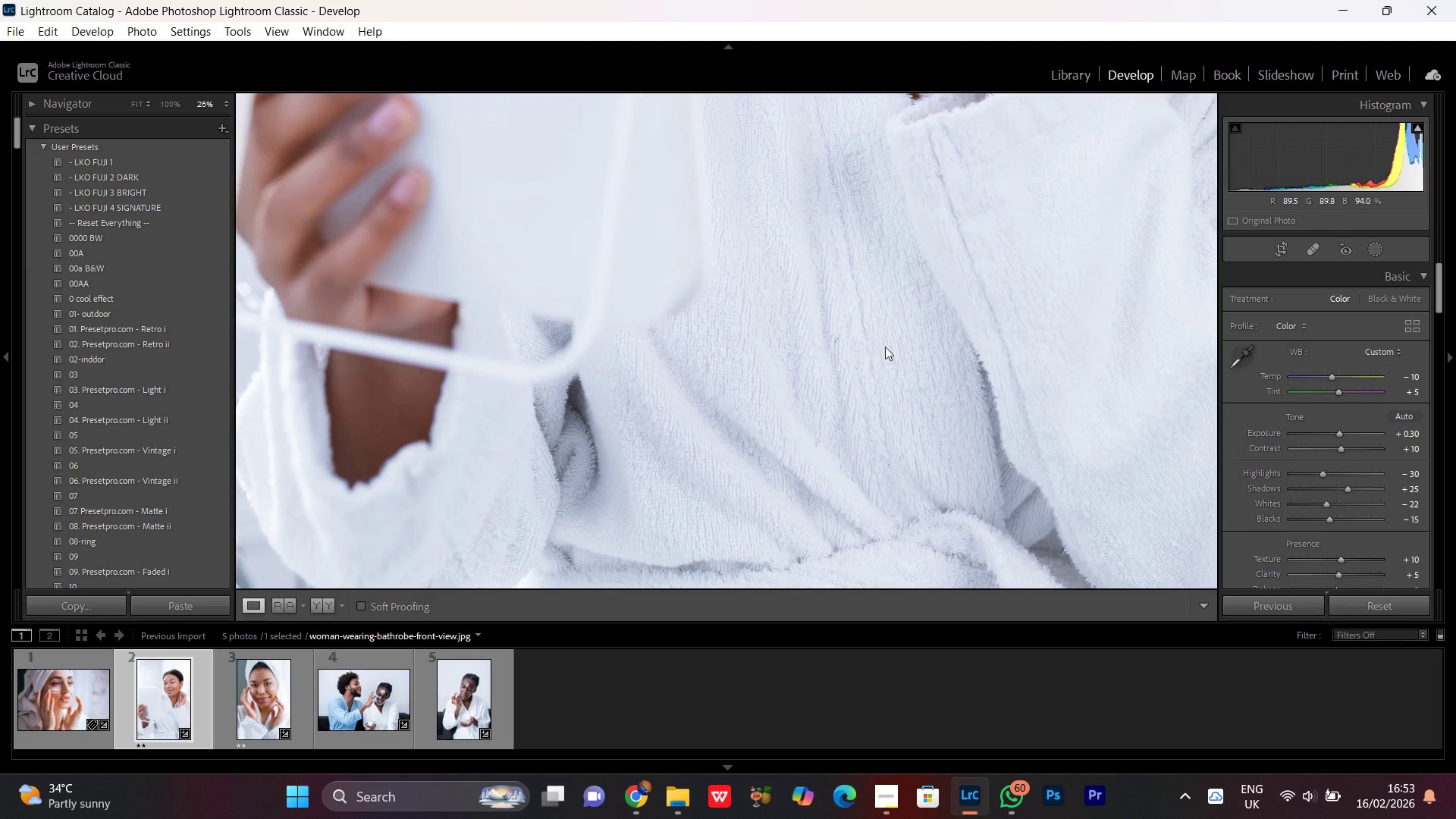 
left_click_drag(start_coordinate=[861, 360], to_coordinate=[1008, 148])
 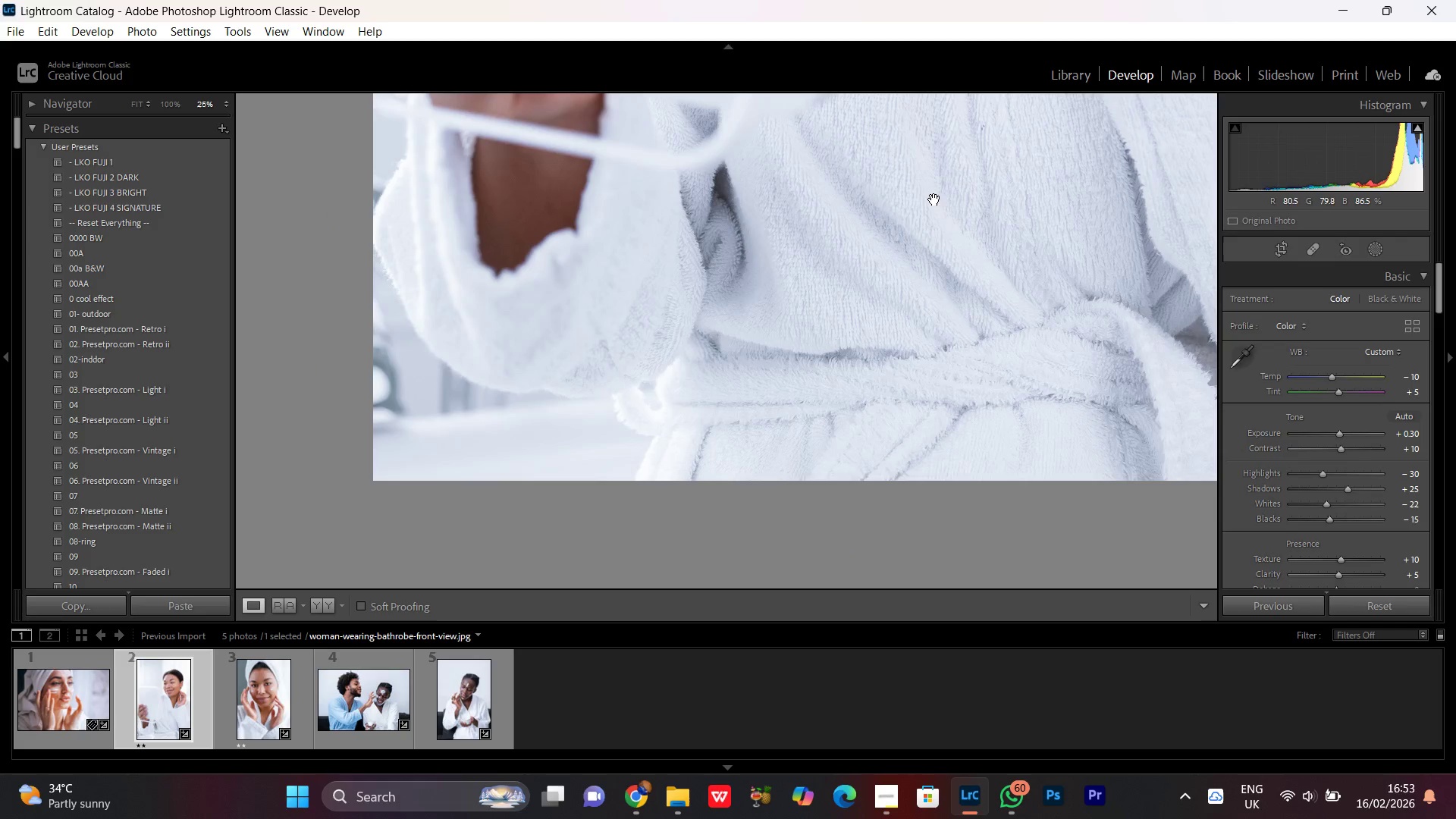 
left_click_drag(start_coordinate=[934, 197], to_coordinate=[701, 476])
 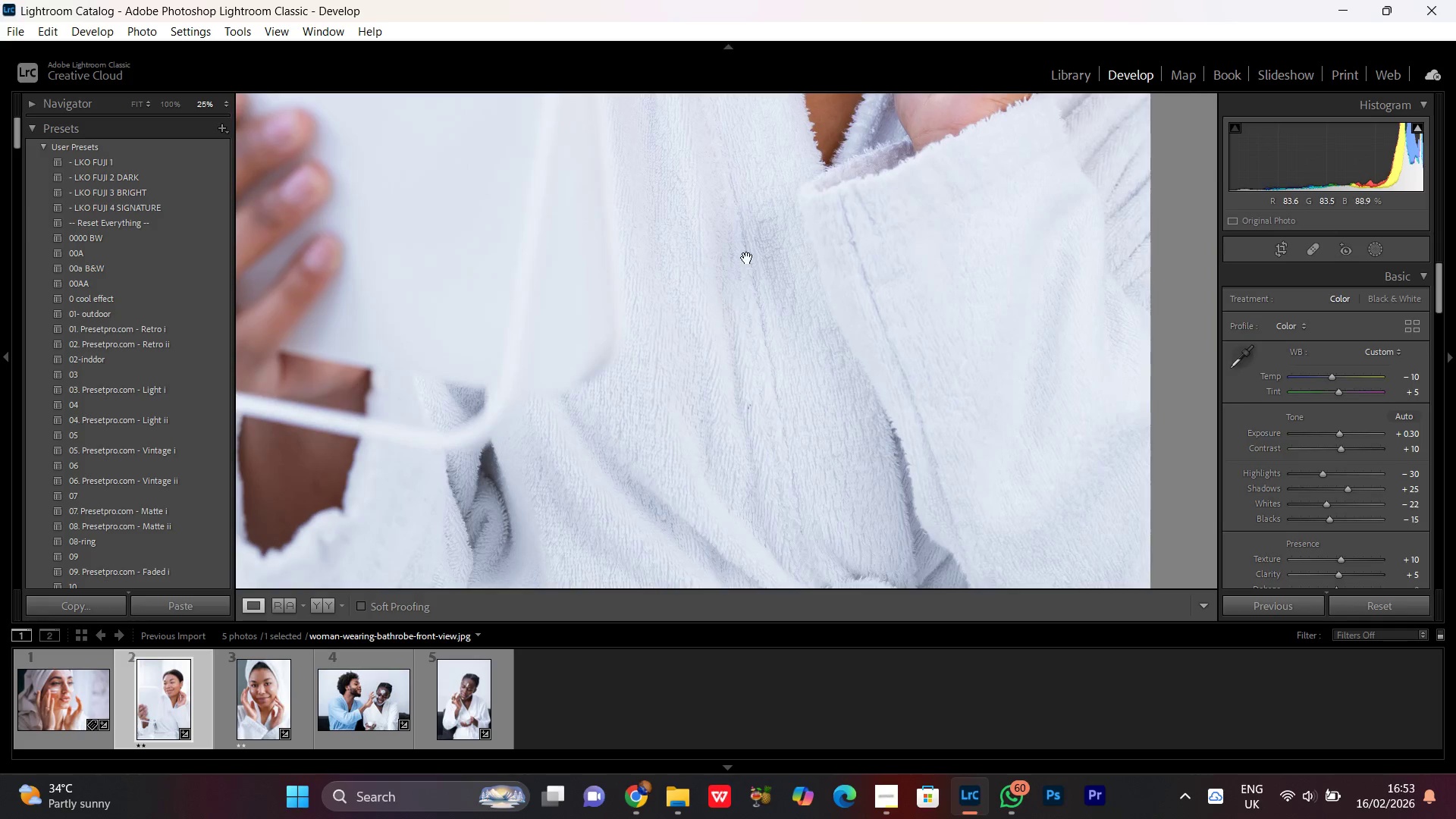 
left_click_drag(start_coordinate=[749, 254], to_coordinate=[749, 436])
 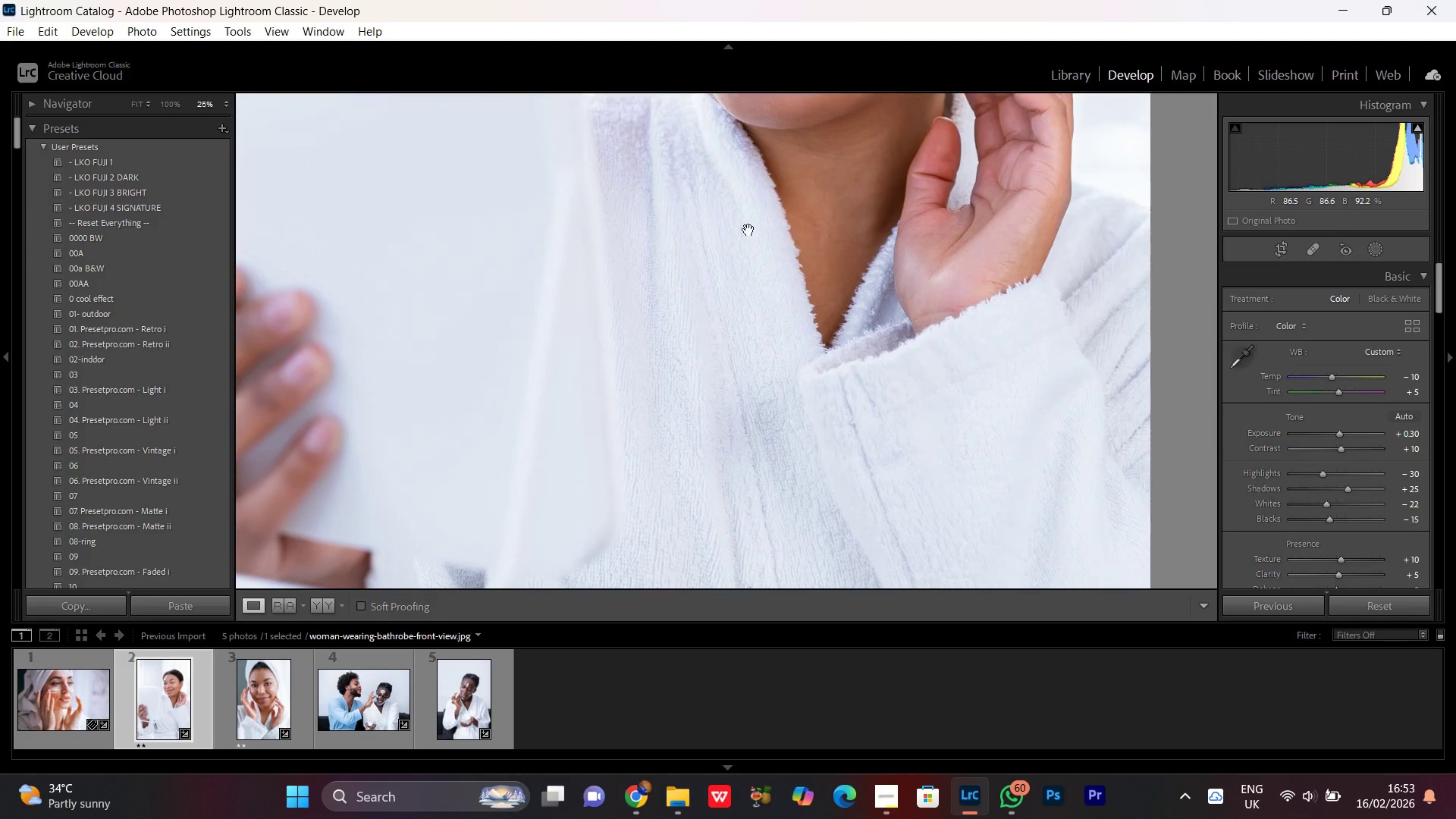 
left_click_drag(start_coordinate=[761, 200], to_coordinate=[719, 452])
 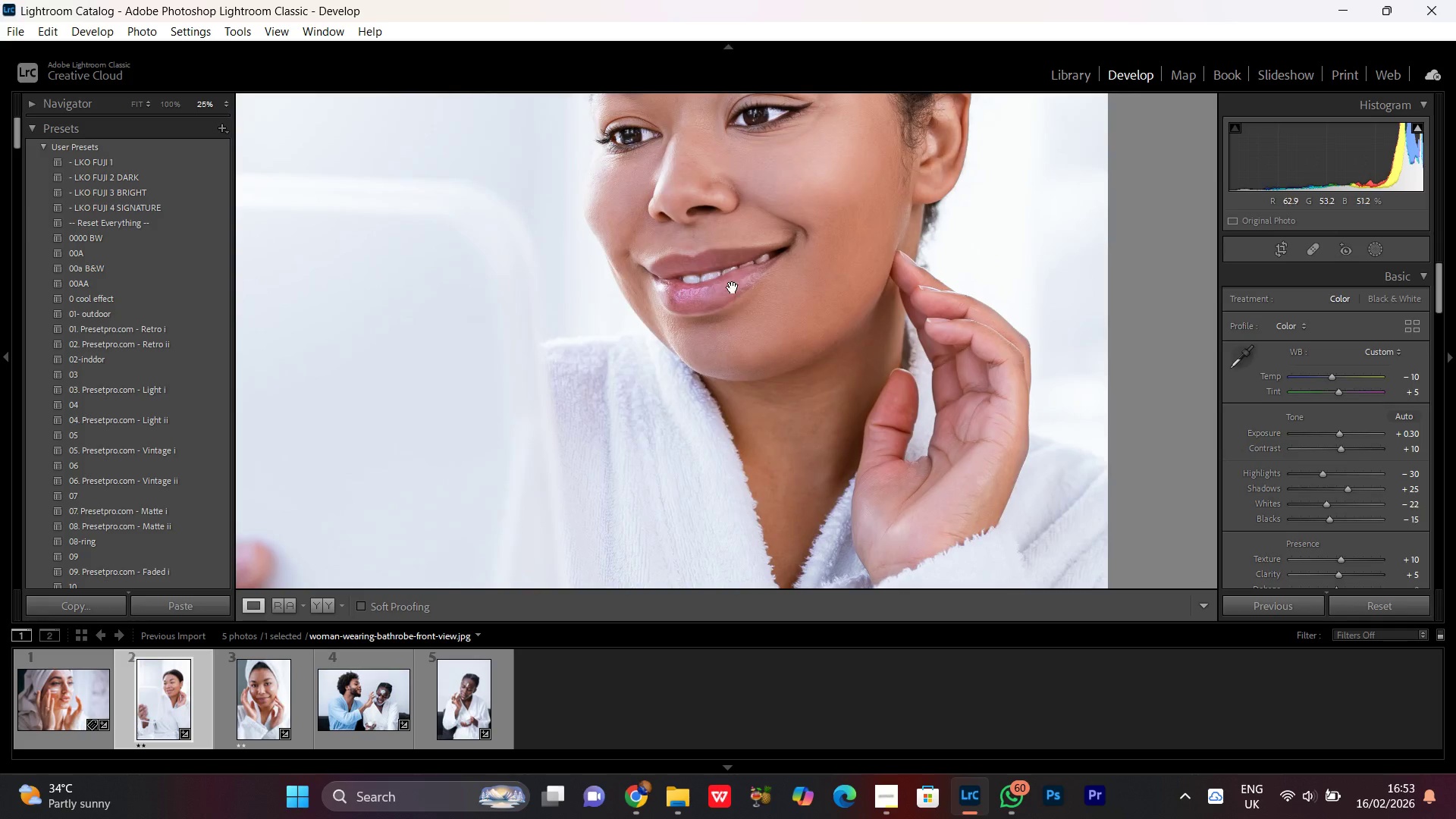 
left_click_drag(start_coordinate=[733, 286], to_coordinate=[752, 555])
 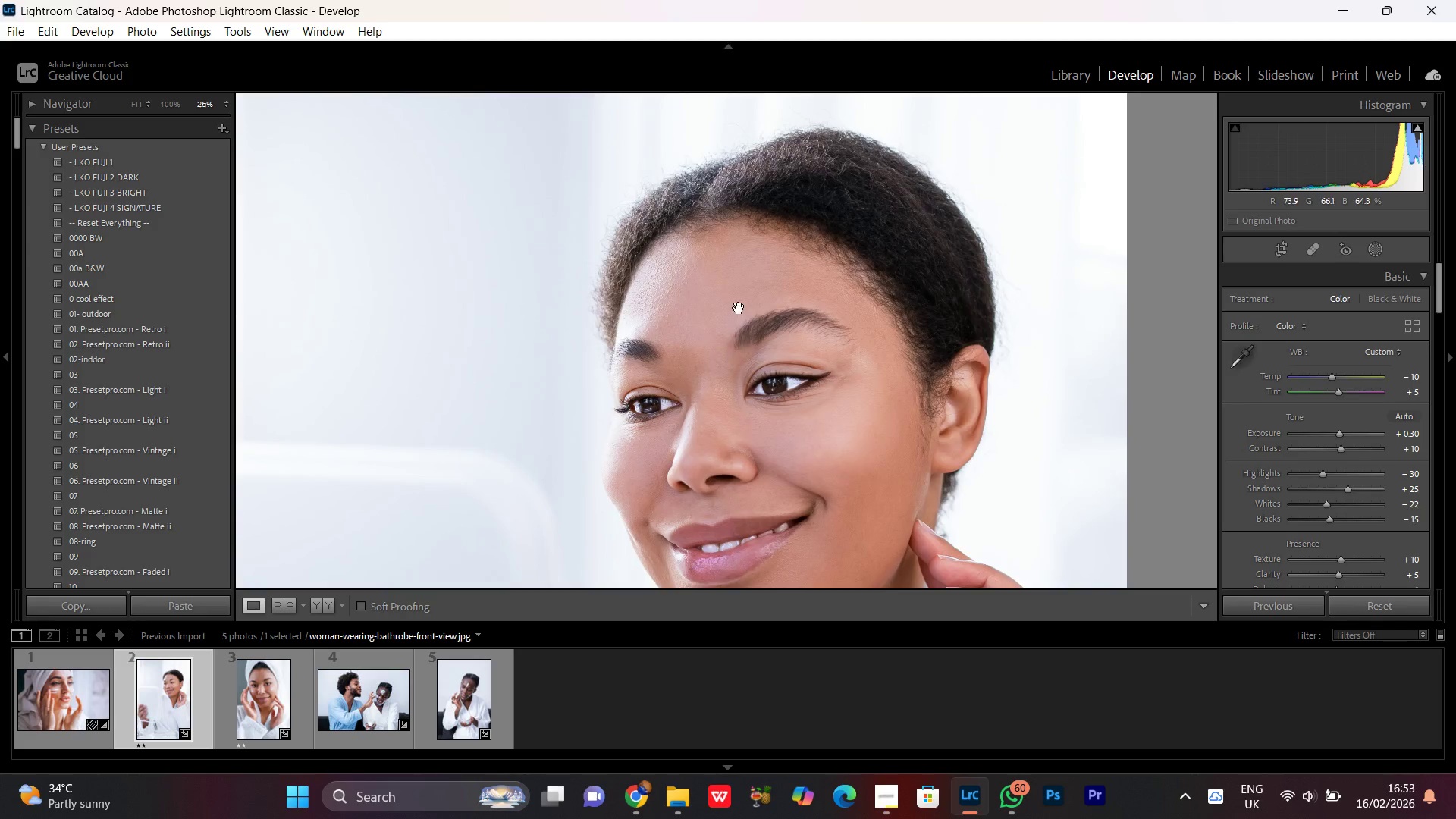 
left_click_drag(start_coordinate=[740, 308], to_coordinate=[742, 334])
 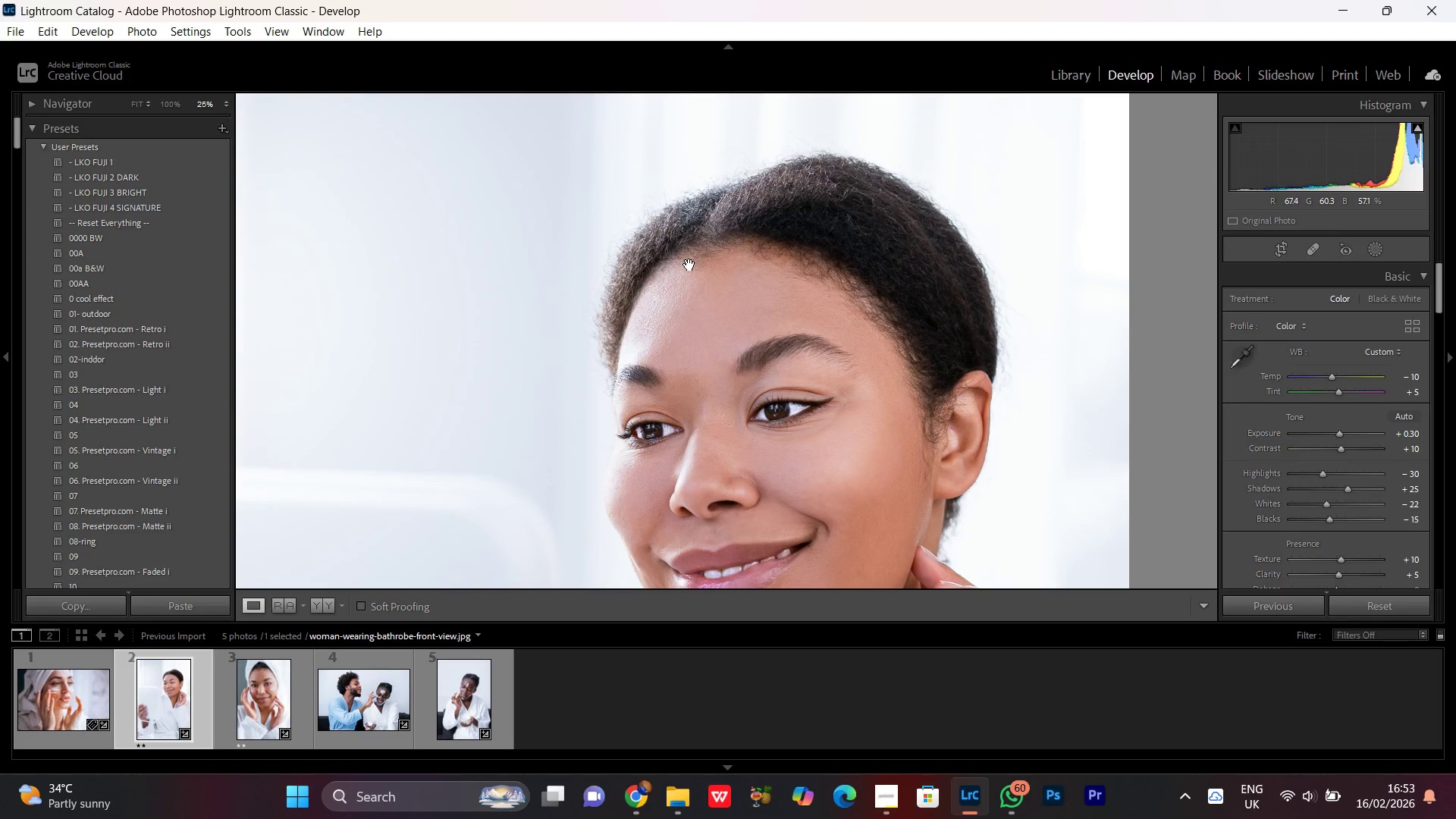 
key(Control+Equal)
 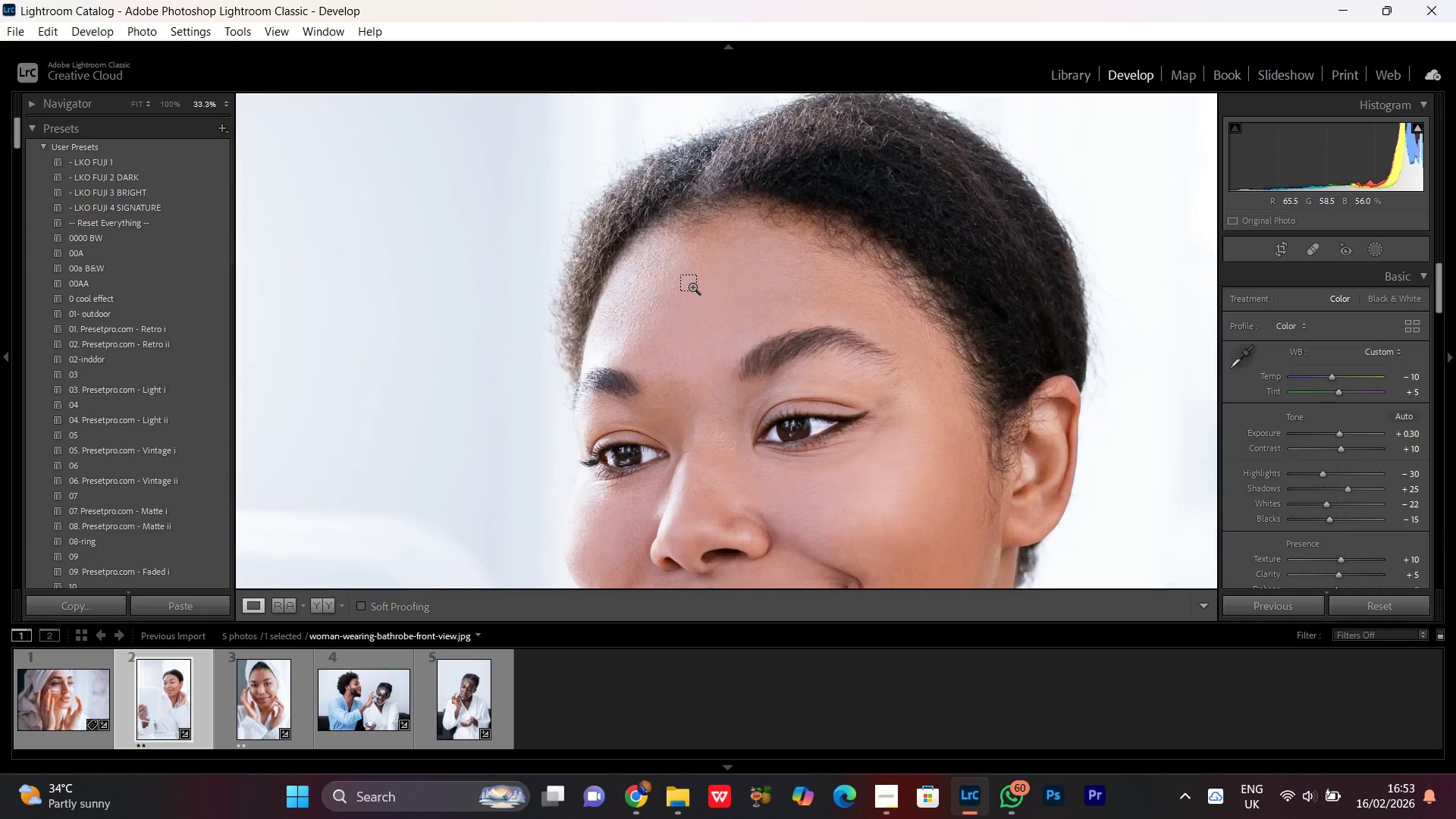 
key(Control+Equal)
 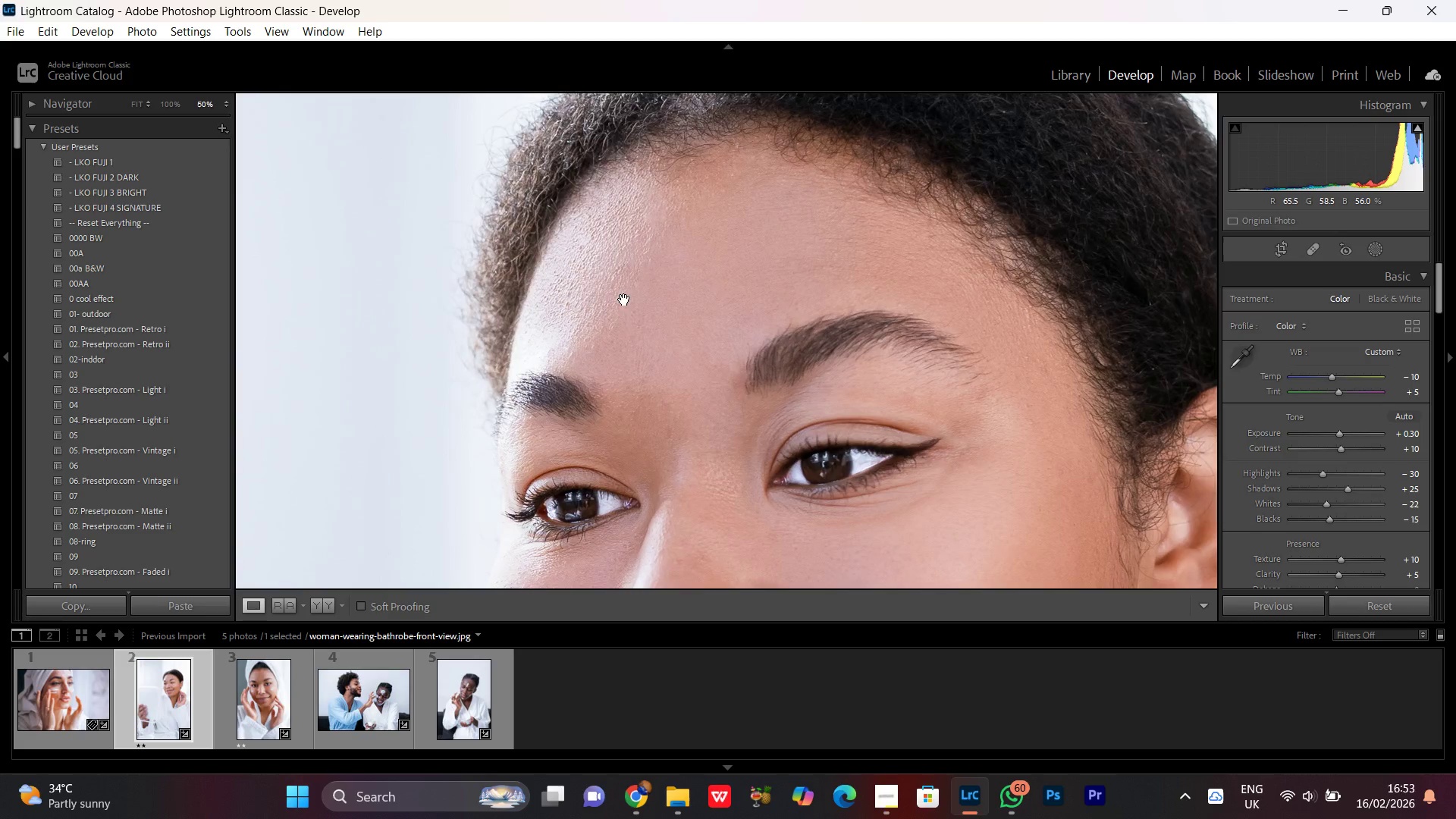 
hold_key(key=Space, duration=0.64)
 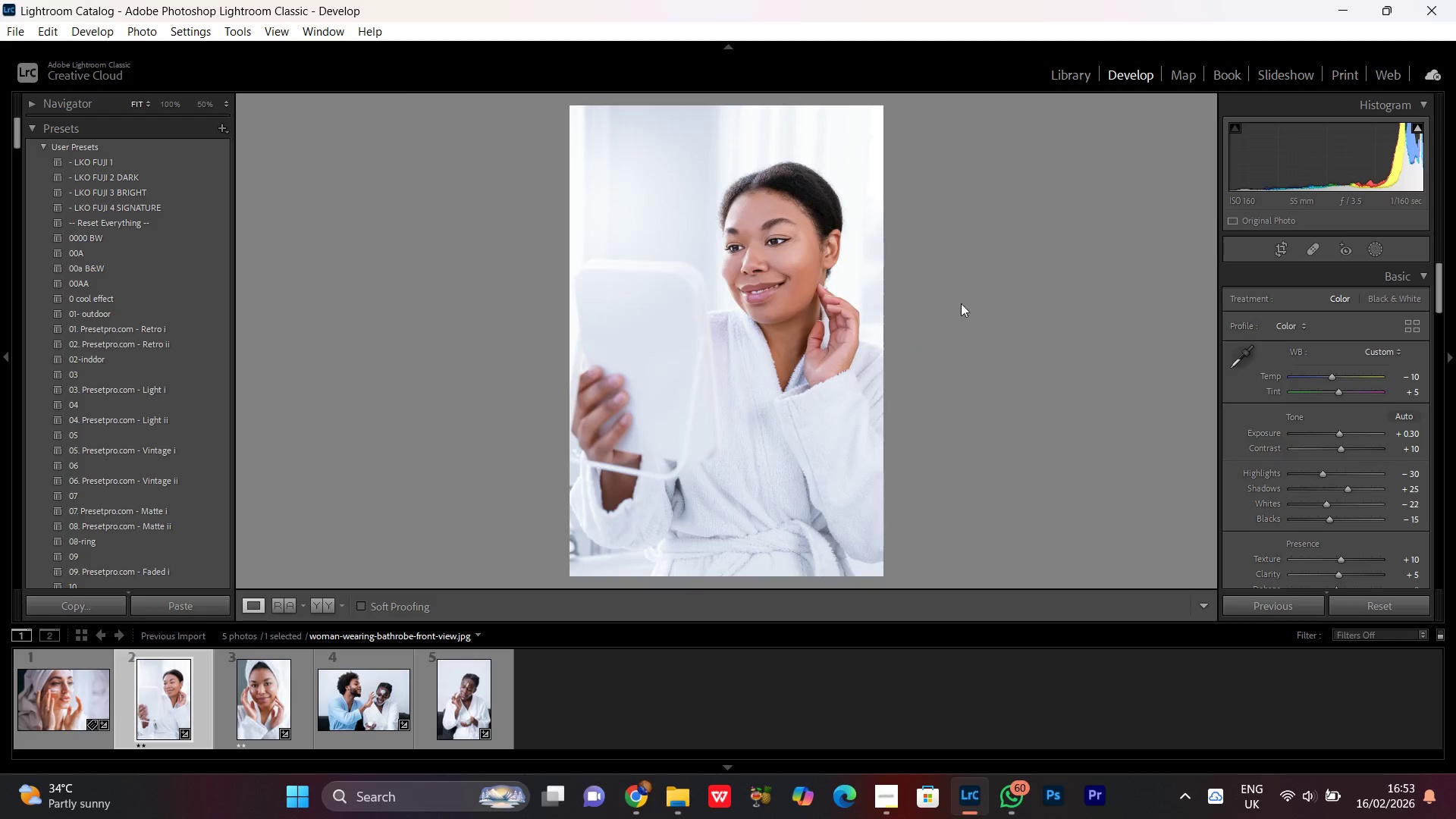 
left_click_drag(start_coordinate=[553, 250], to_coordinate=[664, 529])
 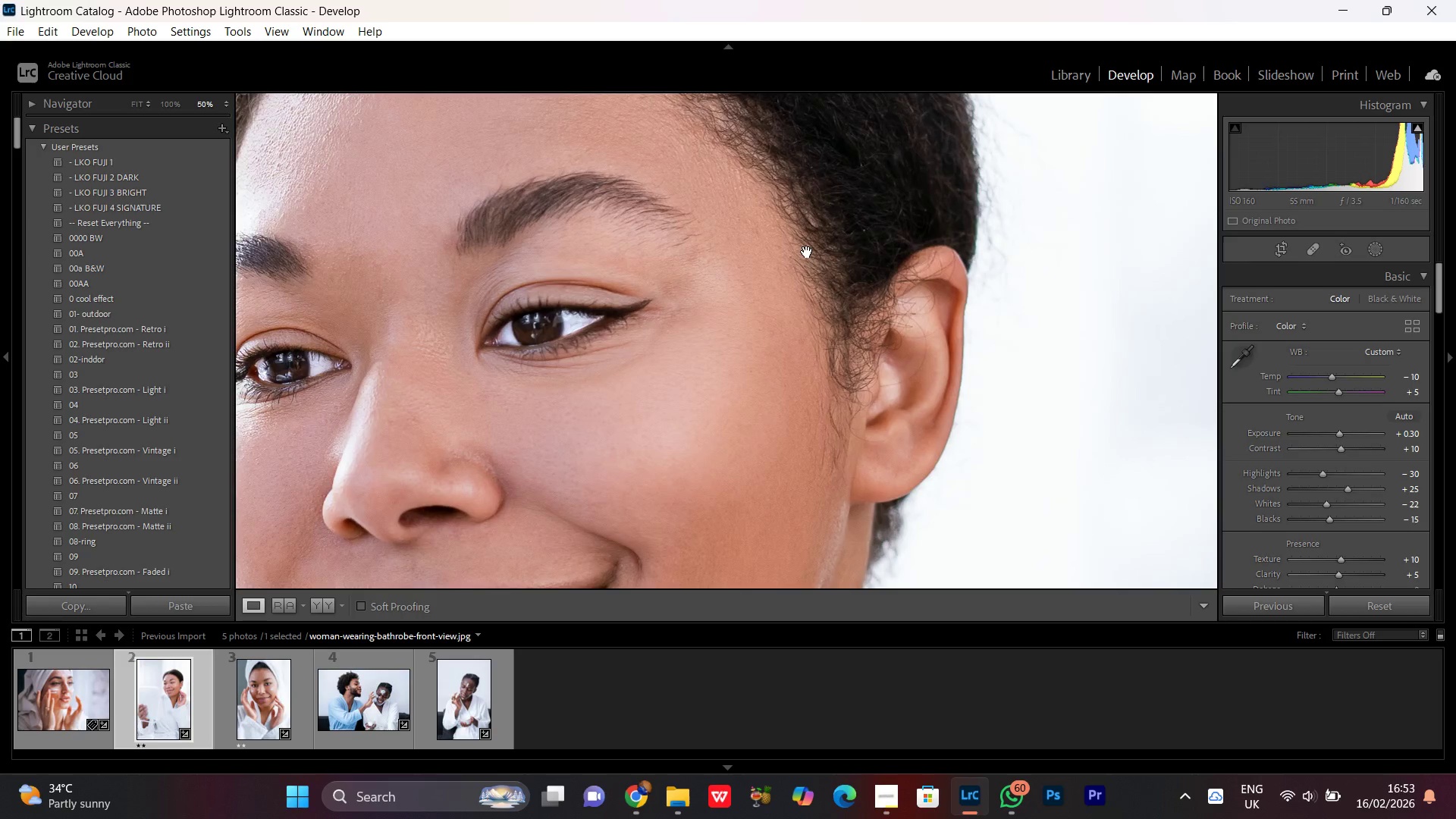 
left_click_drag(start_coordinate=[732, 119], to_coordinate=[708, 627])
 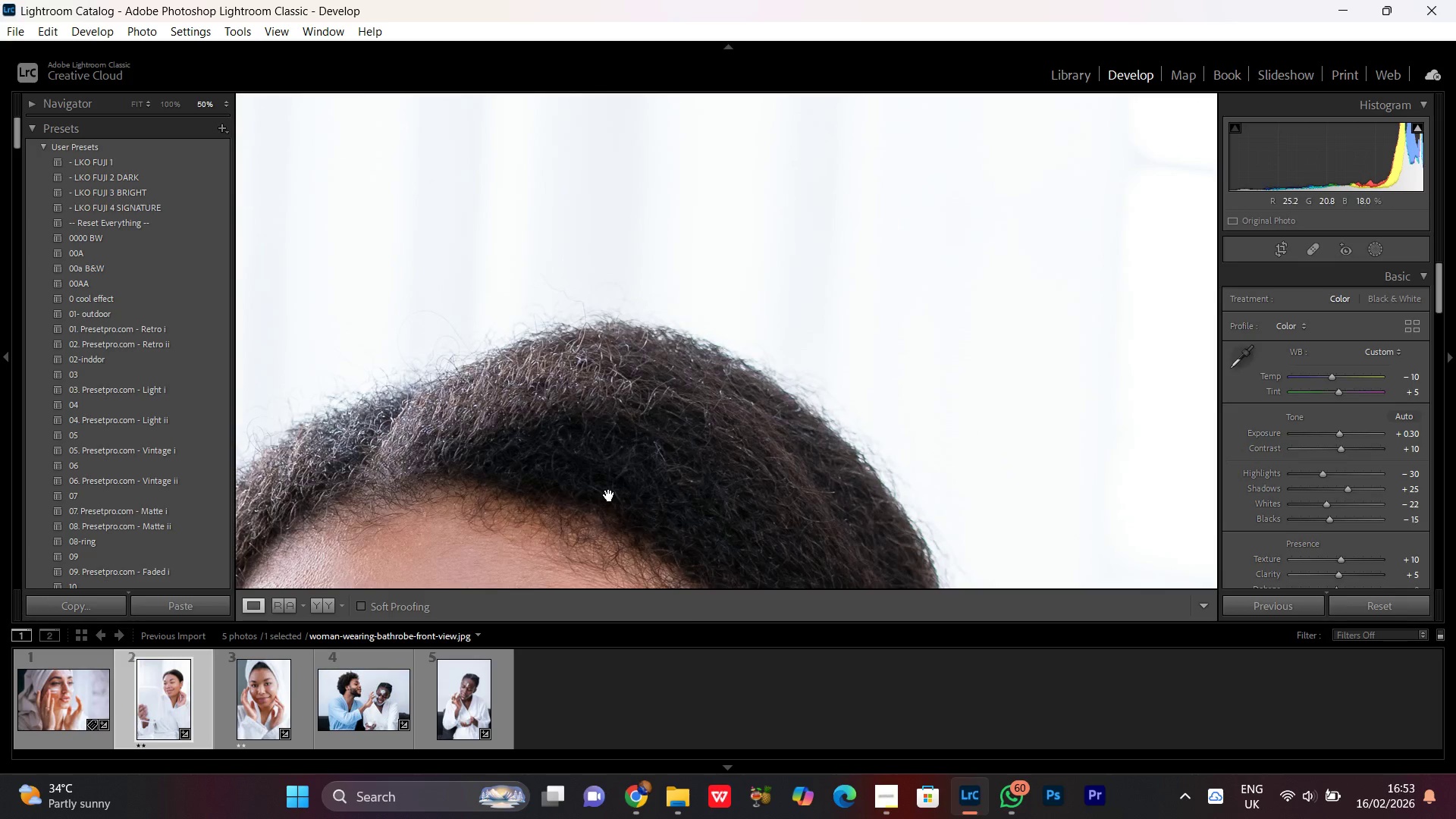 
left_click_drag(start_coordinate=[582, 484], to_coordinate=[877, 374])
 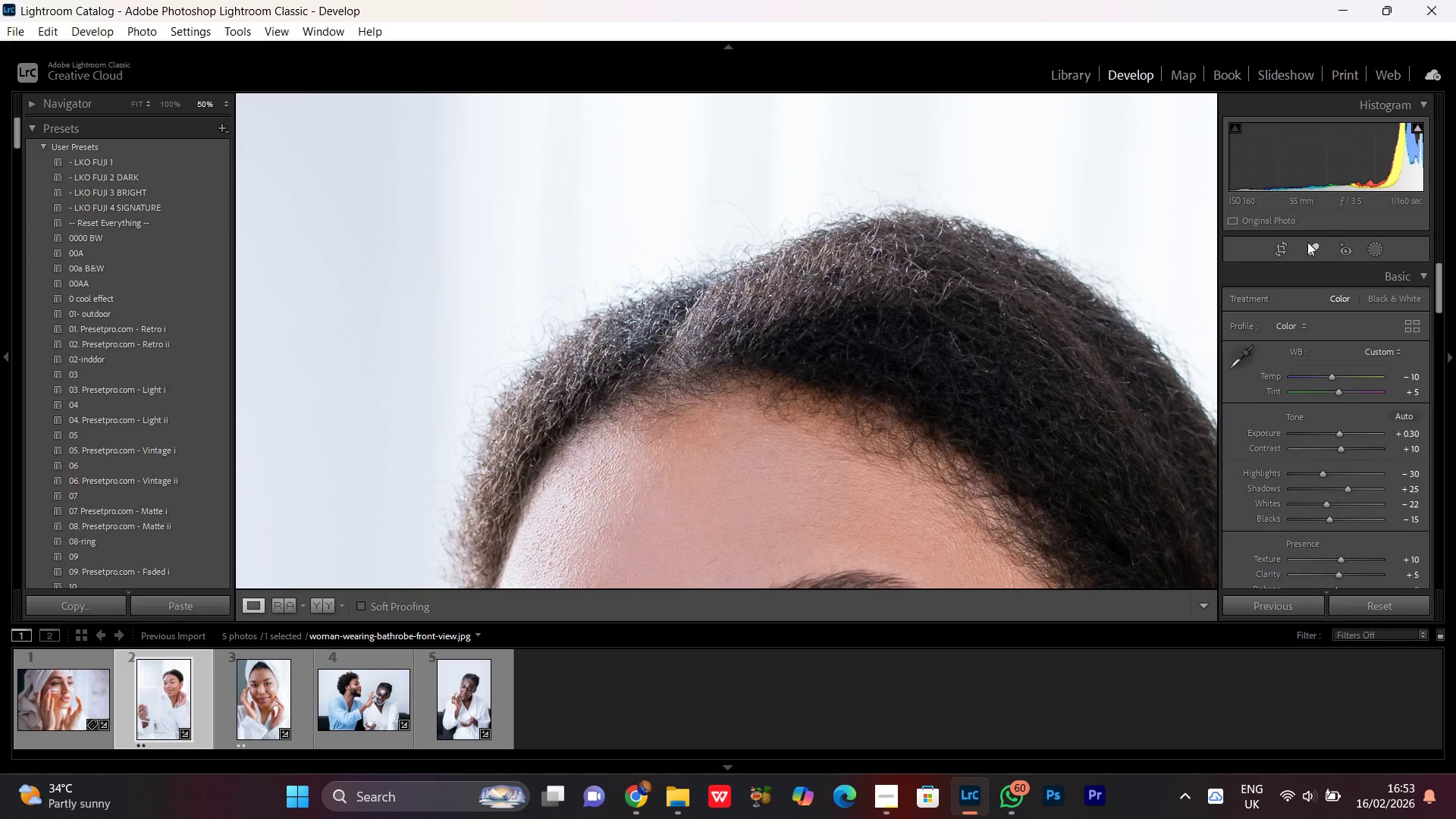 
left_click([1307, 256])
 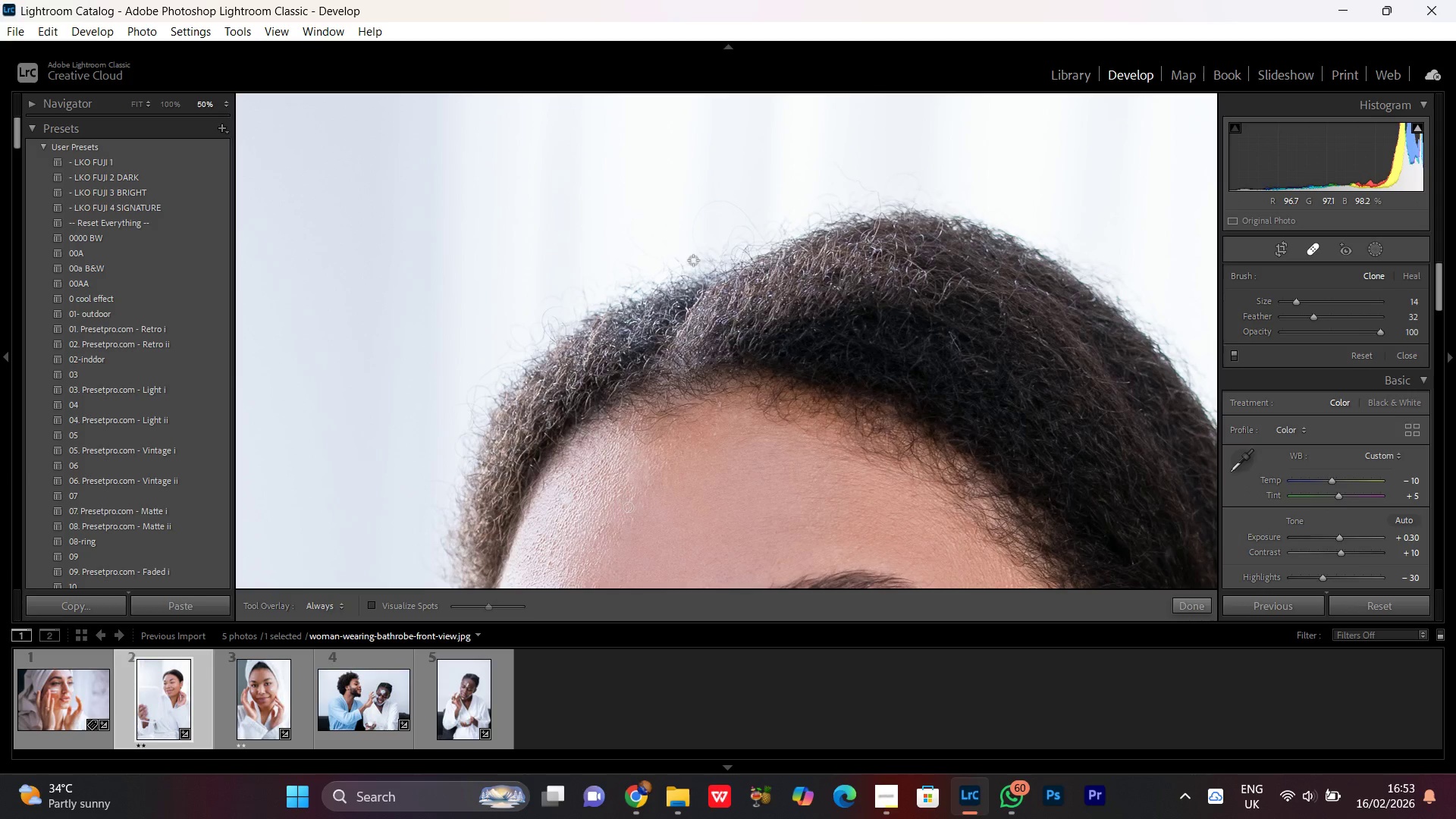 
left_click_drag(start_coordinate=[701, 253], to_coordinate=[733, 211])
 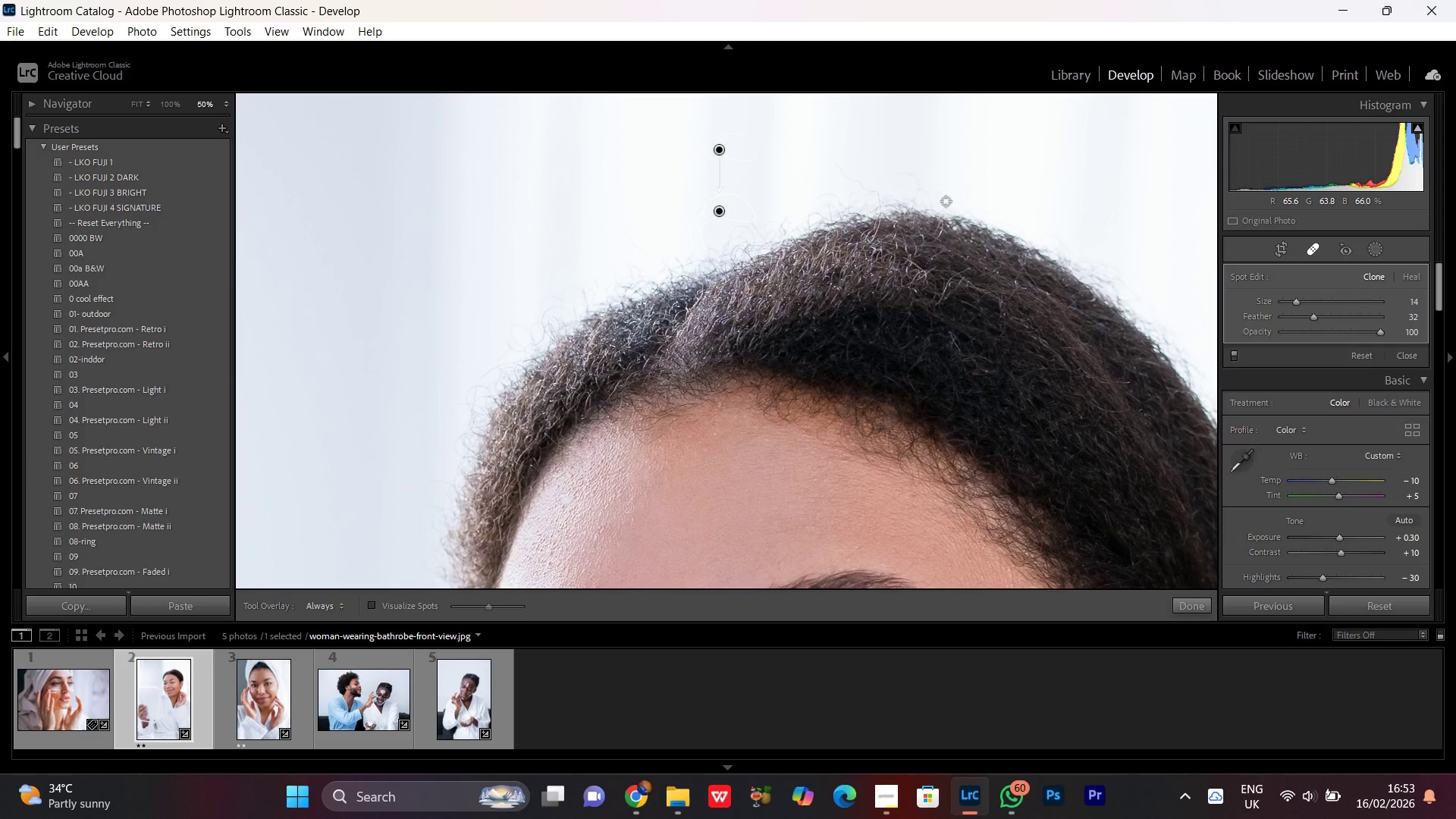 
wait(6.34)
 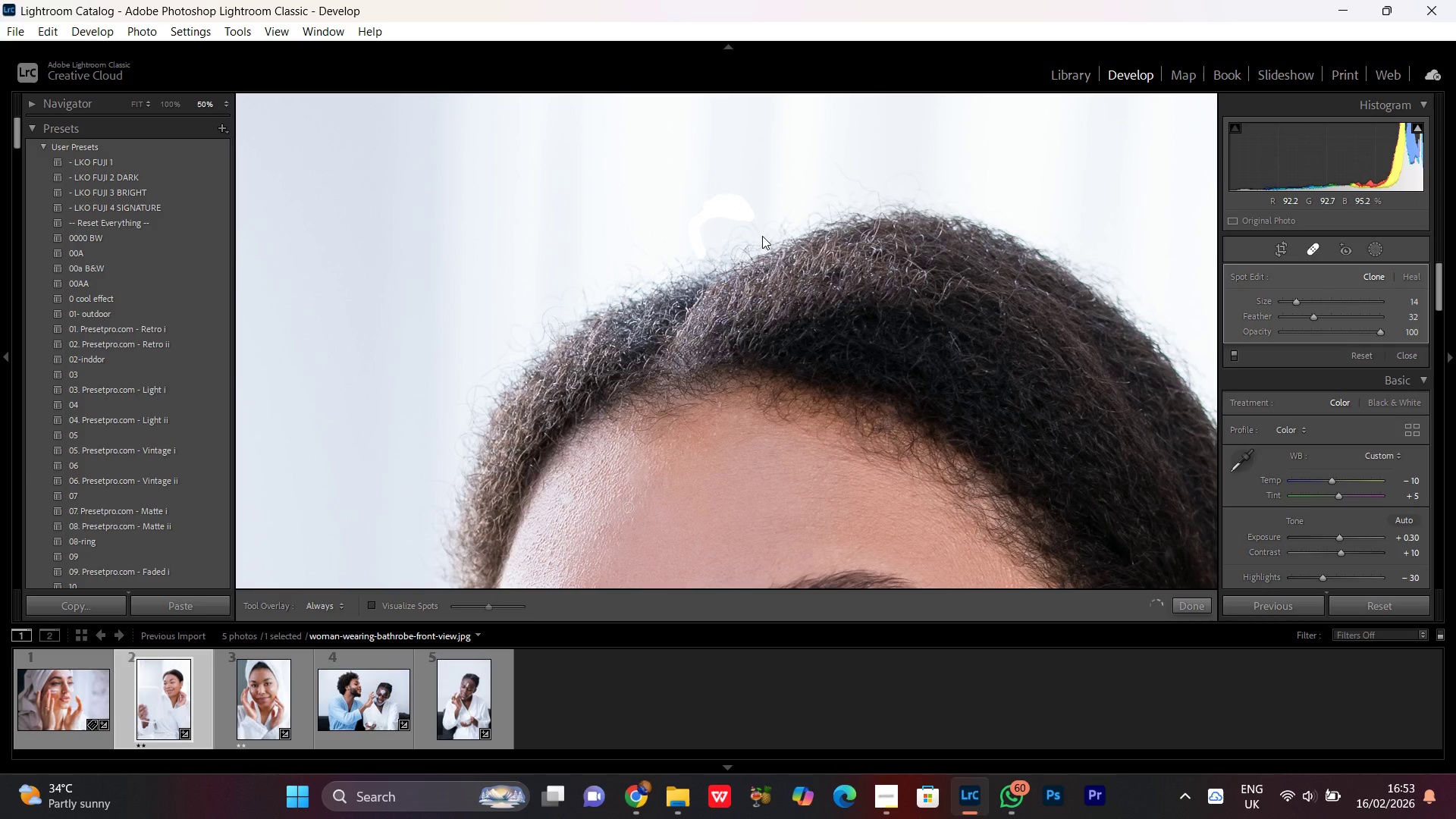 
left_click_drag(start_coordinate=[842, 170], to_coordinate=[893, 177])
 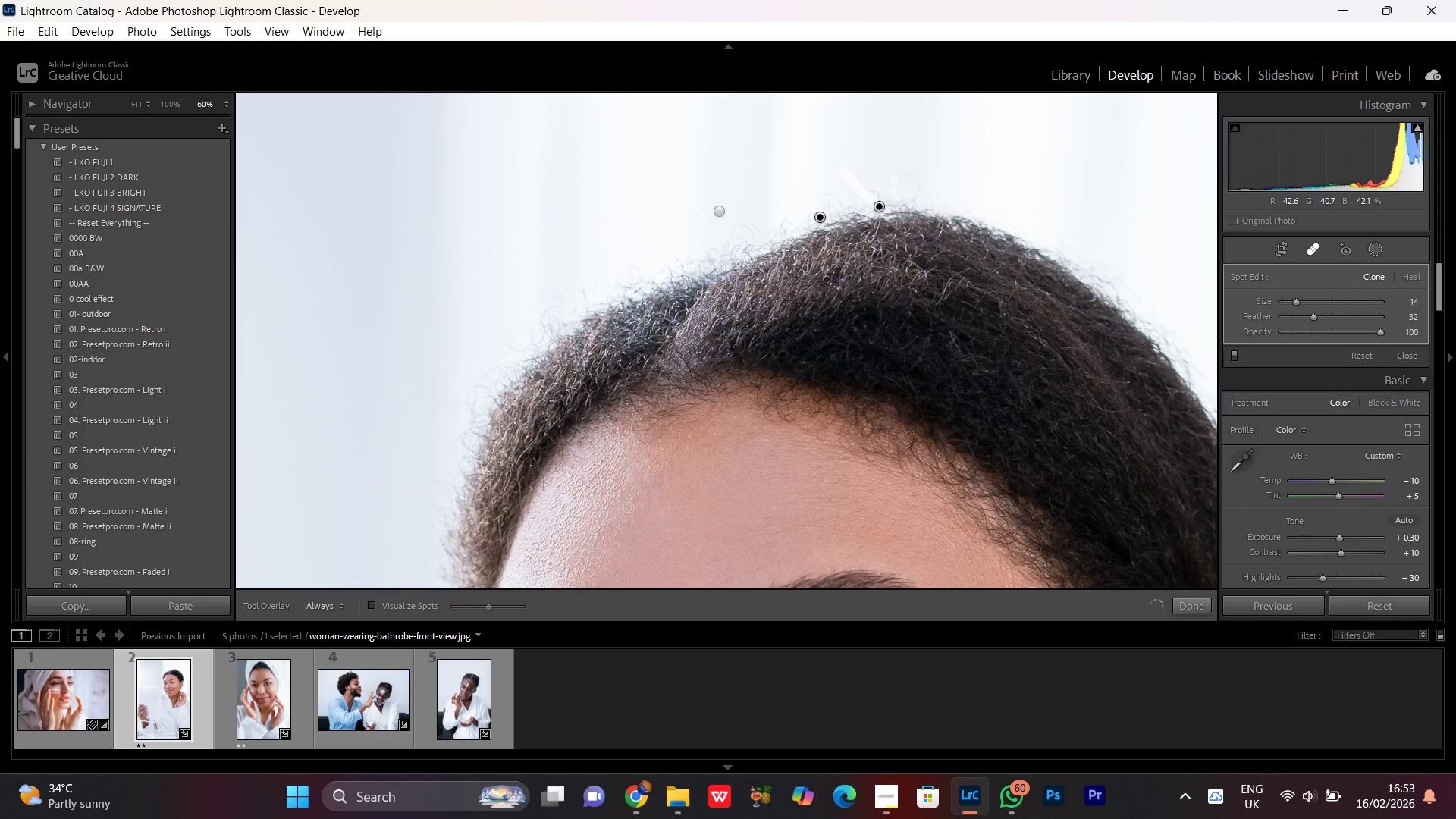 
wait(7.08)
 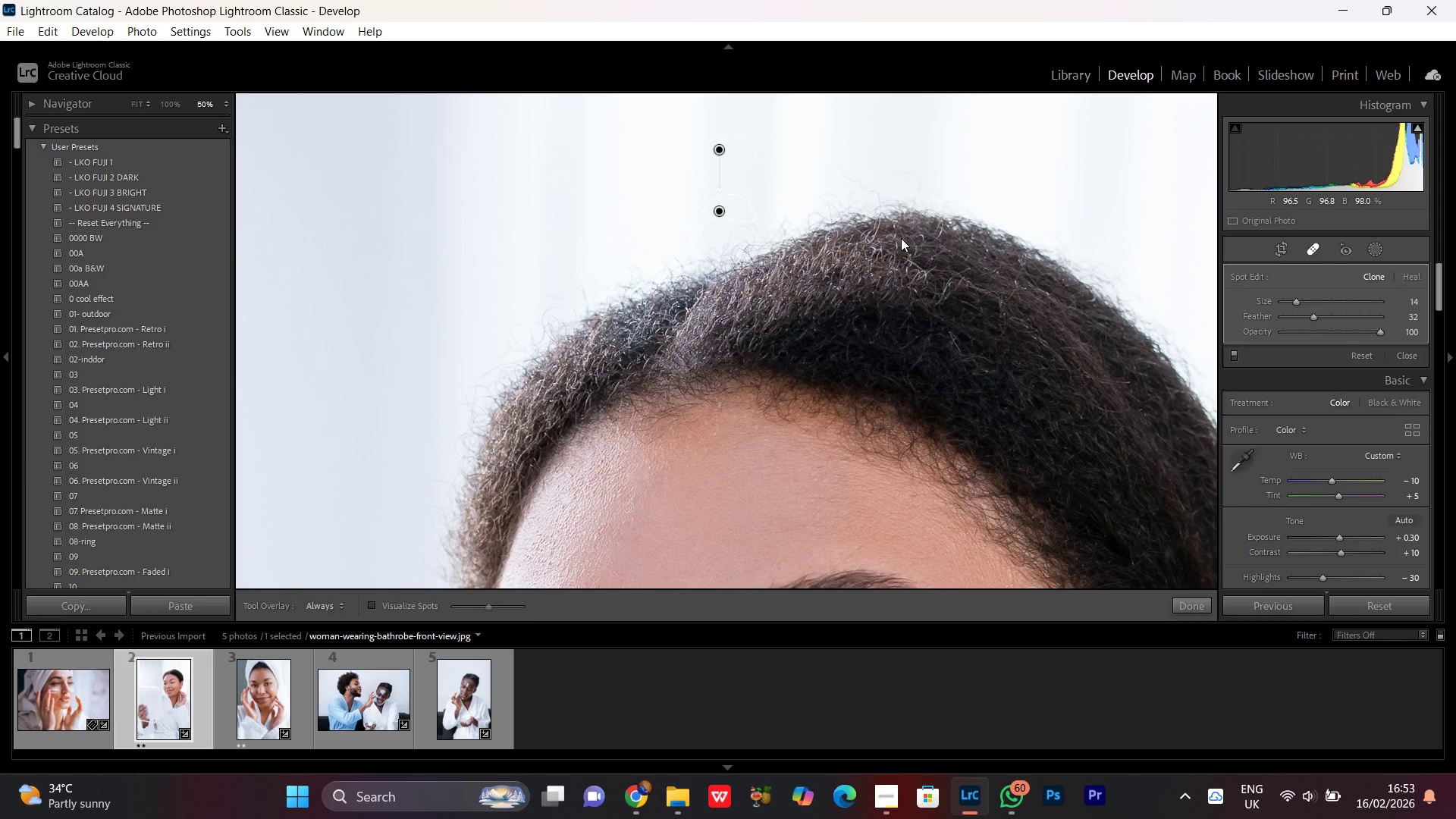 
key(Control+Z)
 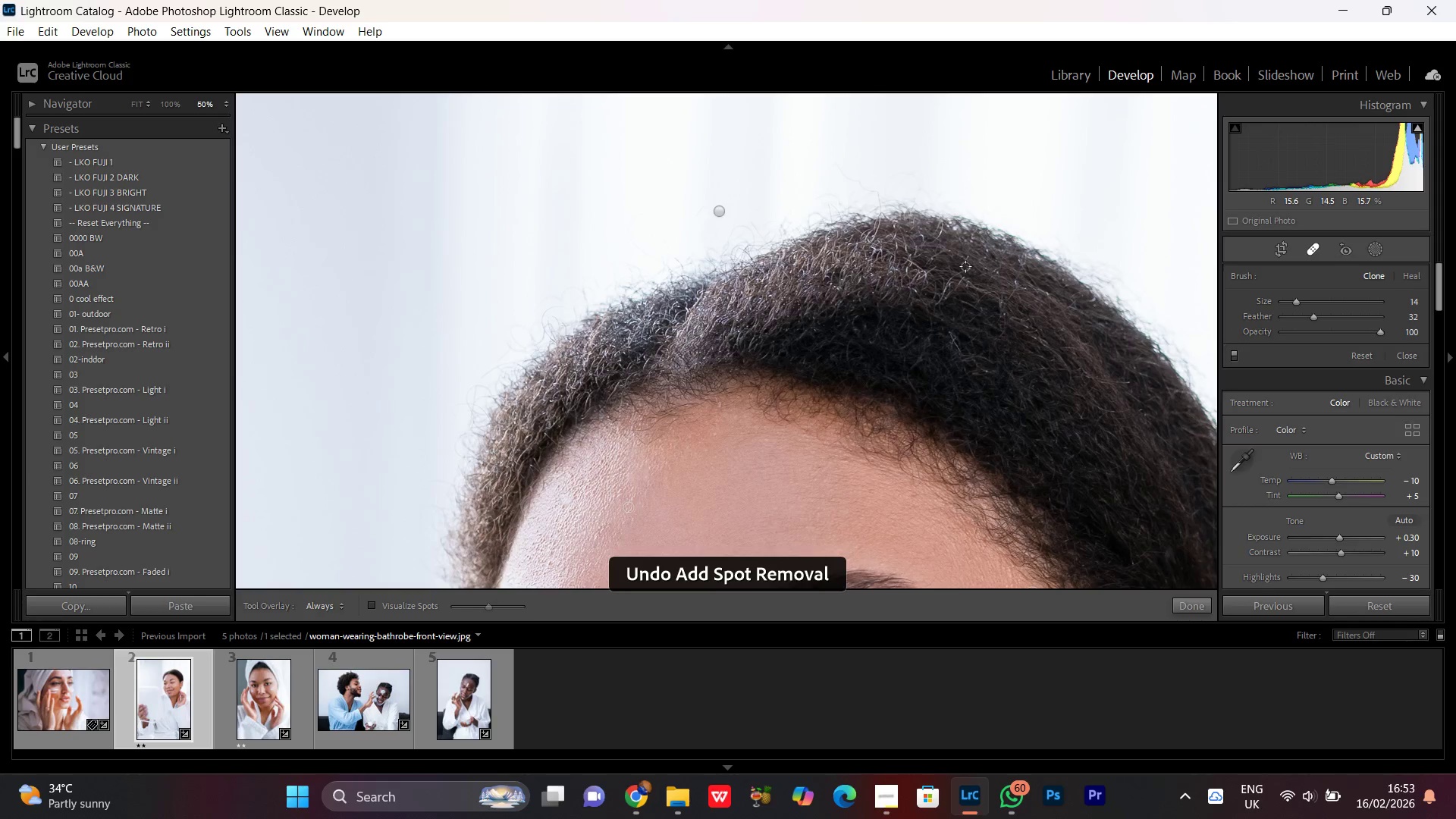 
scroll: coordinate [862, 208], scroll_direction: up, amount: 3.0
 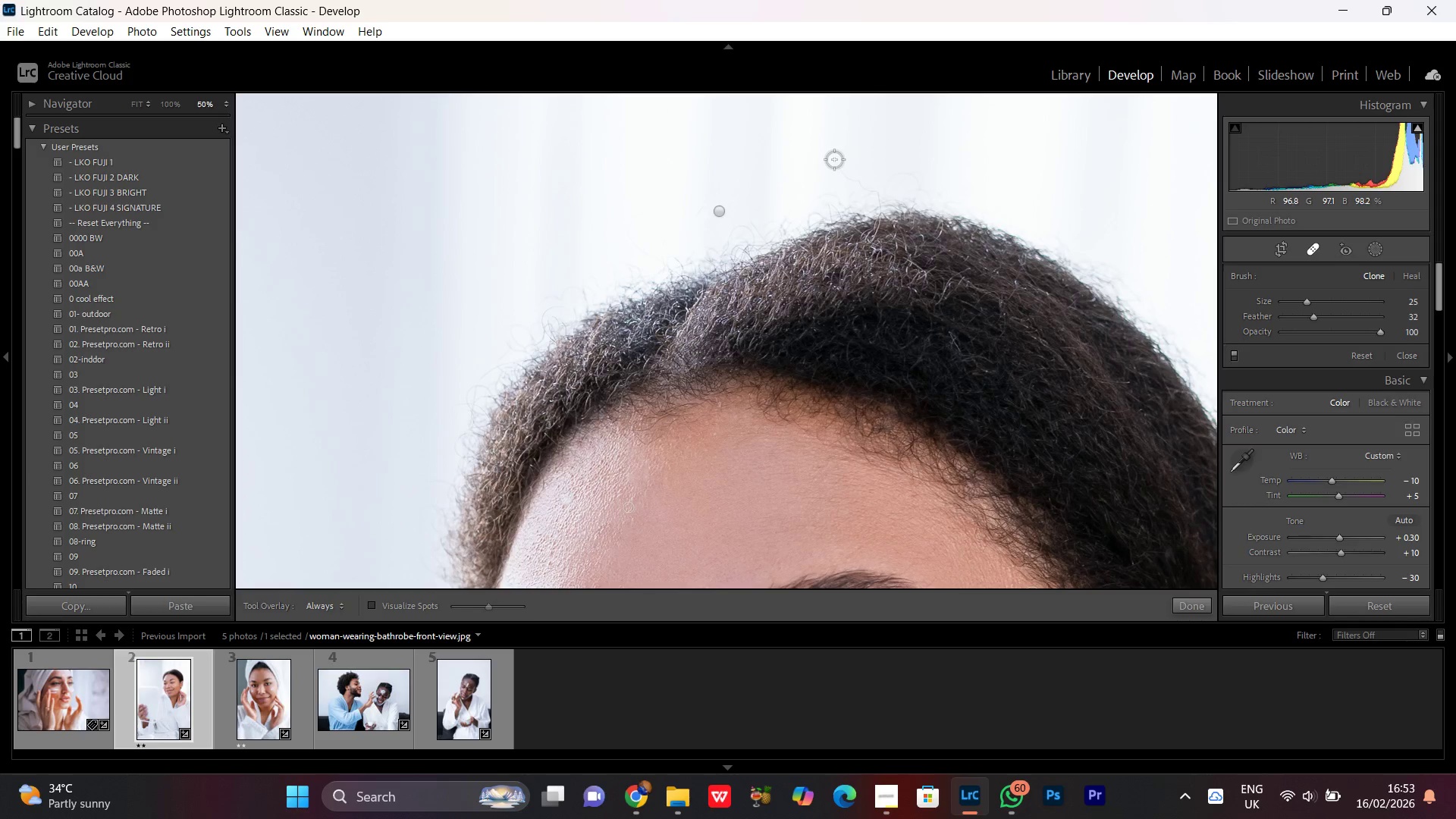 
left_click_drag(start_coordinate=[834, 159], to_coordinate=[953, 202])
 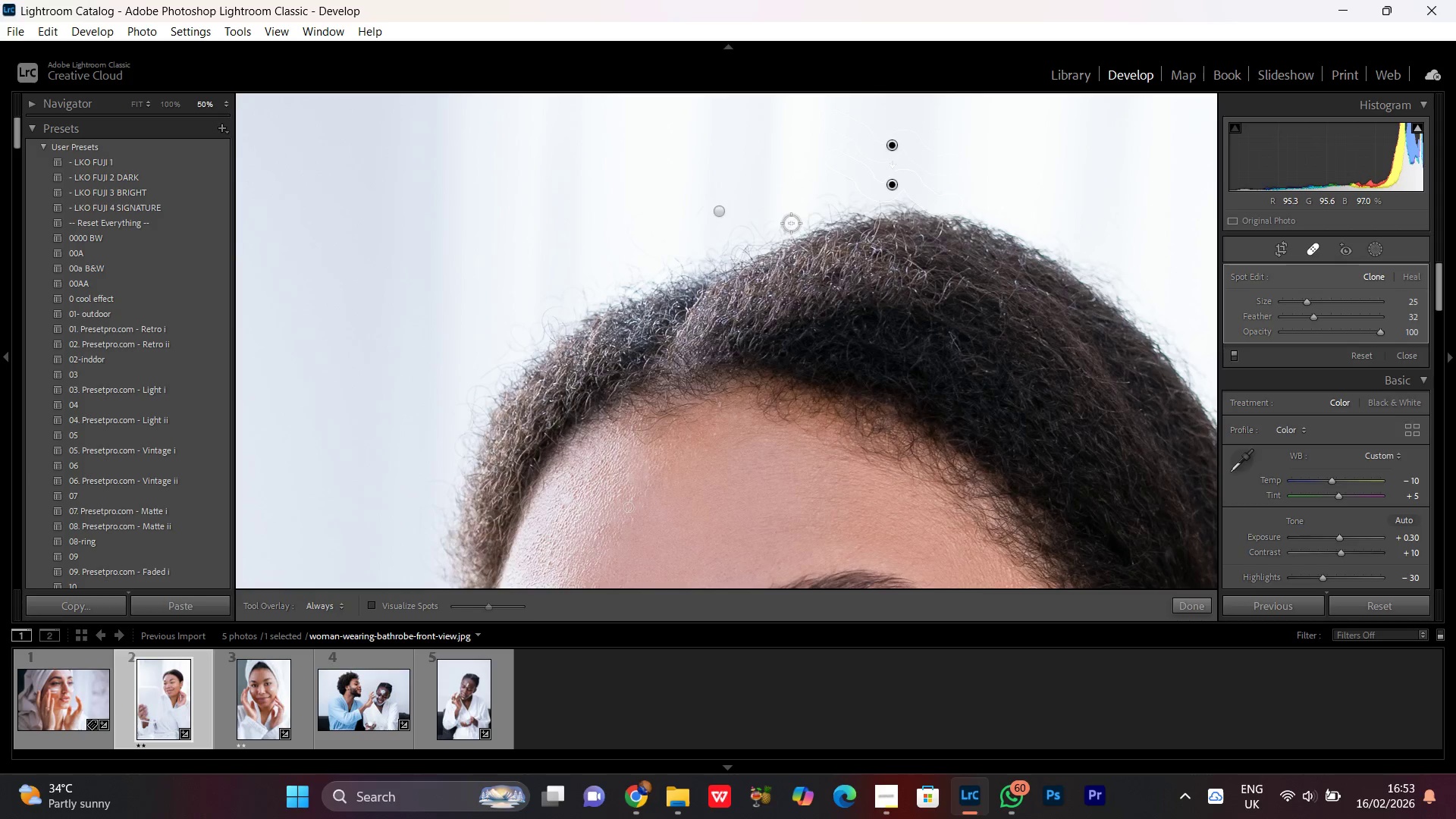 
wait(5.69)
 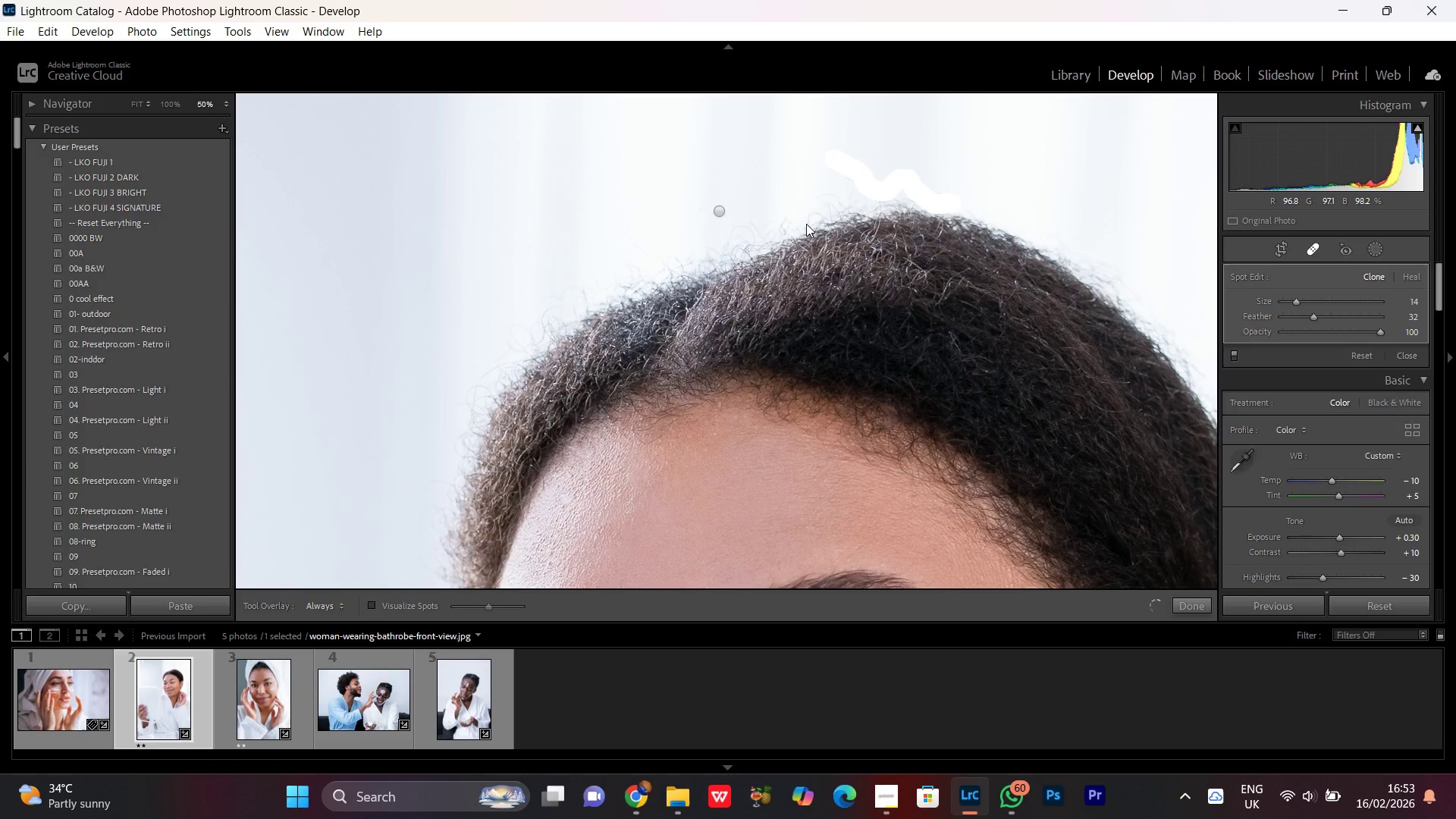 
left_click([1316, 250])
 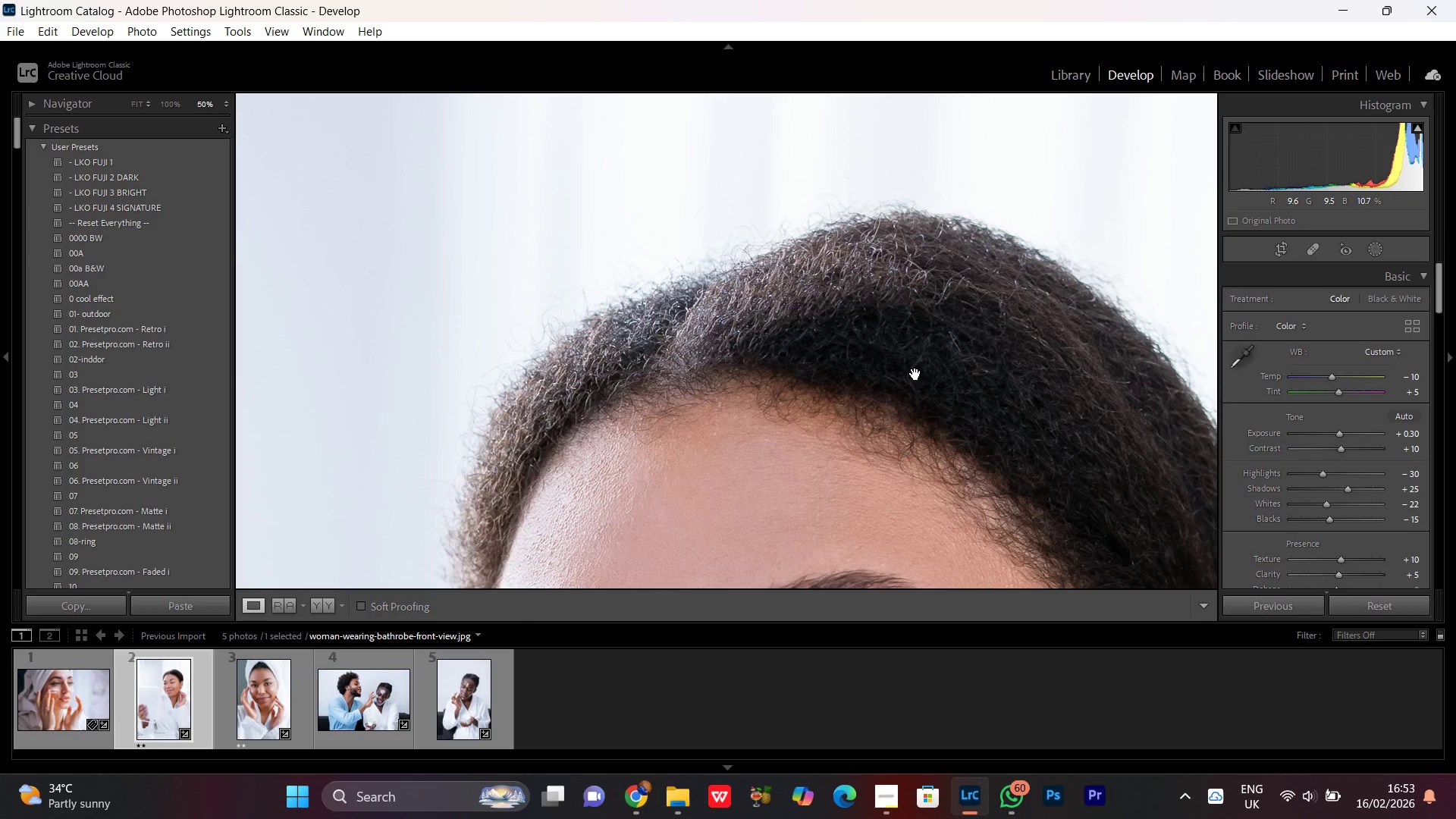 
left_click([891, 293])
 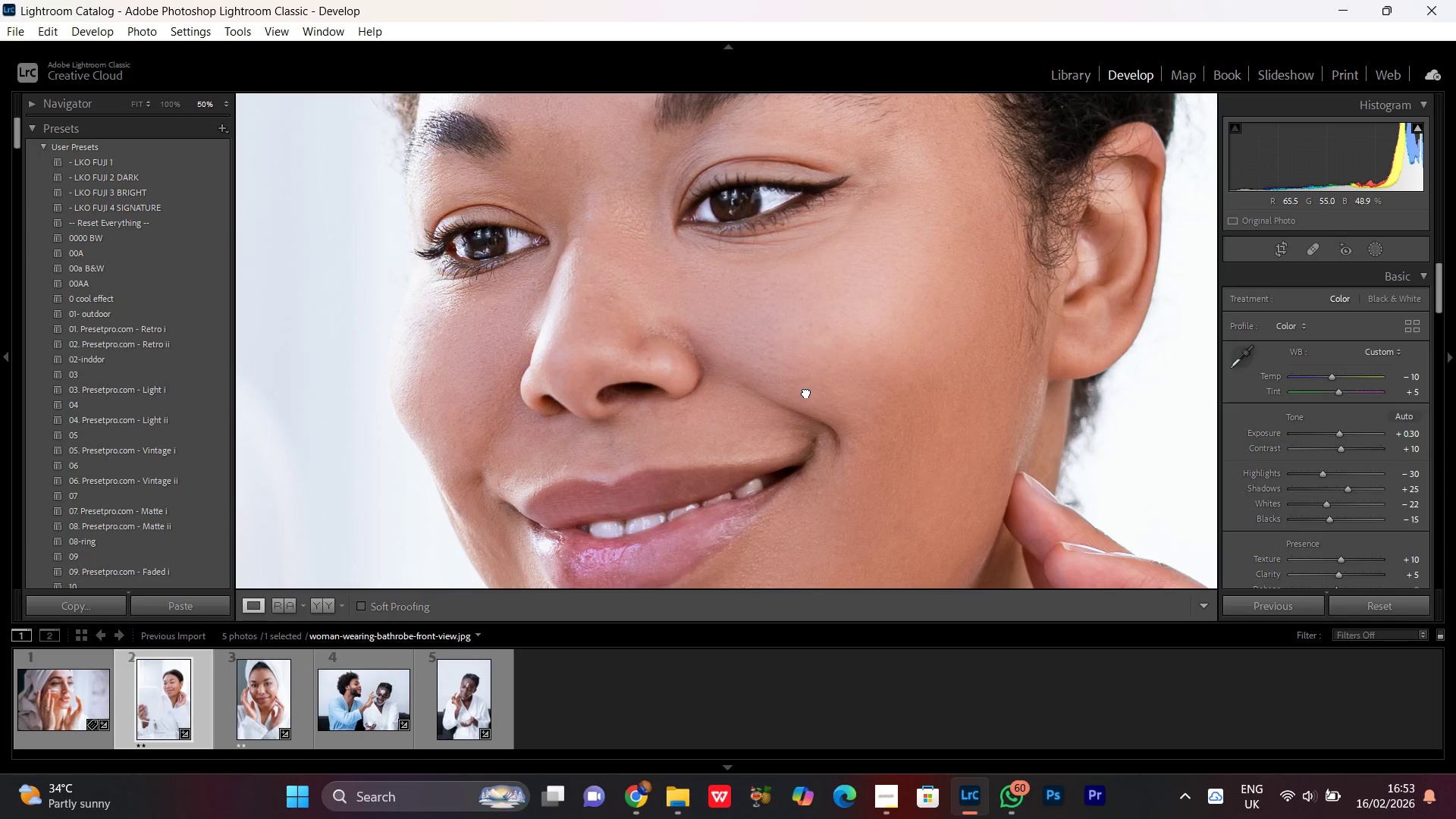 
left_click([807, 391])
 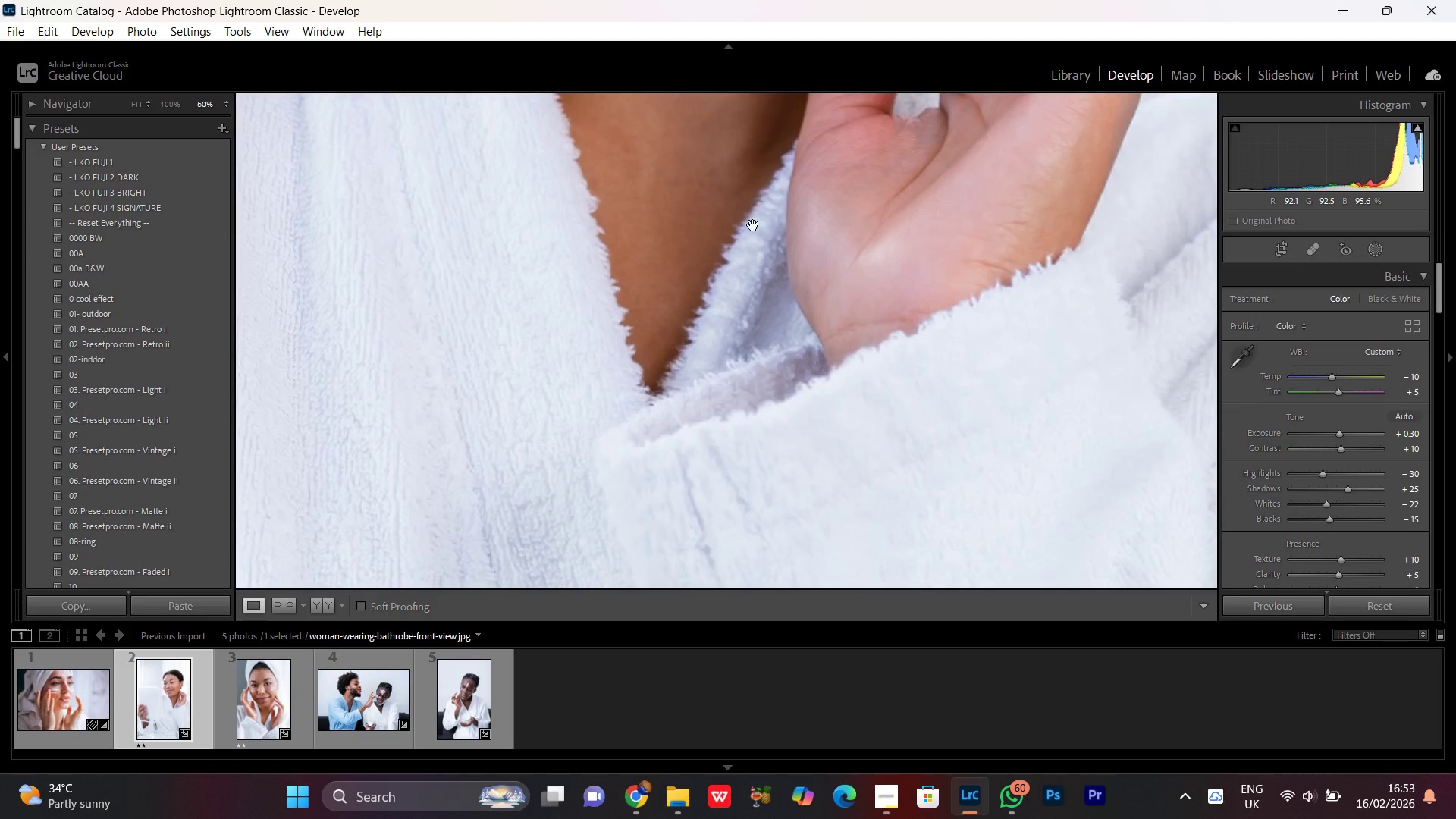 
left_click_drag(start_coordinate=[752, 209], to_coordinate=[745, 627])
 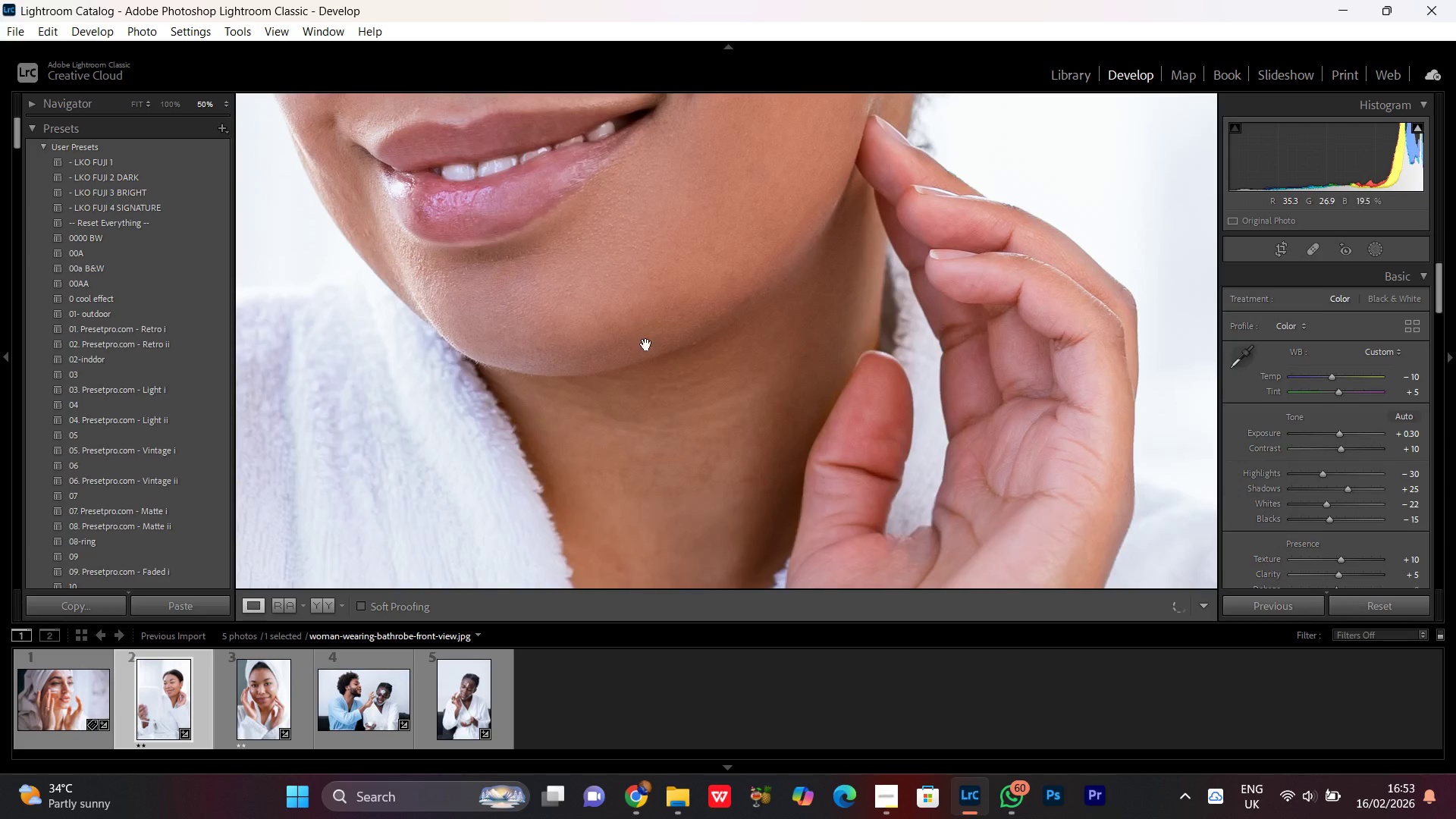 
left_click_drag(start_coordinate=[637, 323], to_coordinate=[787, 686])
 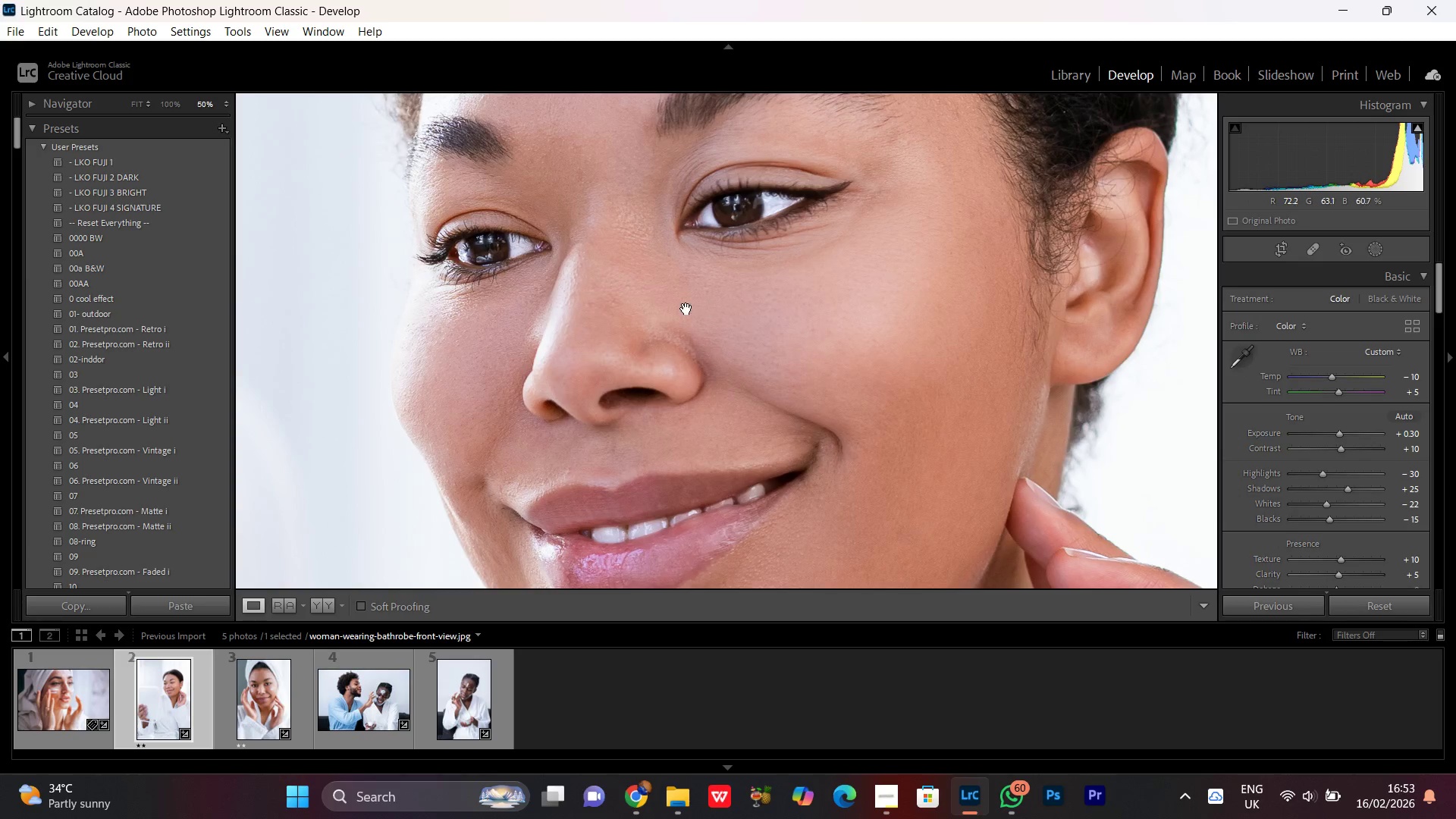 
left_click_drag(start_coordinate=[602, 234], to_coordinate=[770, 155])
 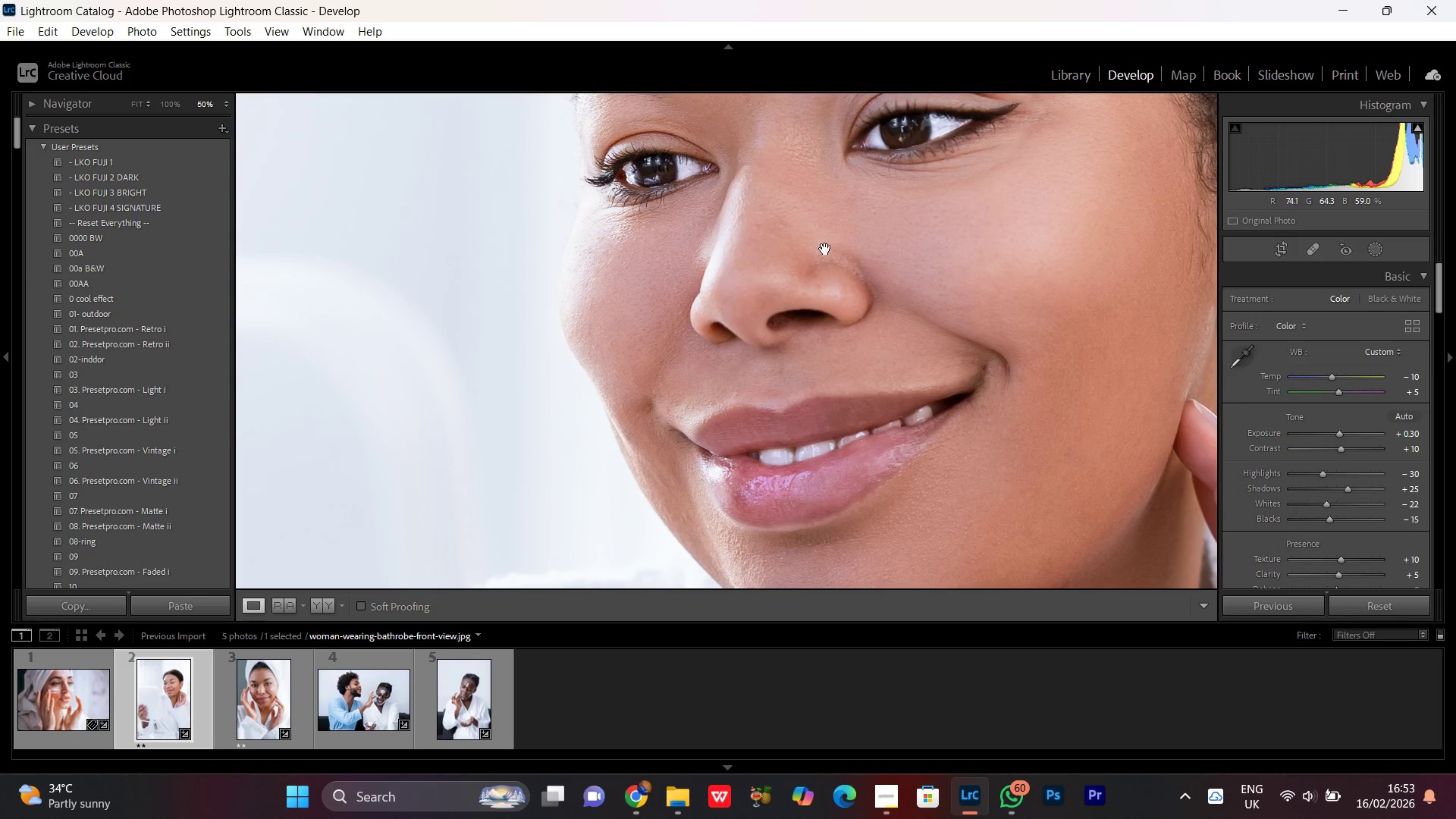 
left_click_drag(start_coordinate=[825, 249], to_coordinate=[559, 223])
 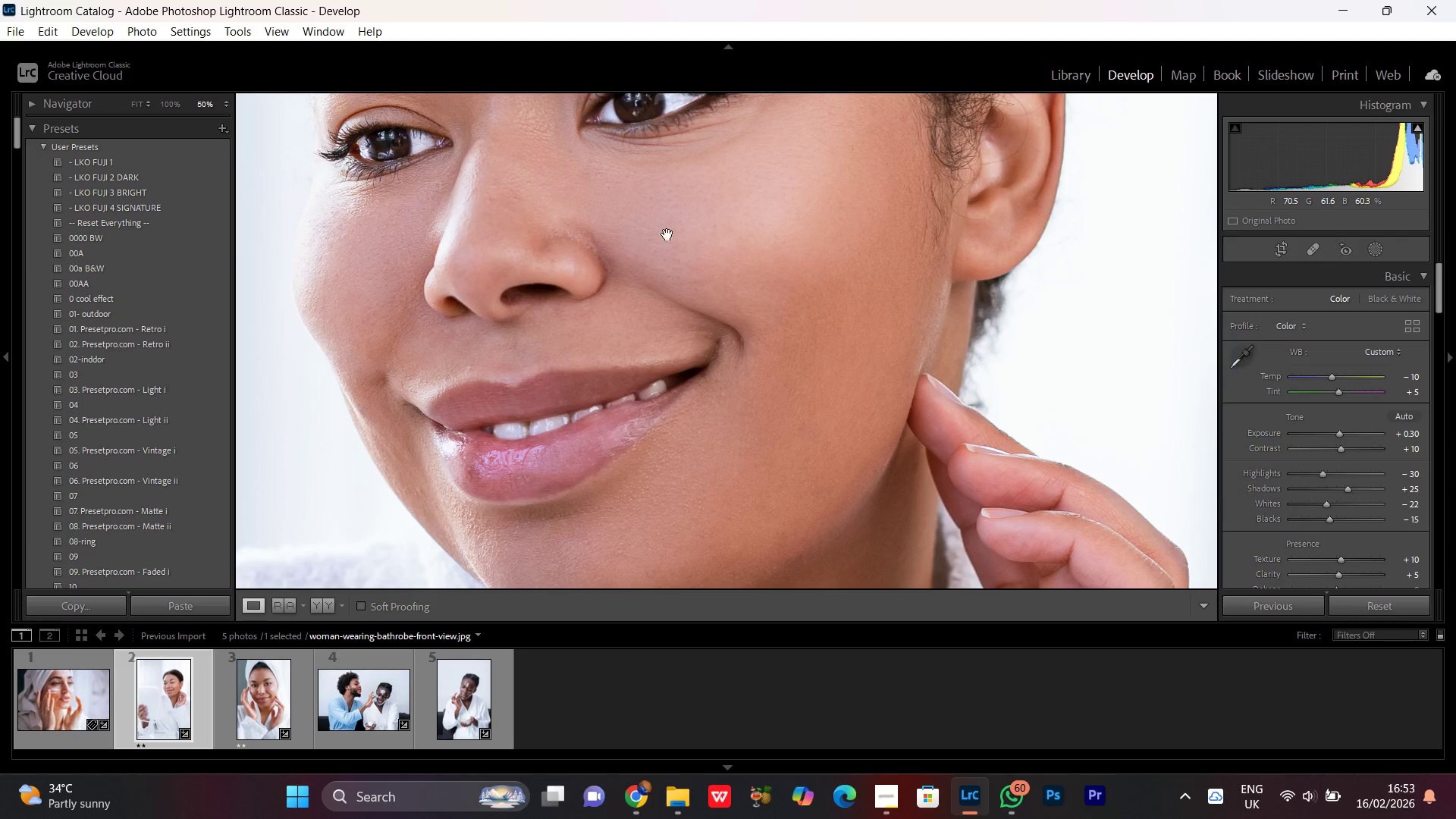 
left_click_drag(start_coordinate=[667, 234], to_coordinate=[732, 391])
 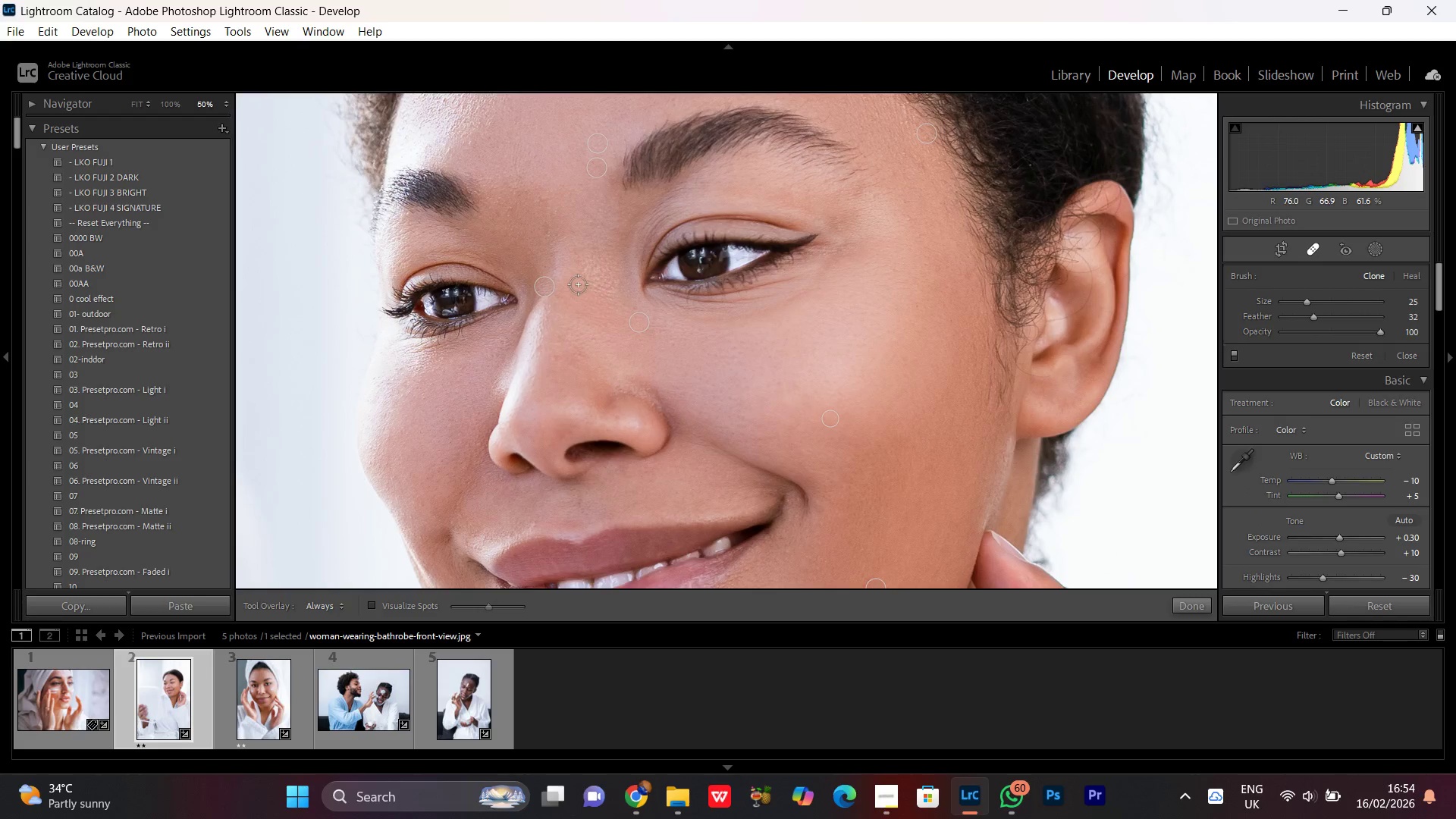 
left_click([582, 355])
 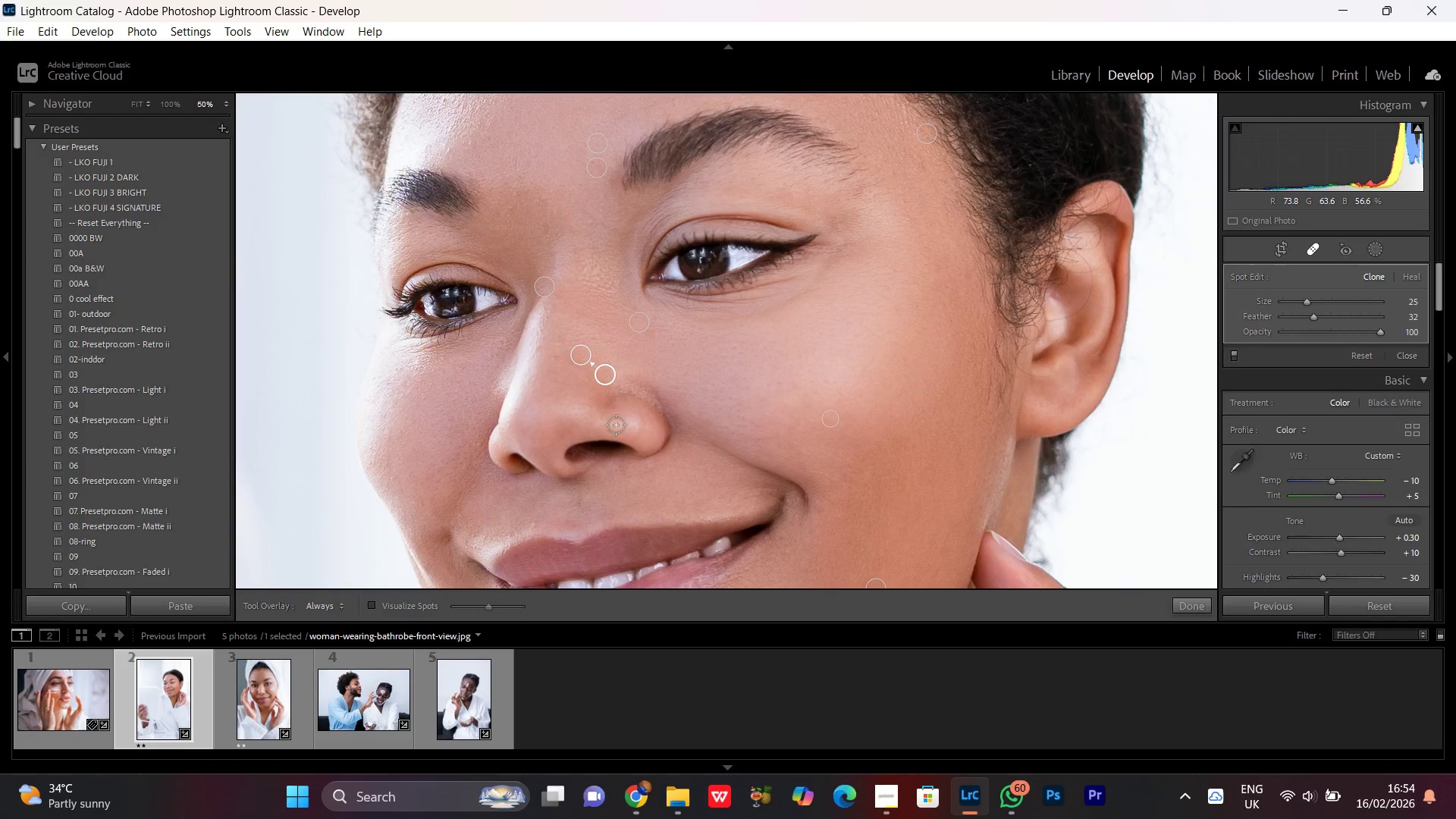 
scroll: coordinate [615, 416], scroll_direction: down, amount: 3.0
 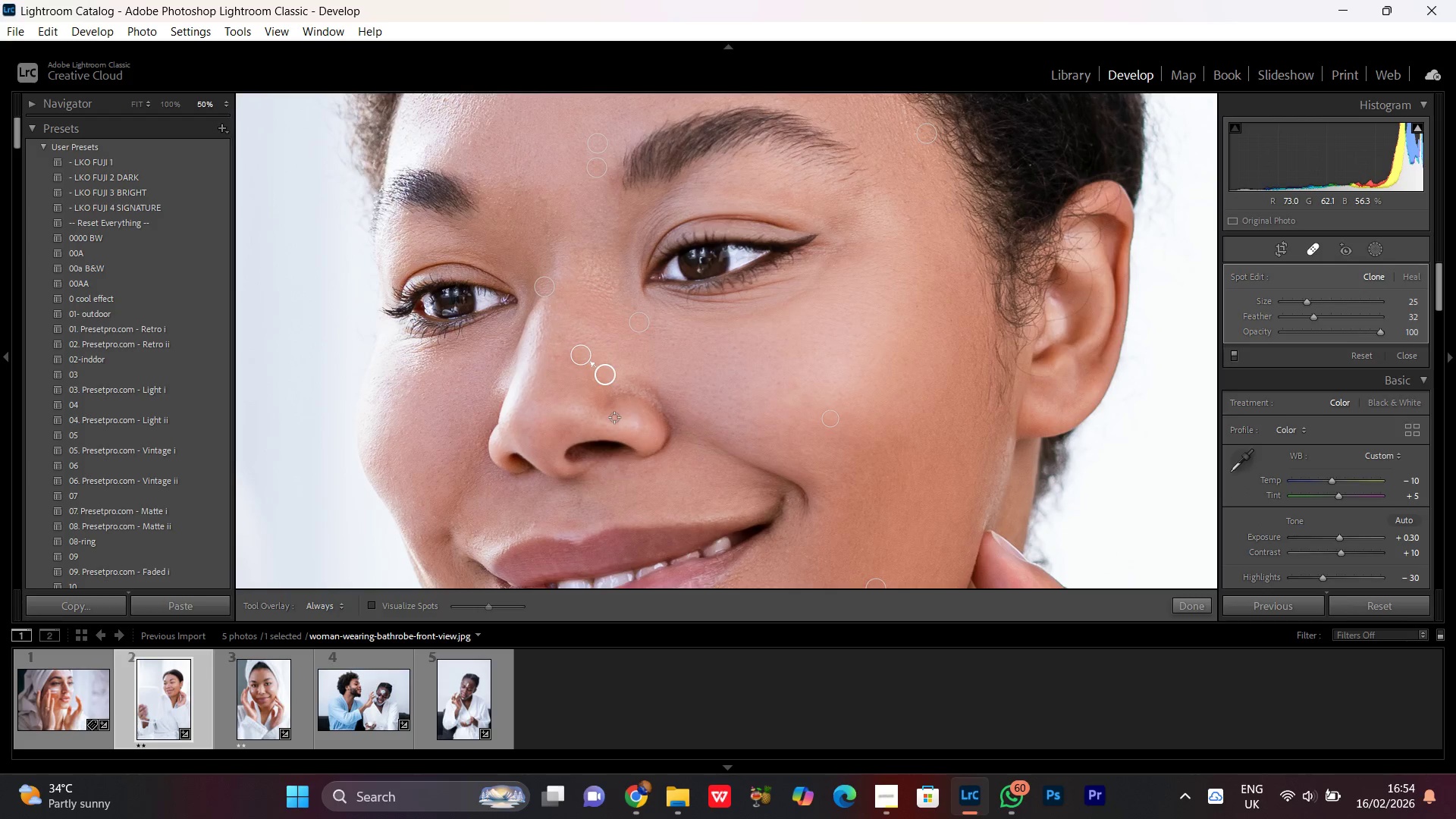 
left_click([615, 417])
 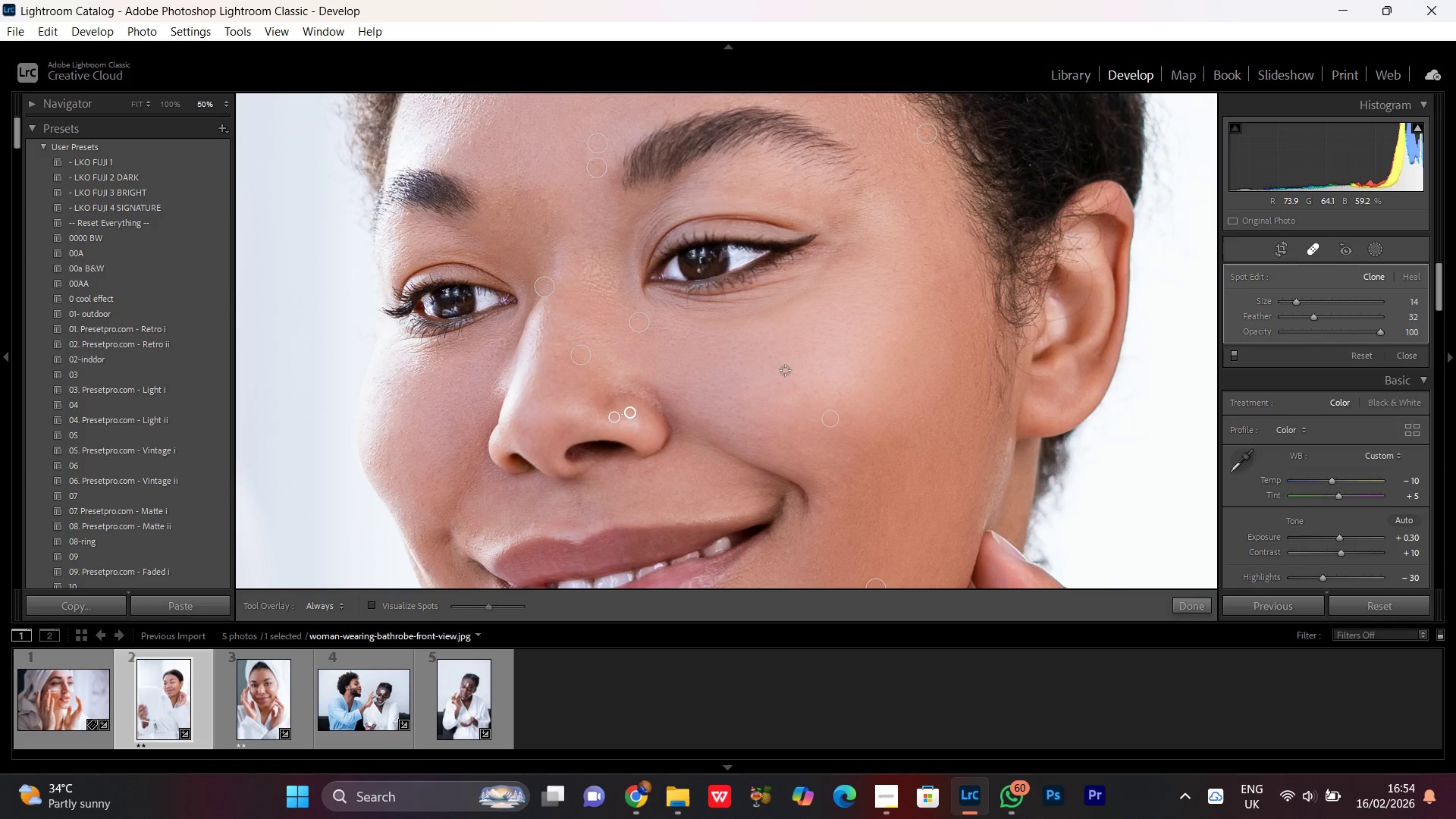 
scroll: coordinate [940, 353], scroll_direction: none, amount: 0.0
 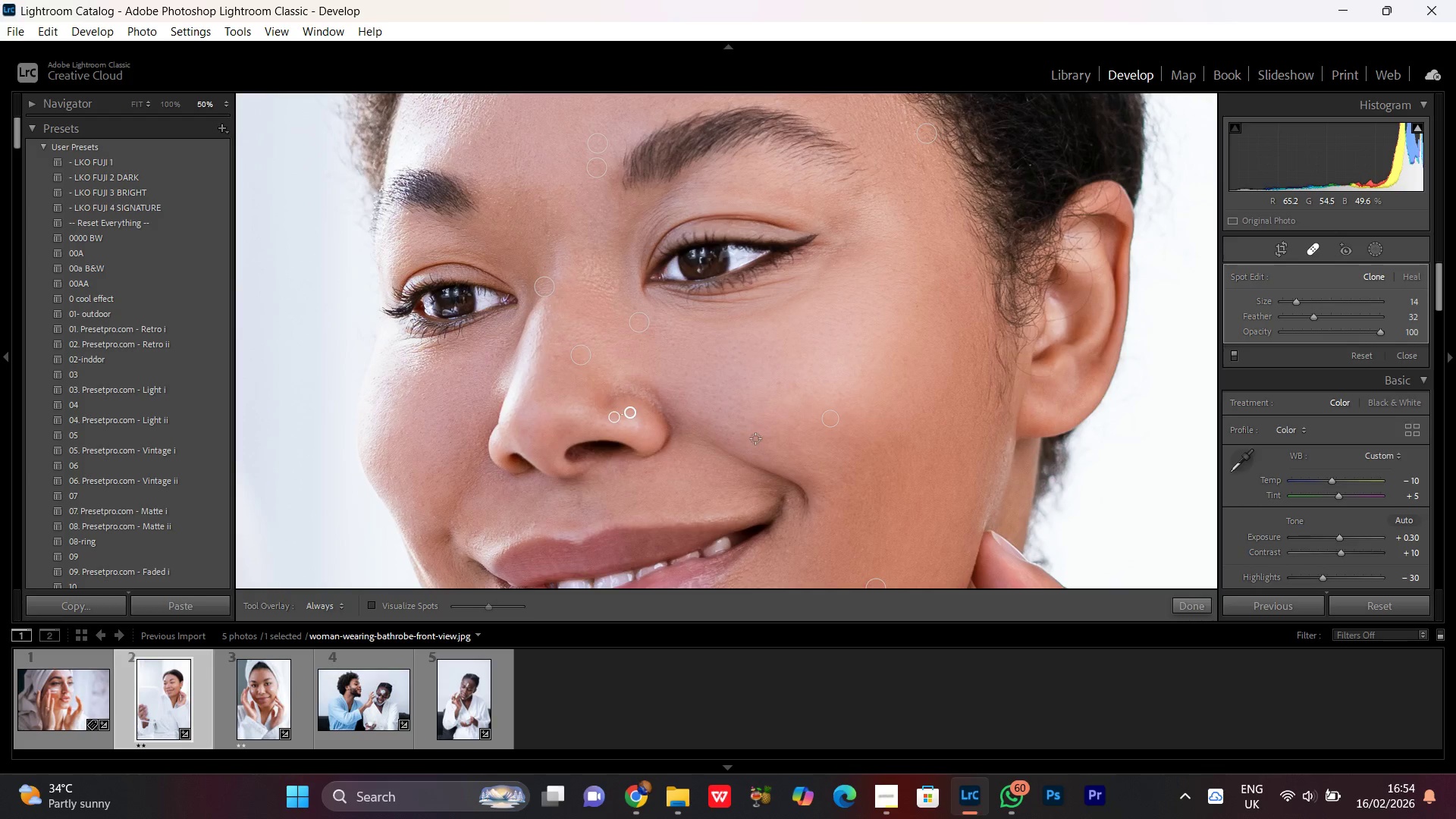 
scroll: coordinate [764, 433], scroll_direction: up, amount: 1.0
 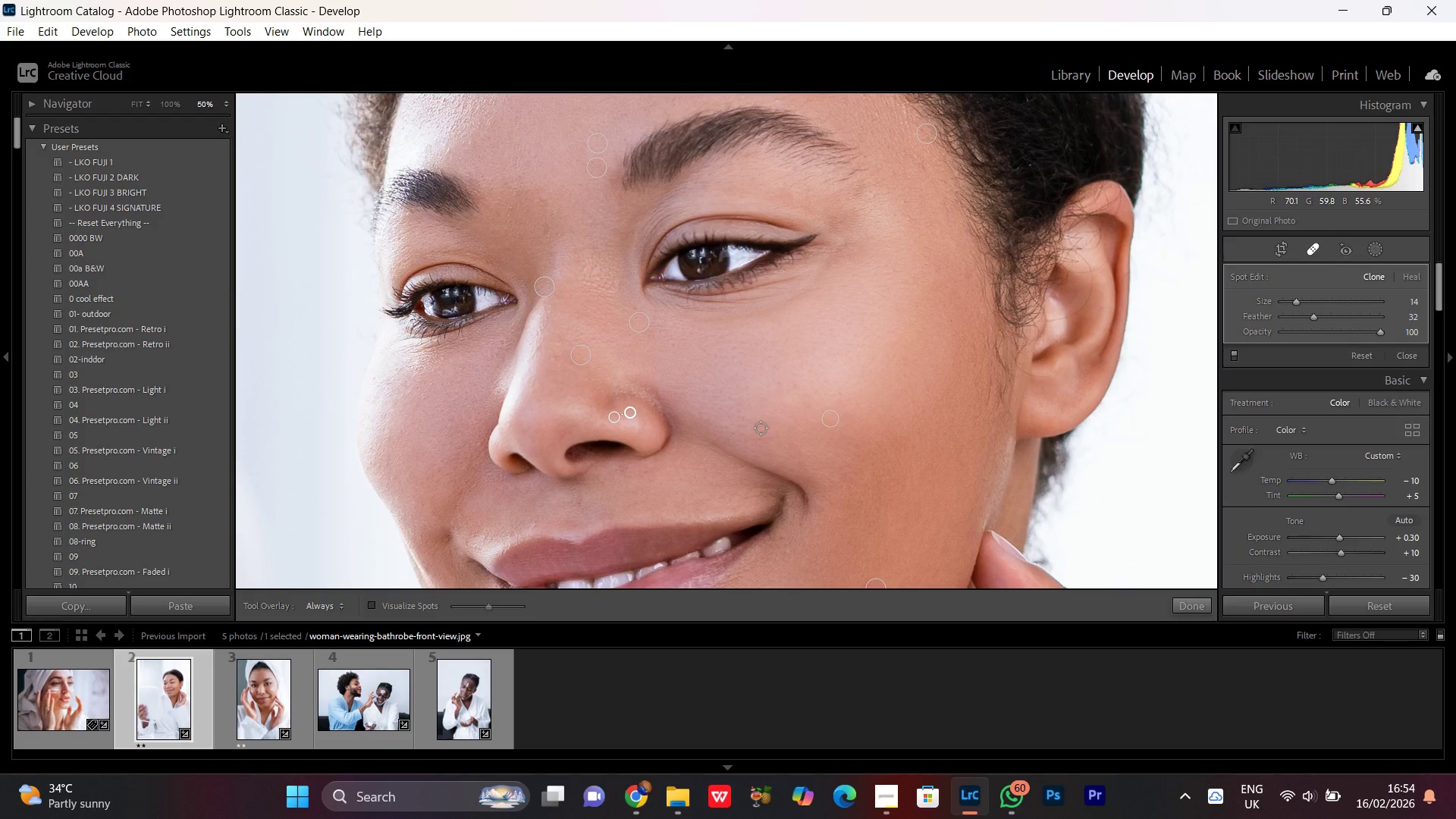 
left_click([761, 428])
 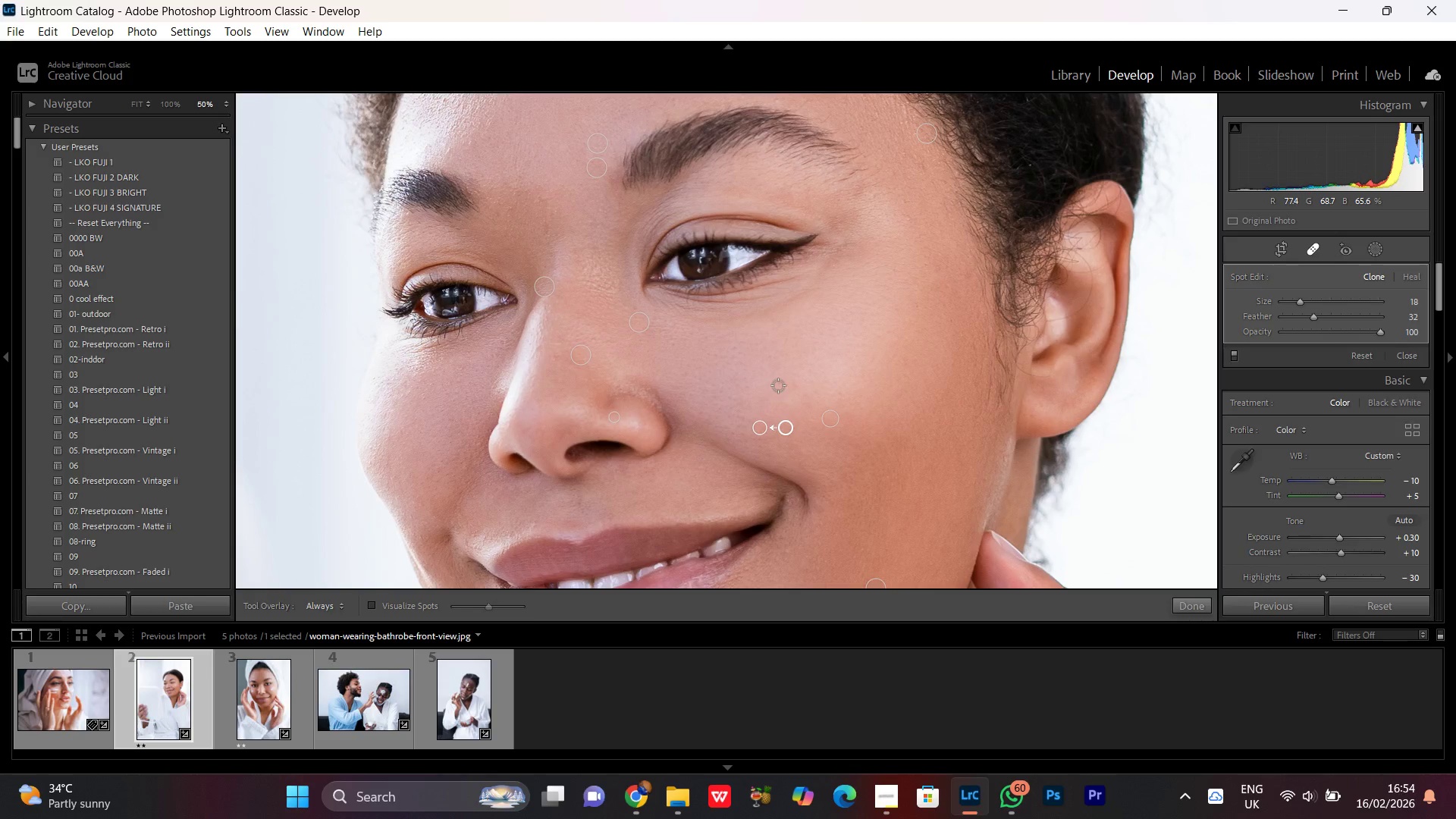 
wait(12.09)
 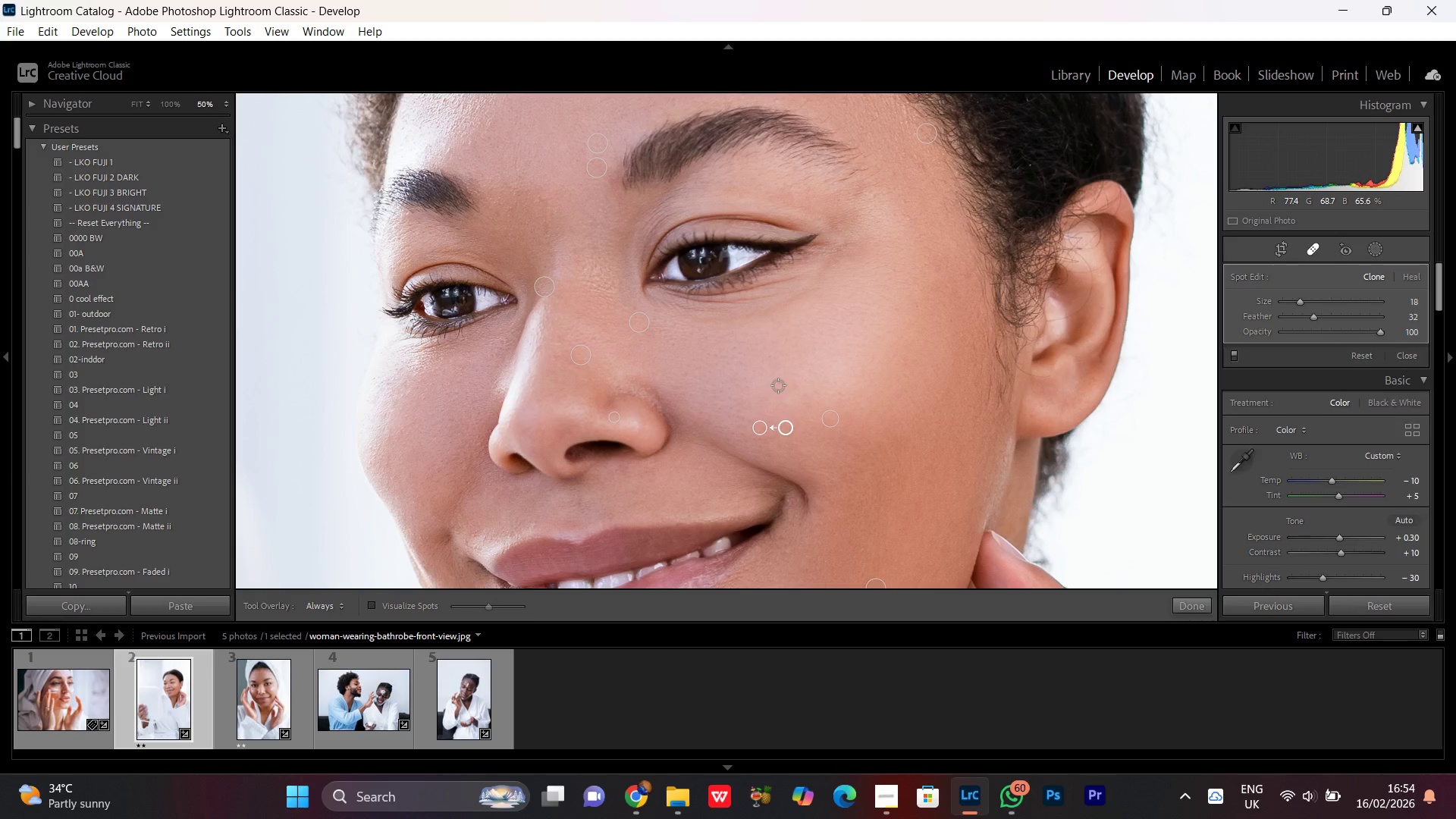 
scroll: coordinate [910, 322], scroll_direction: up, amount: 1.0
 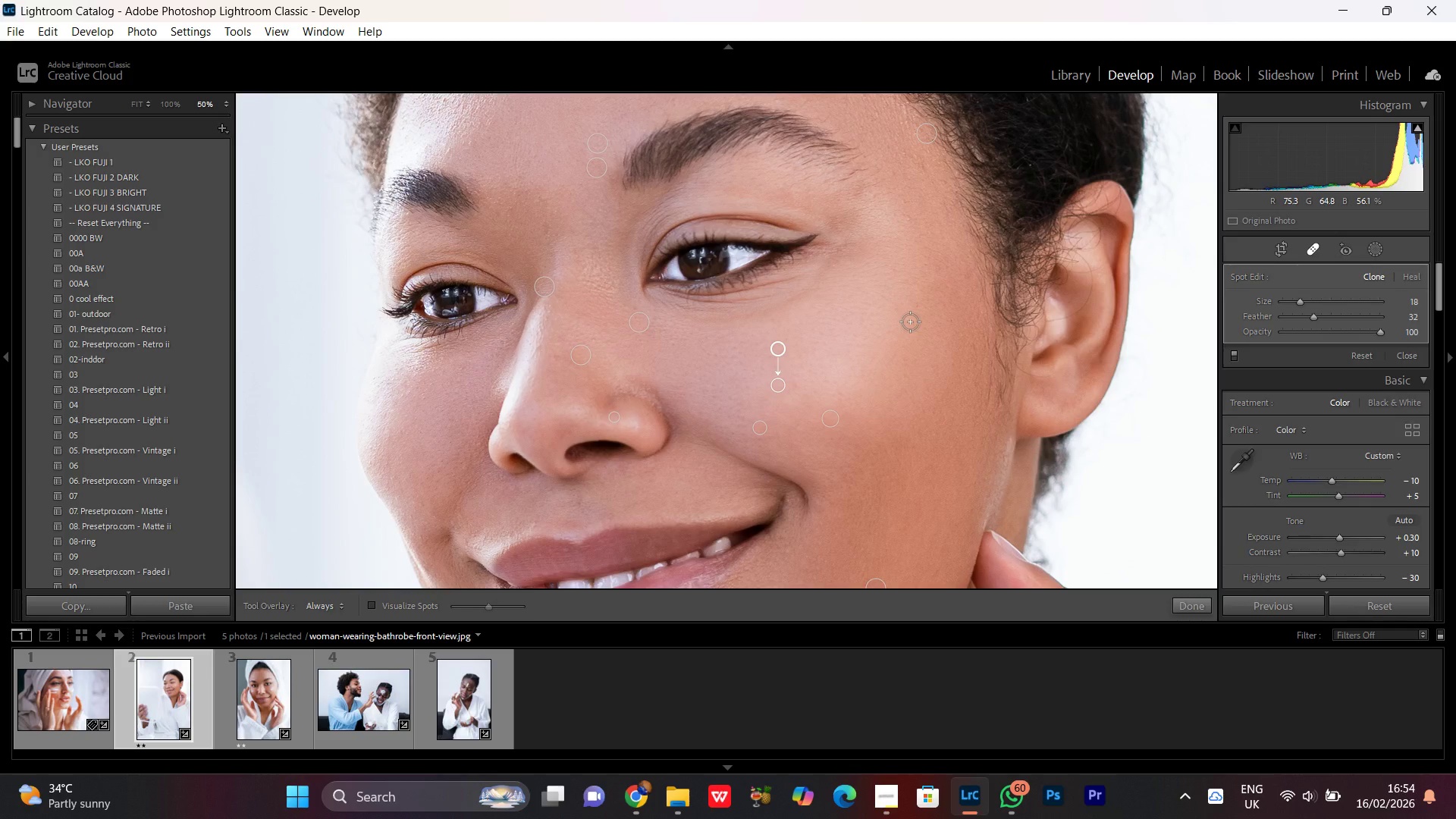 
scroll: coordinate [910, 337], scroll_direction: none, amount: 0.0
 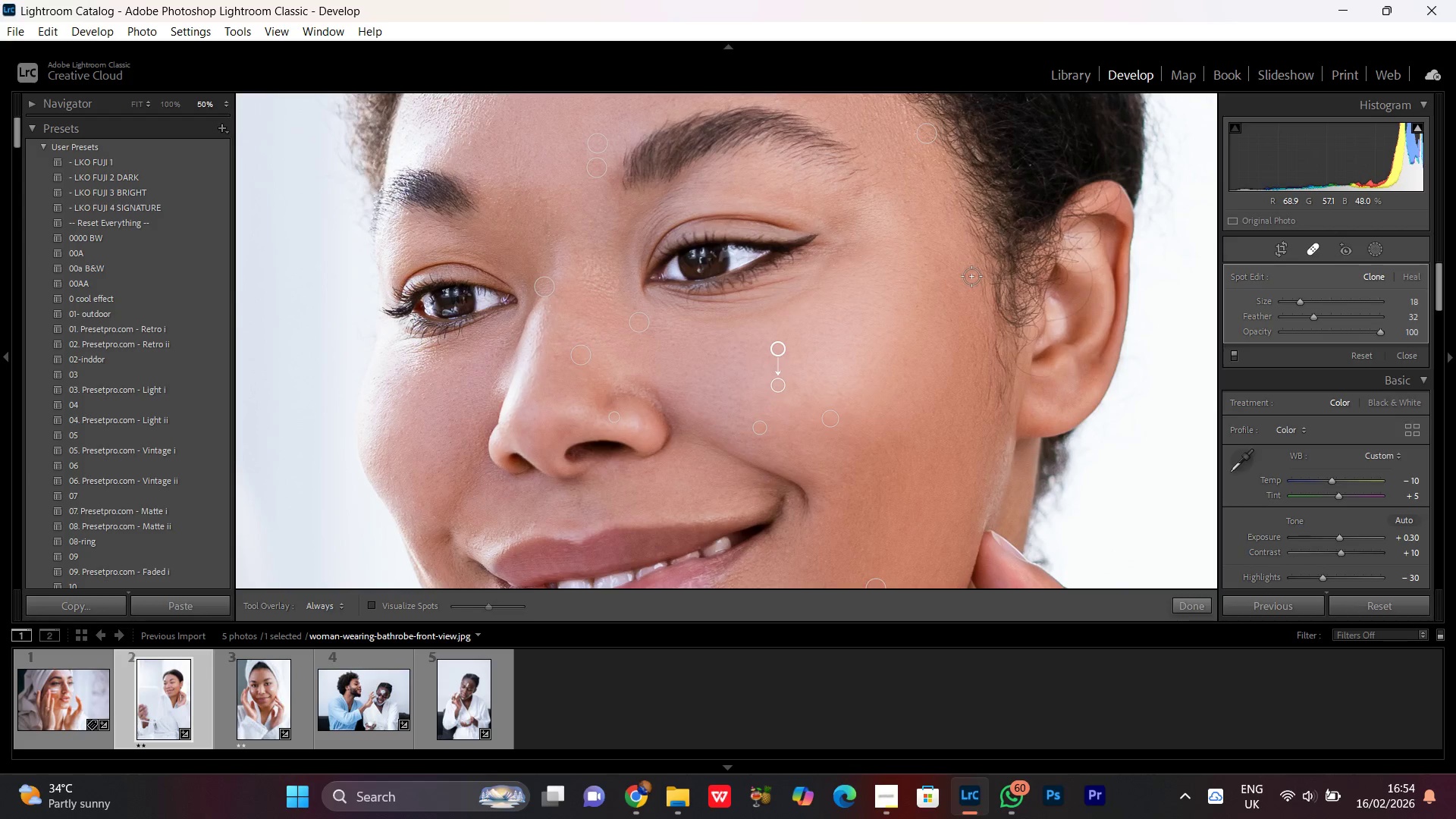 
left_click([968, 274])
 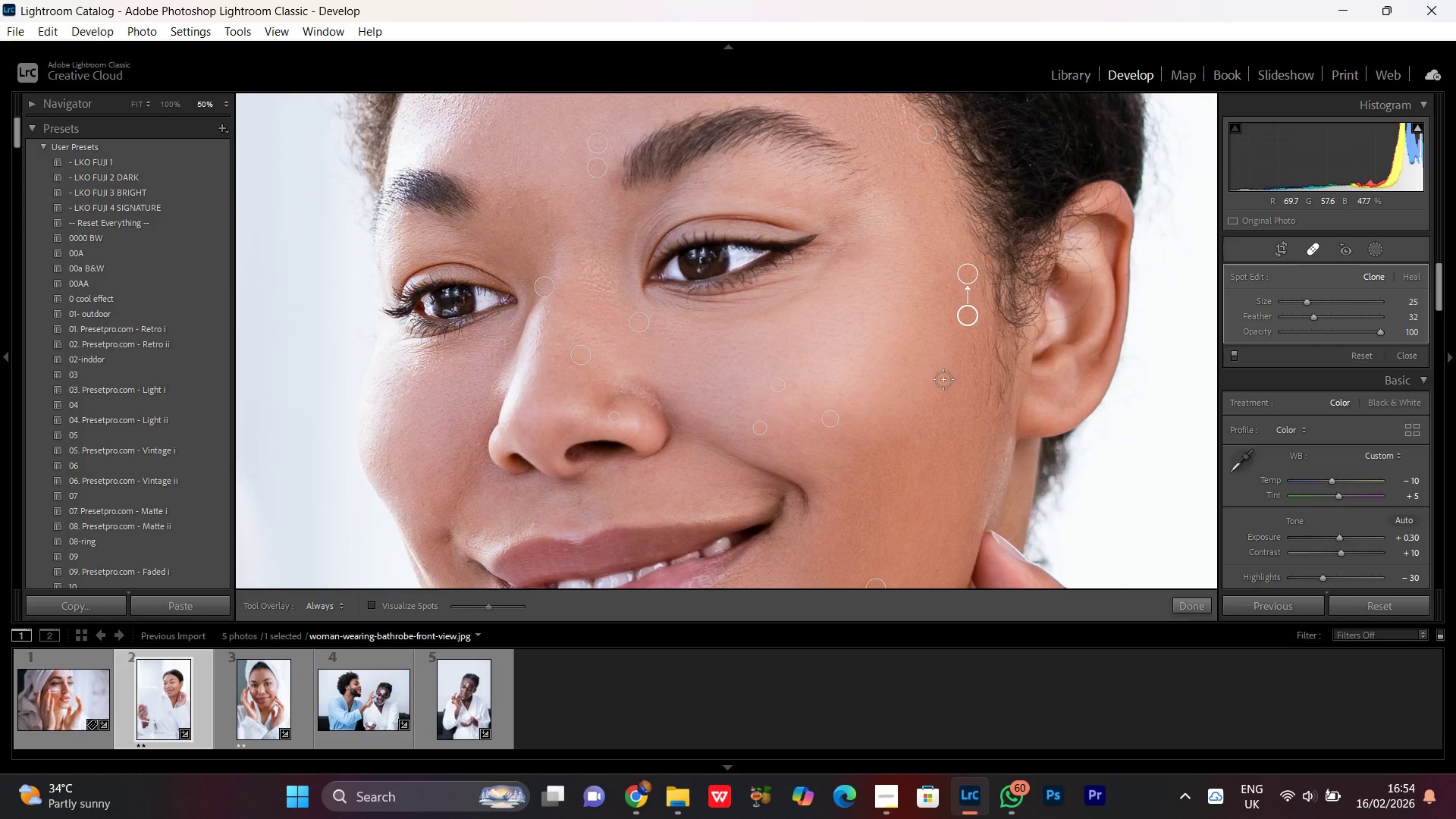 
wait(13.69)
 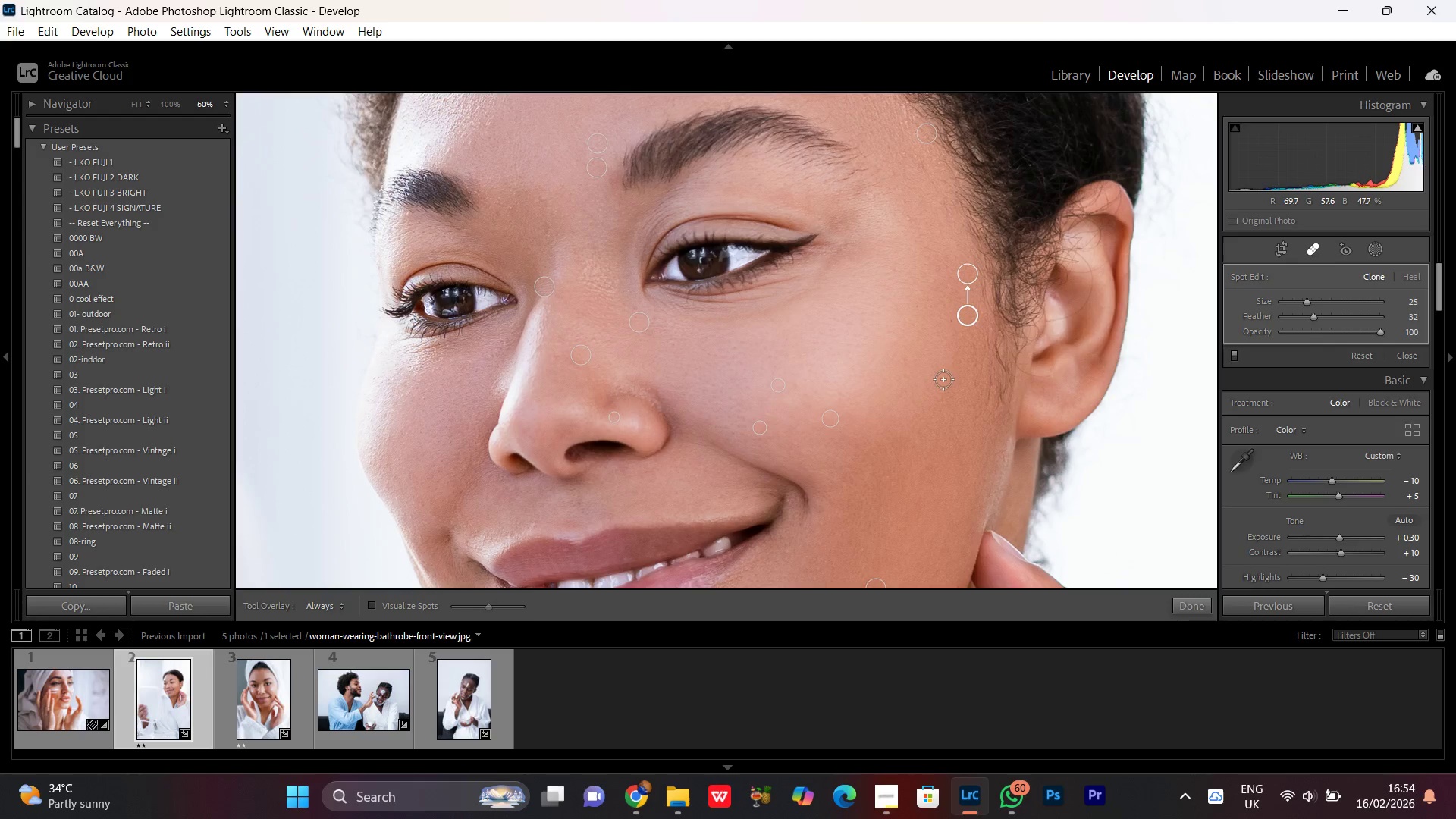 
hold_key(key=Space, duration=1.5)
 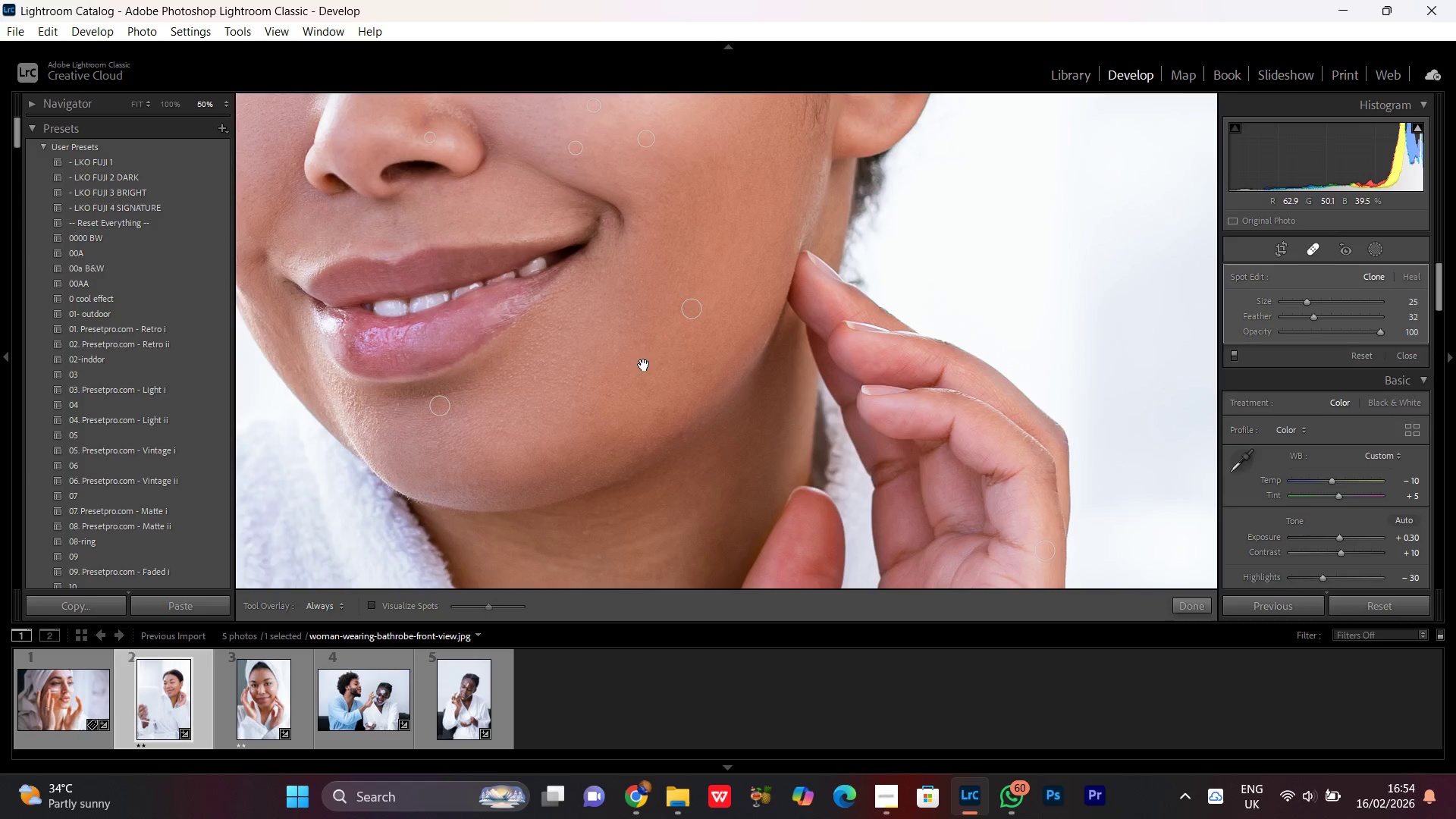 
left_click_drag(start_coordinate=[596, 412], to_coordinate=[797, 327])
 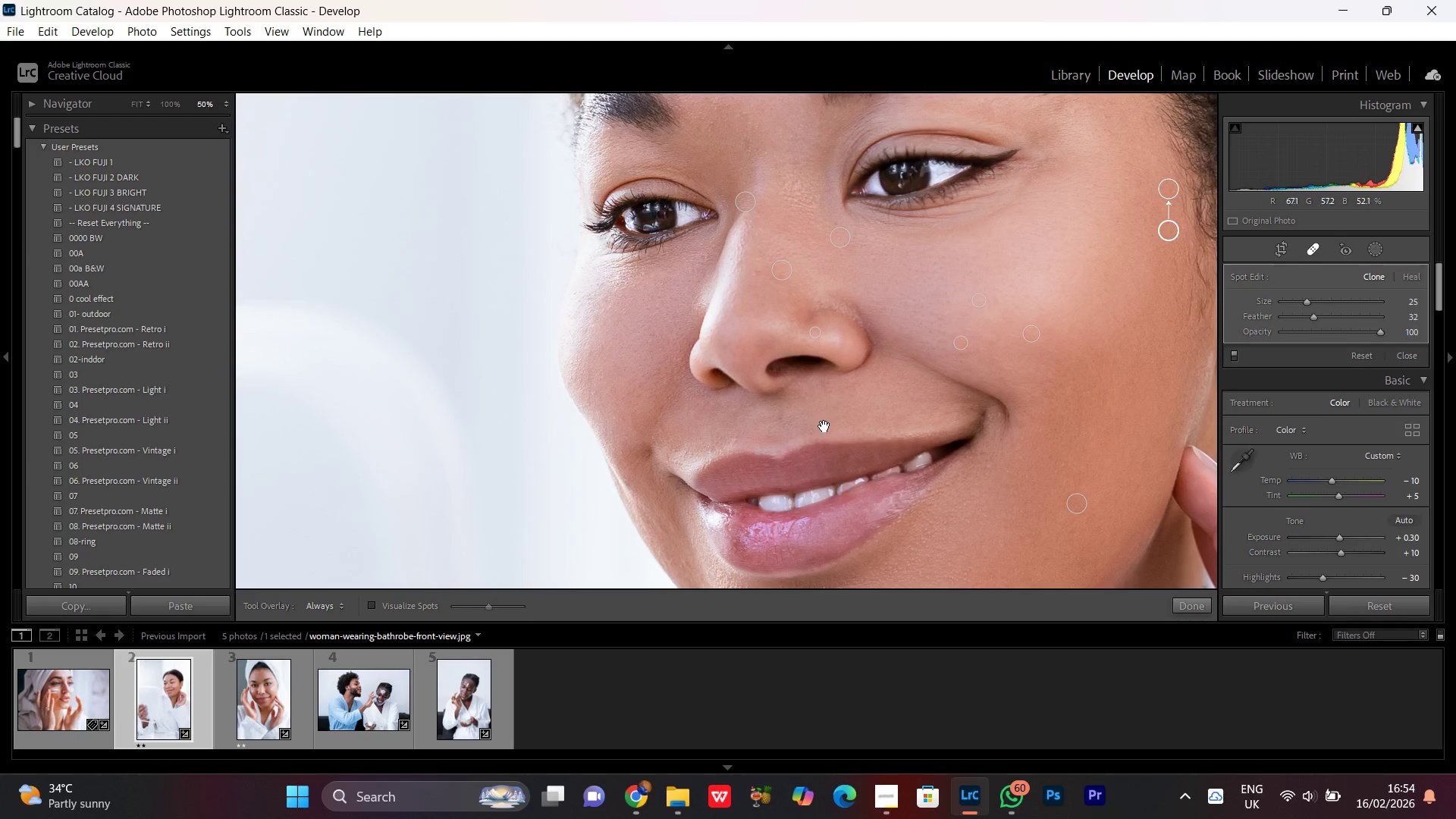 
left_click_drag(start_coordinate=[814, 425], to_coordinate=[429, 231])
 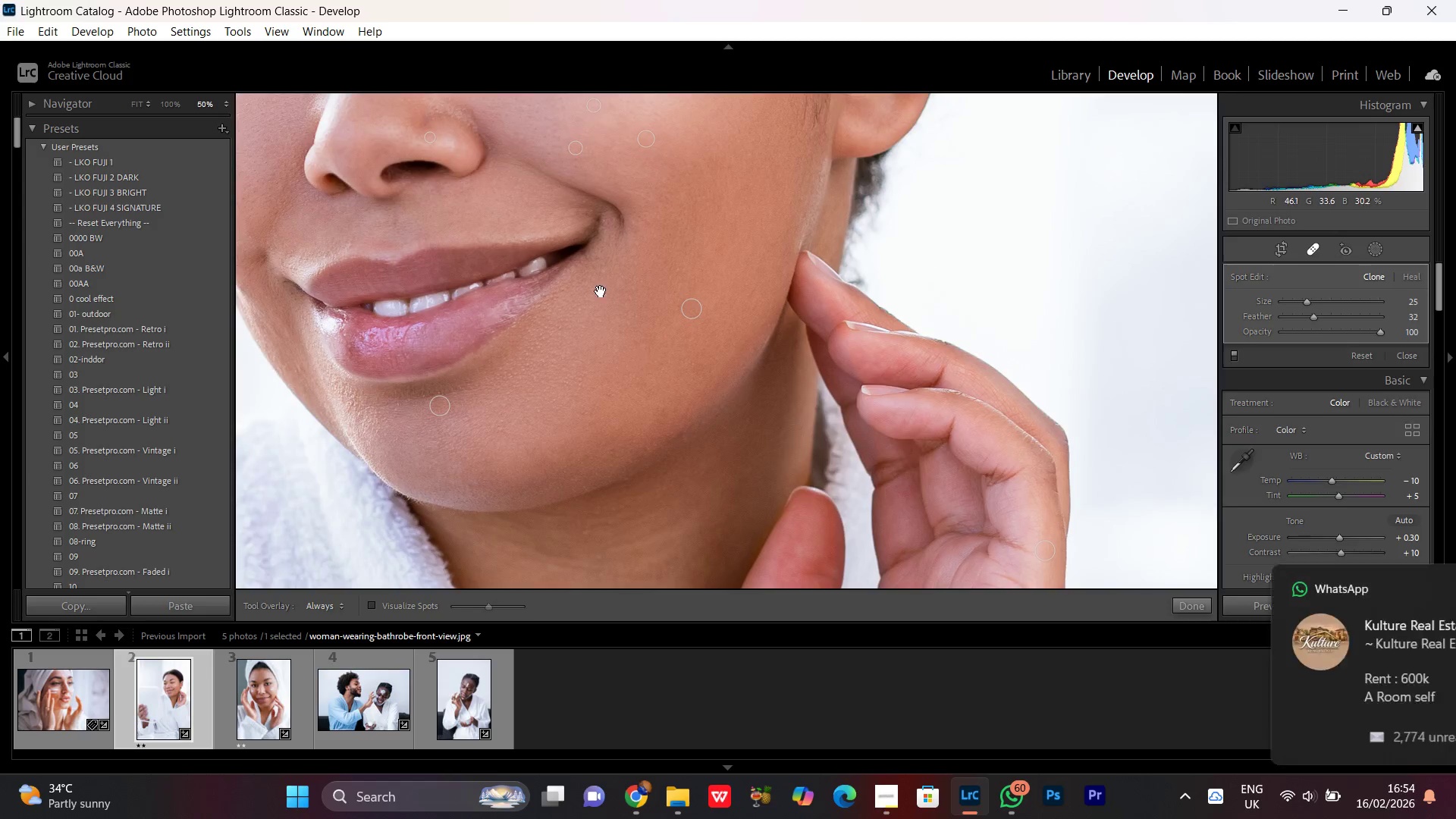 
hold_key(key=Space, duration=1.52)
 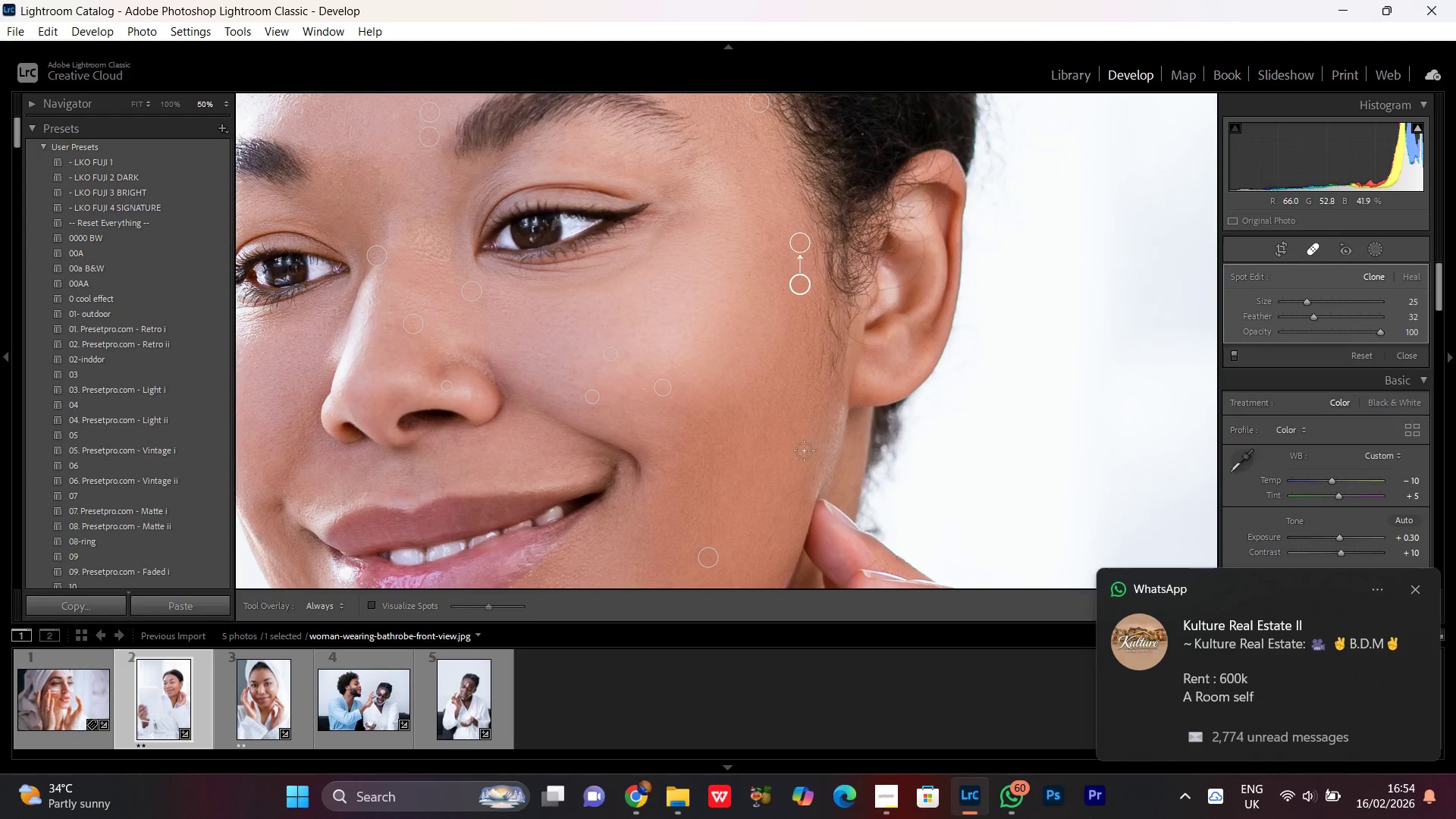 
left_click_drag(start_coordinate=[673, 385], to_coordinate=[670, 494])
 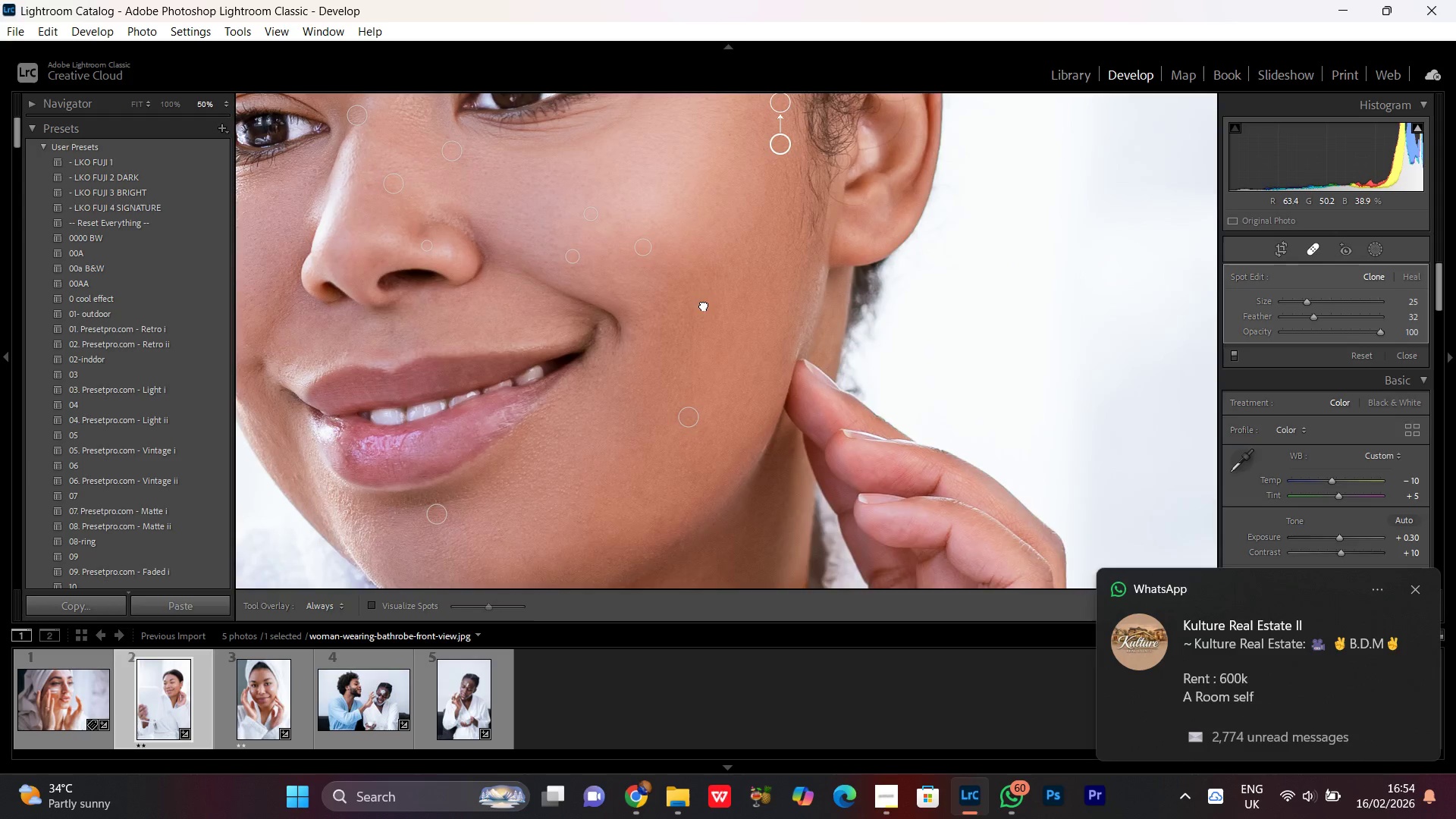 
left_click_drag(start_coordinate=[704, 305], to_coordinate=[723, 445])
 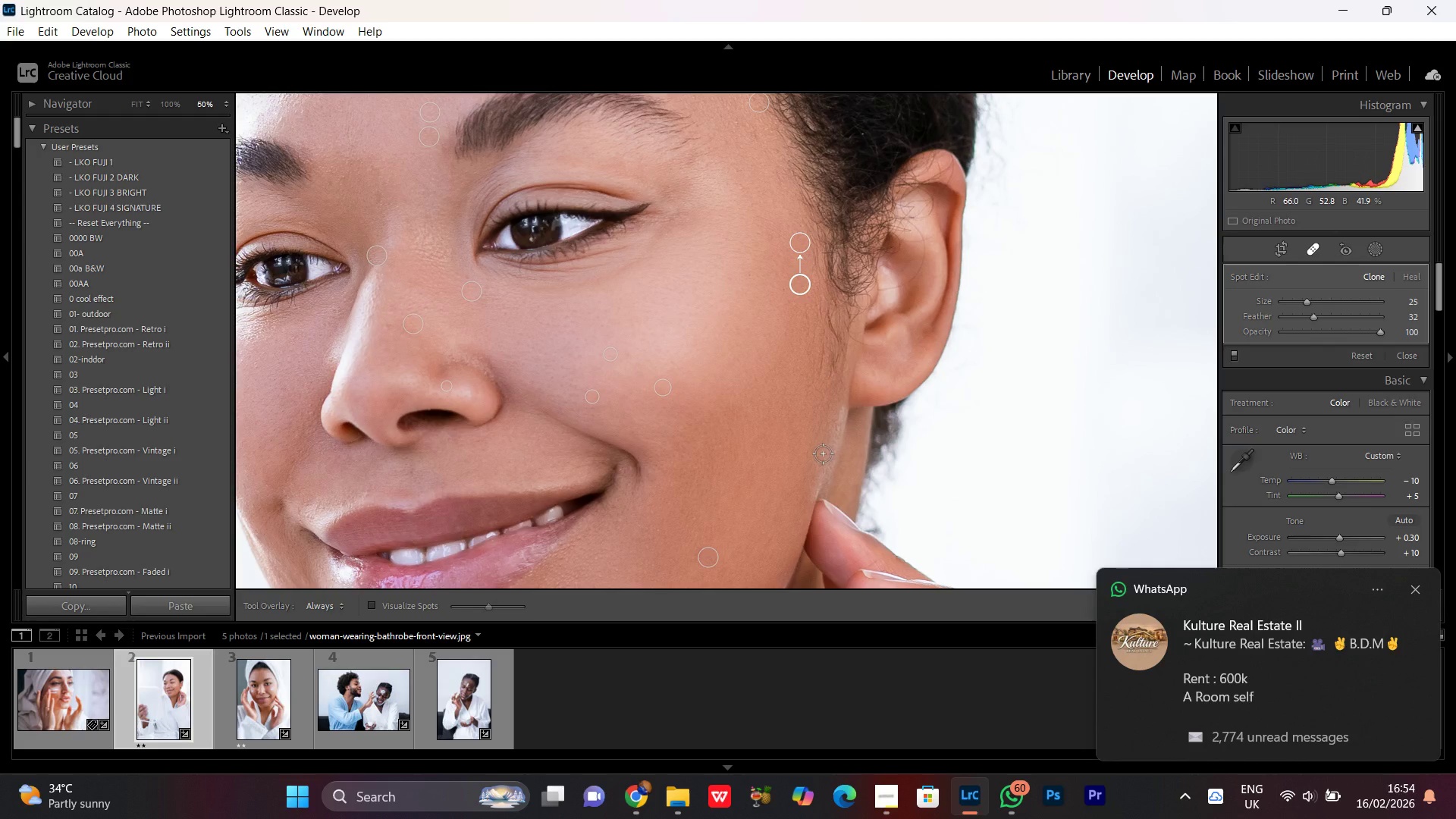 
hold_key(key=Space, duration=0.36)
 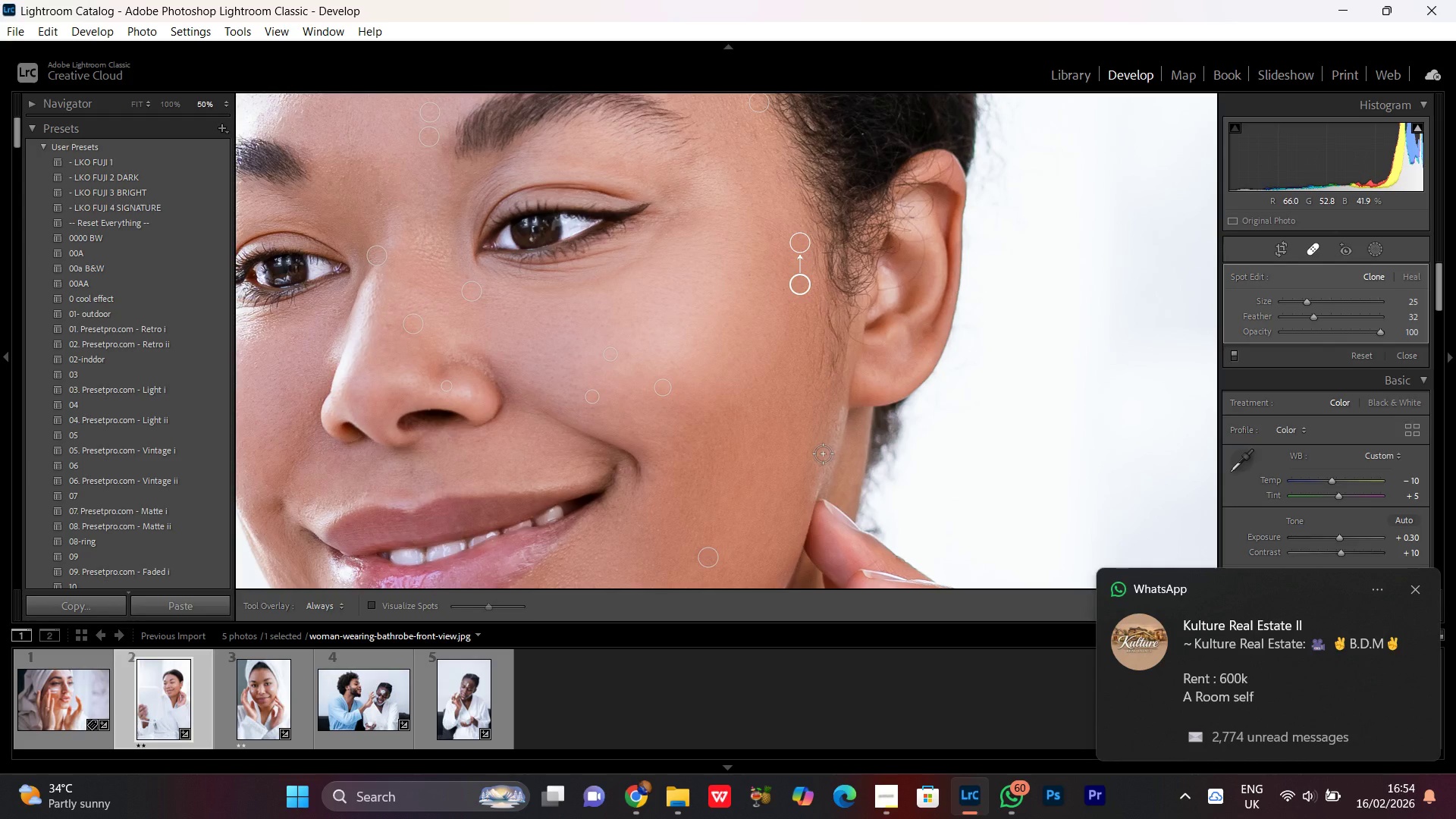 
left_click([1316, 249])
 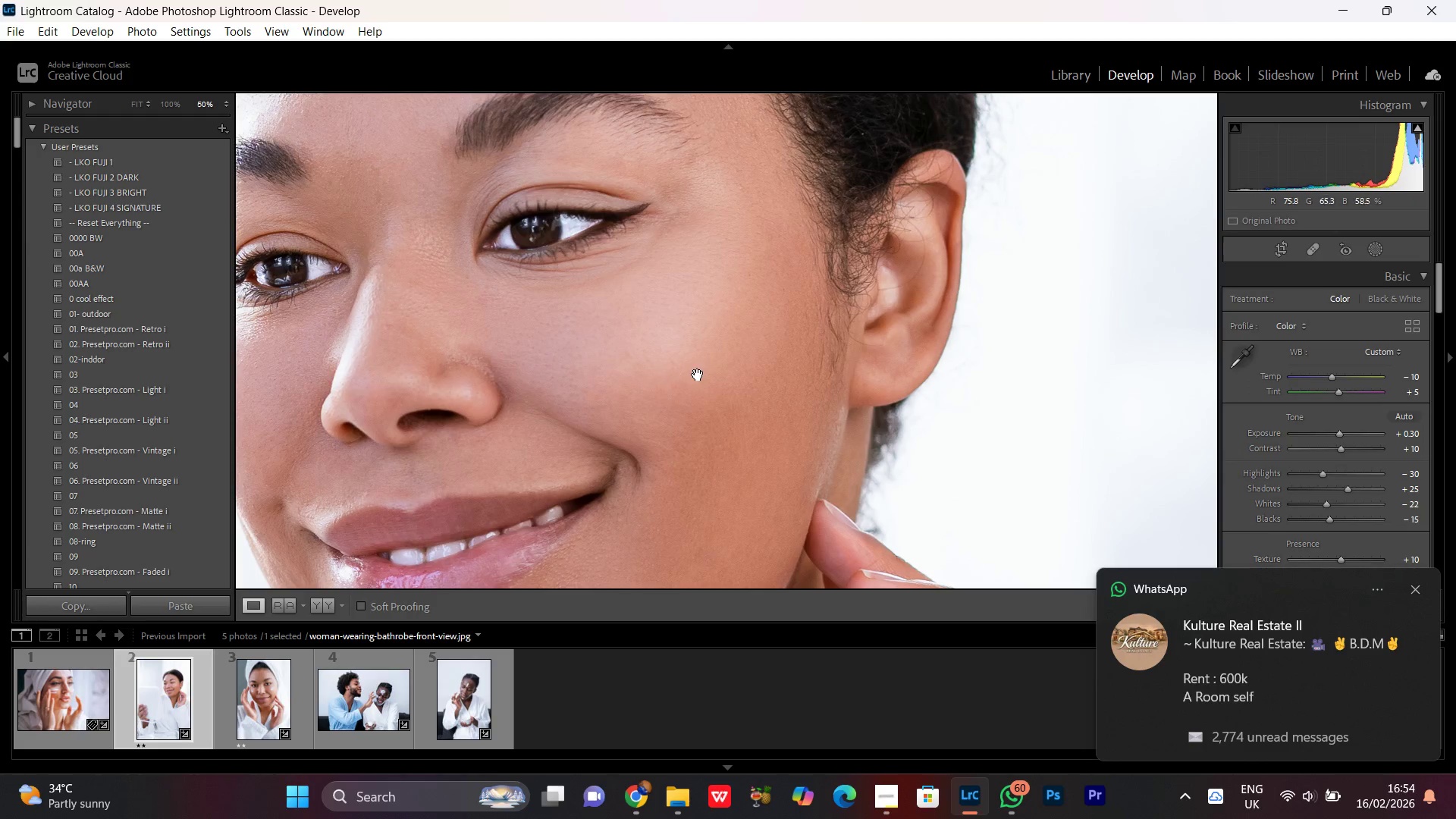 
left_click([700, 366])
 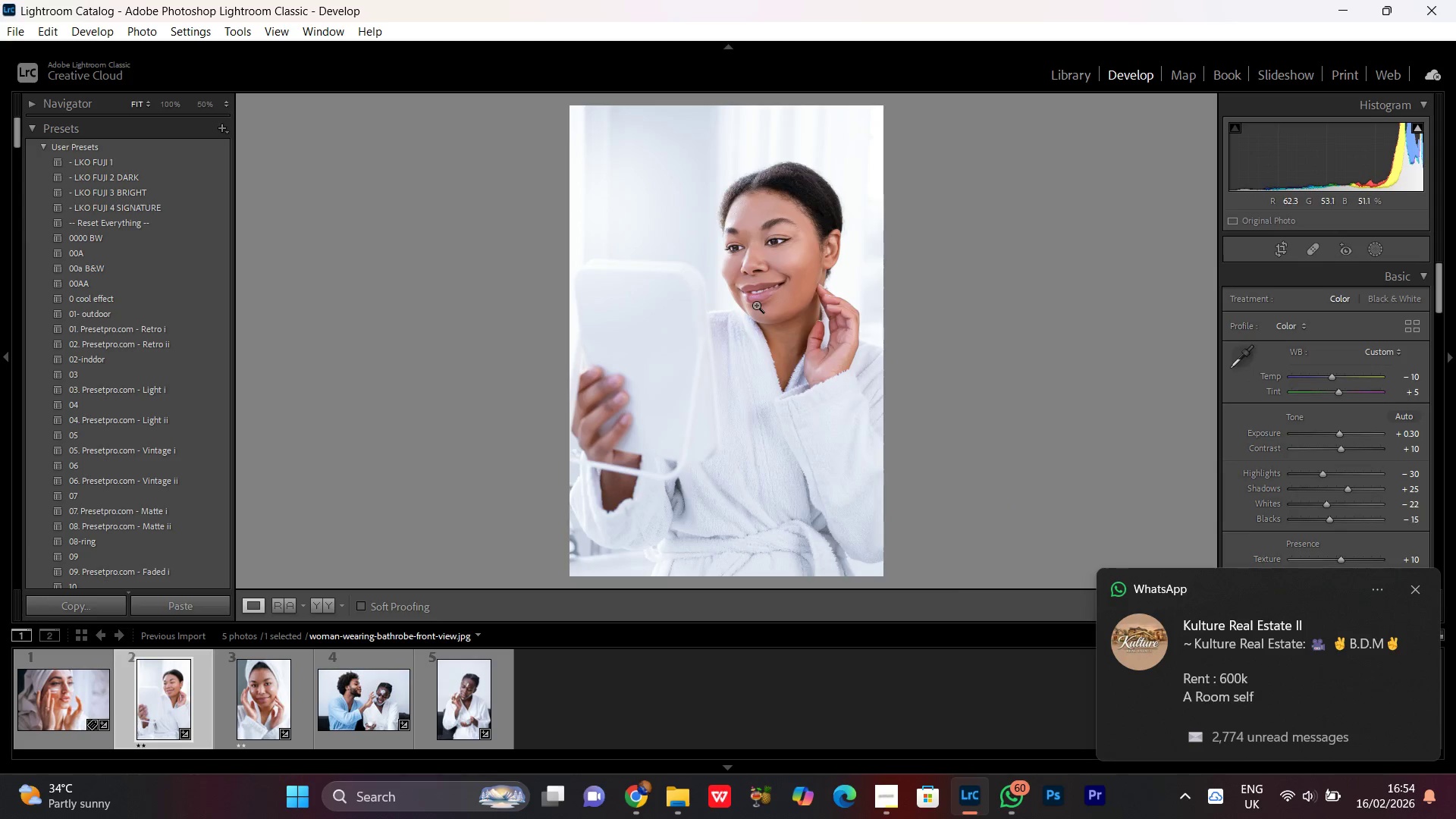 
double_click([756, 305])
 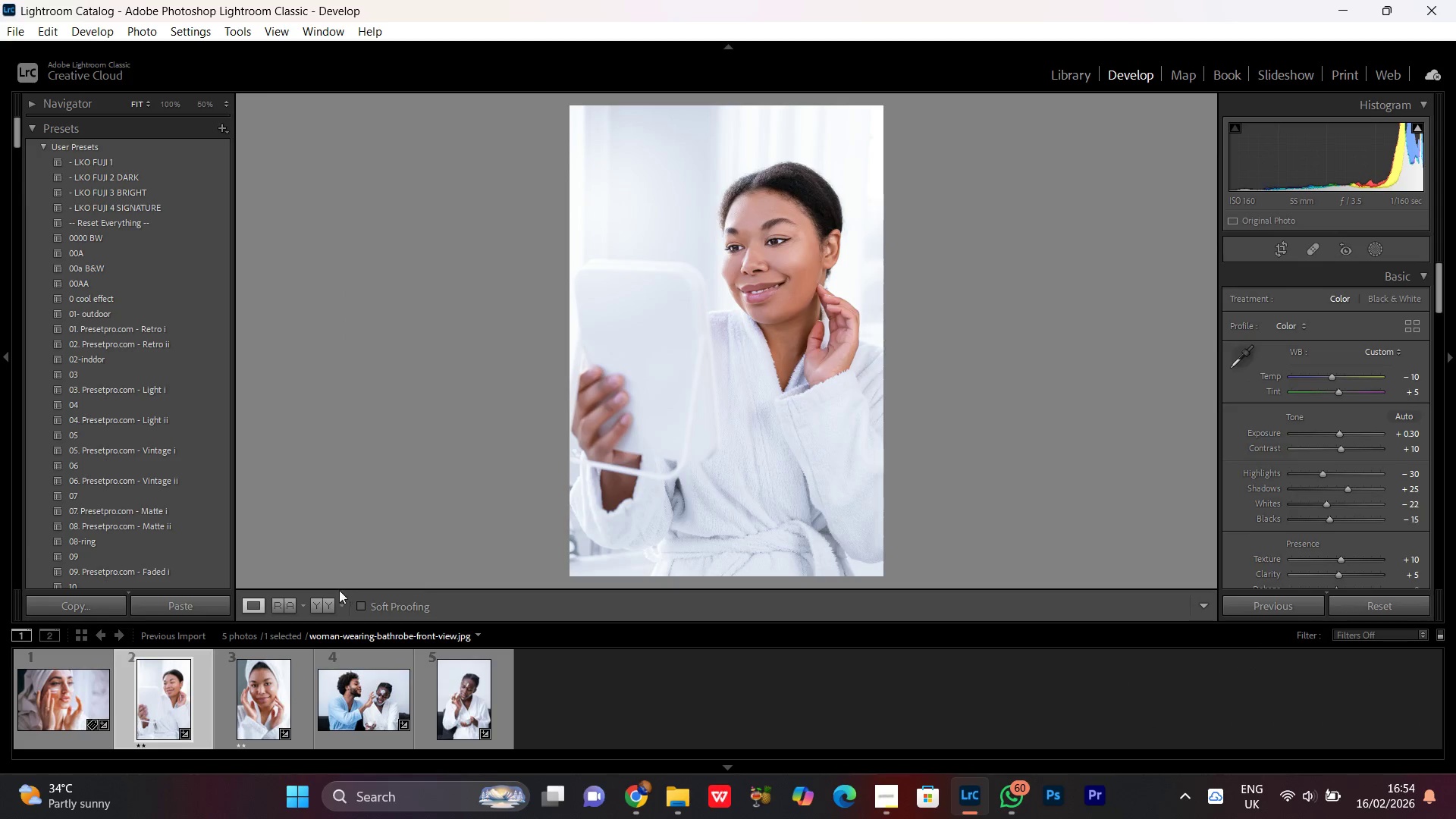 
left_click([318, 601])
 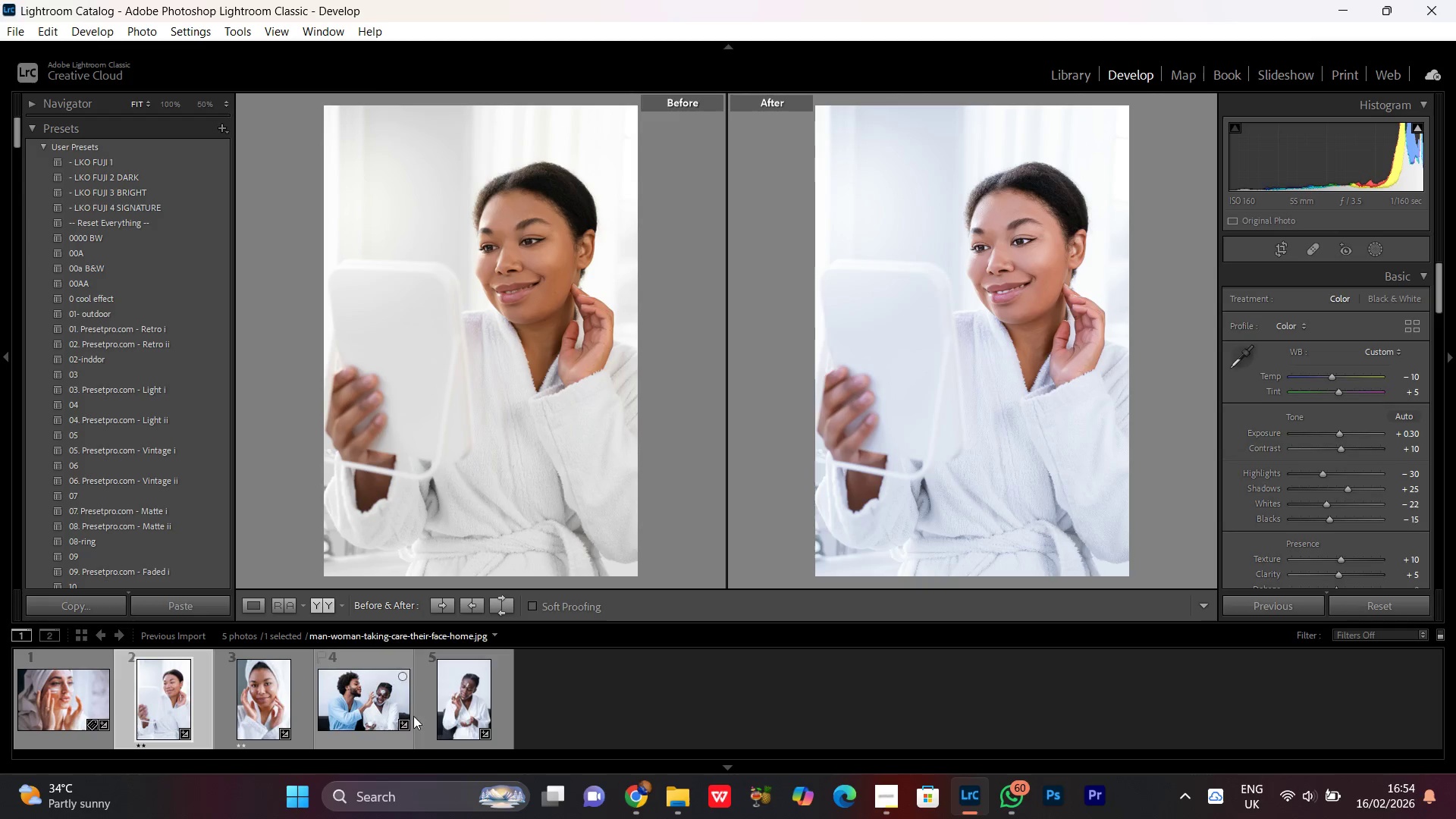 
key(PrintScreen)
 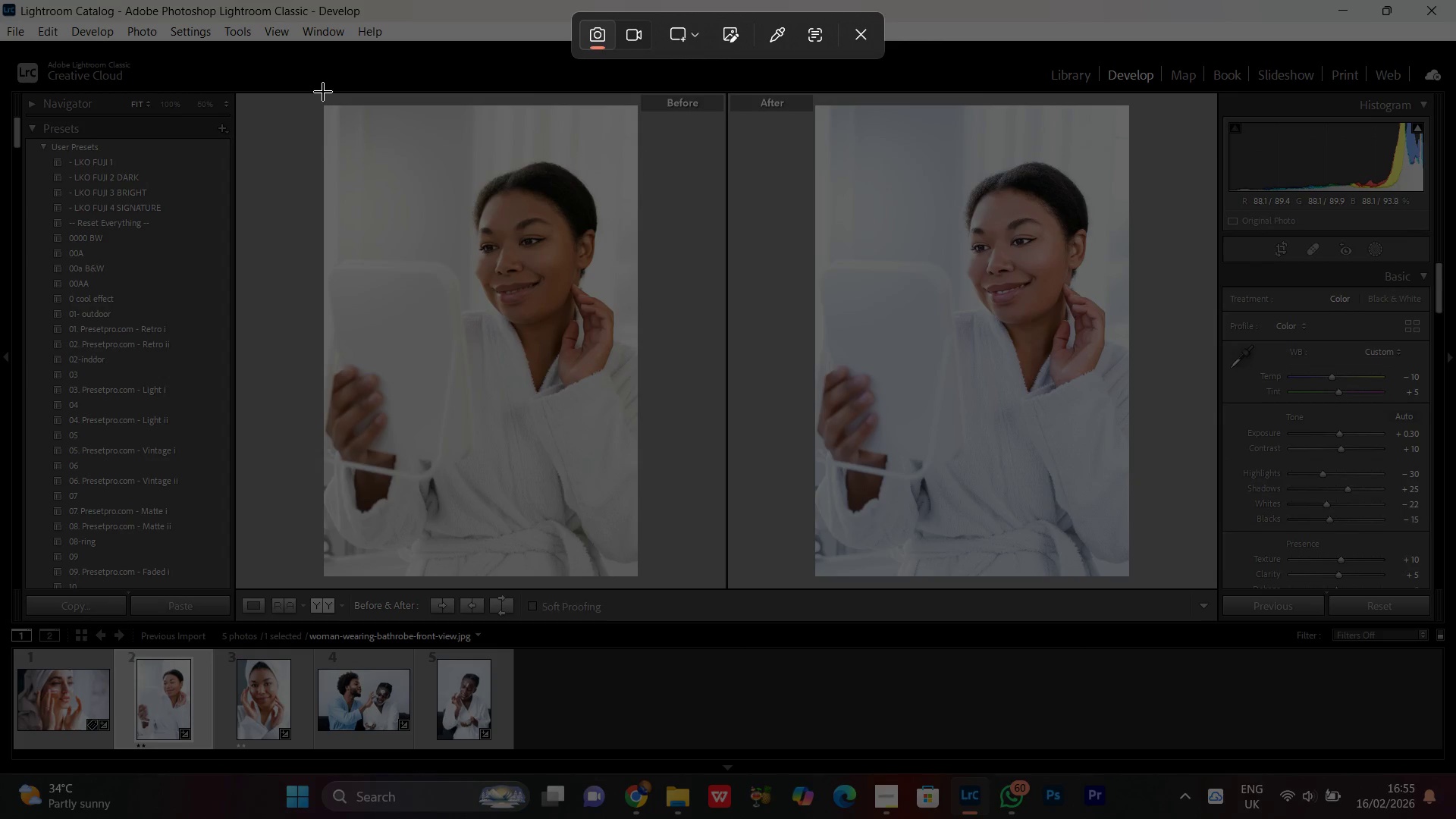 
left_click_drag(start_coordinate=[323, 91], to_coordinate=[1131, 576])
 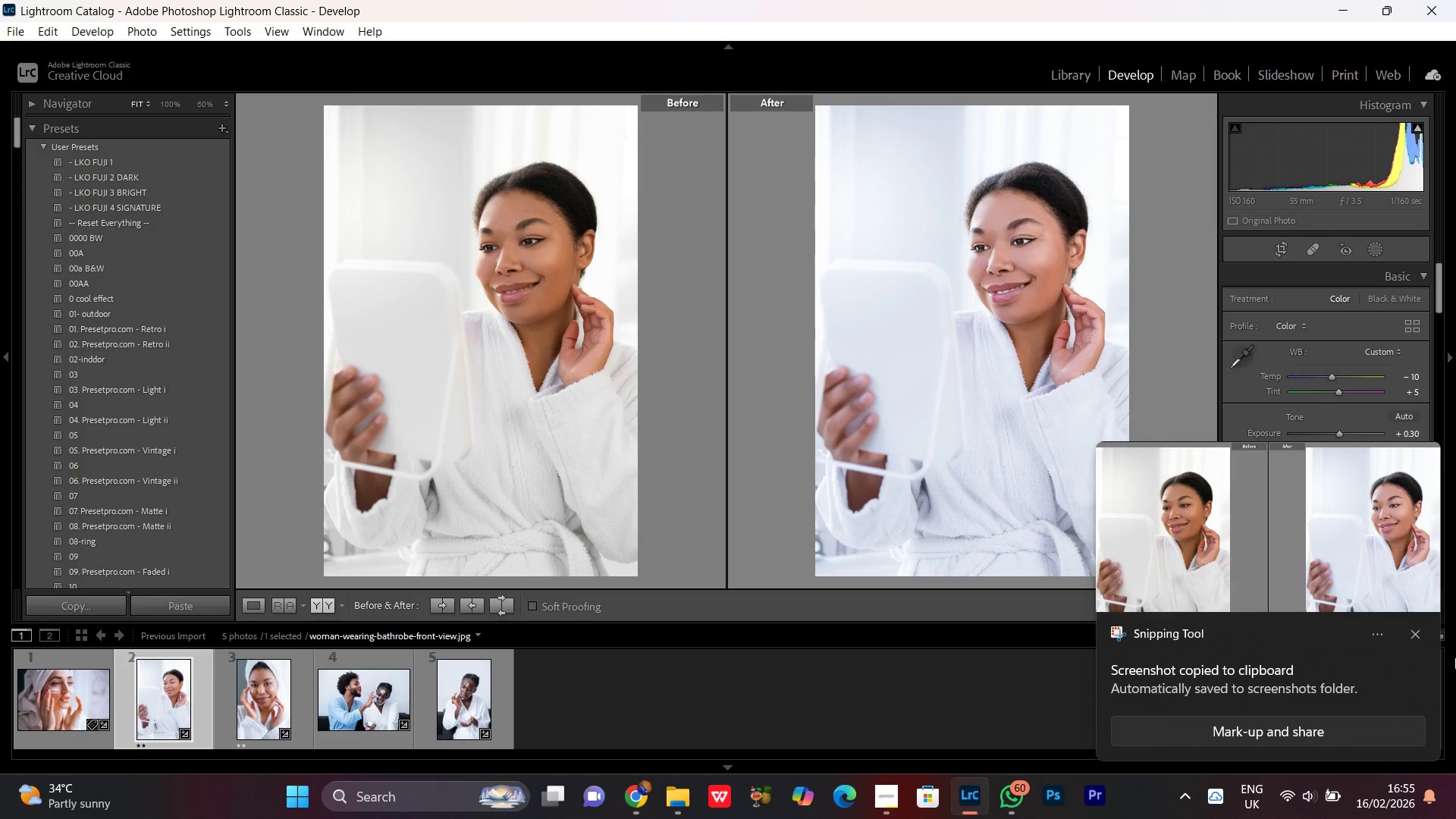 
left_click([1423, 635])
 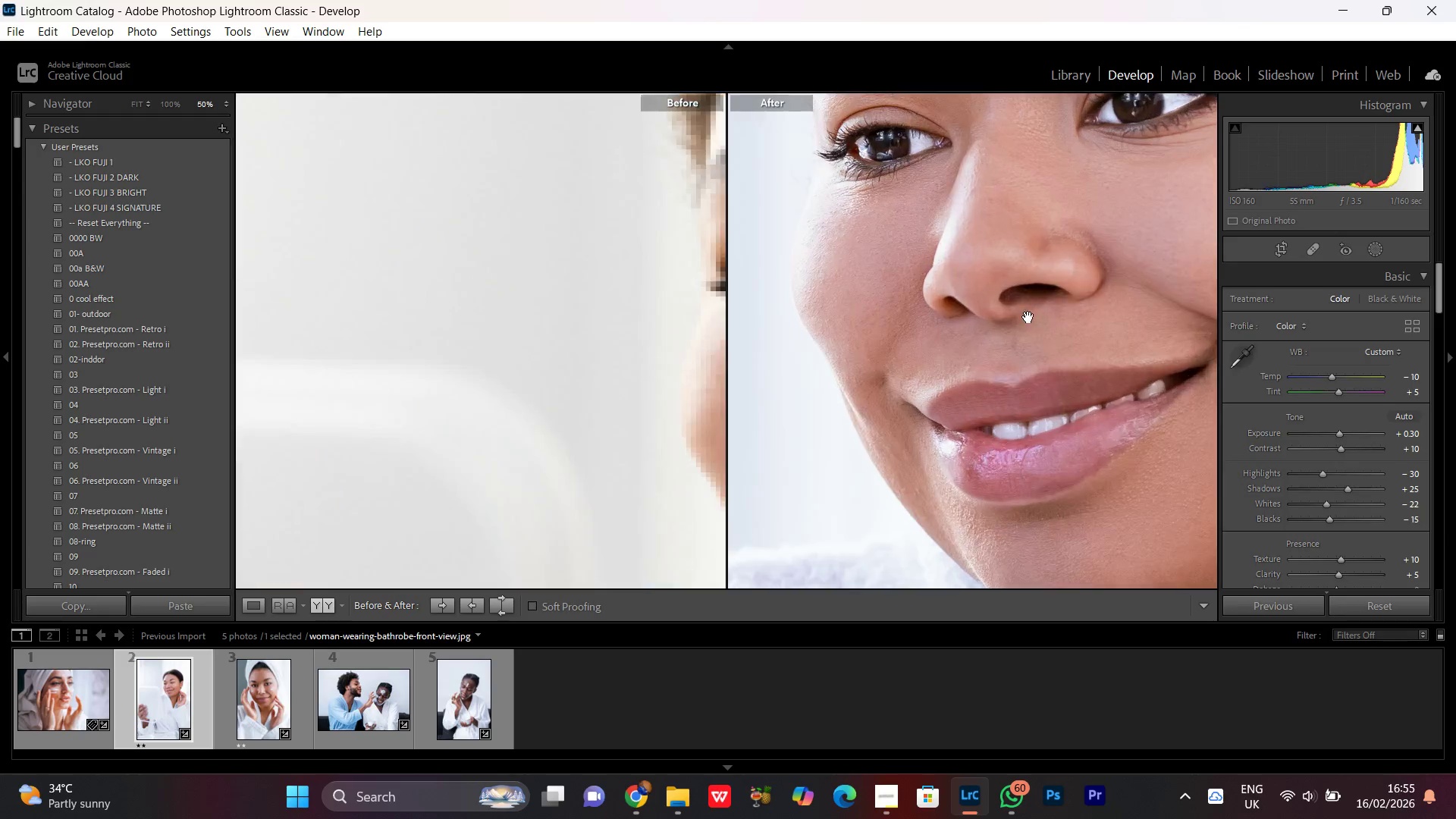 
left_click_drag(start_coordinate=[1057, 294], to_coordinate=[875, 392])
 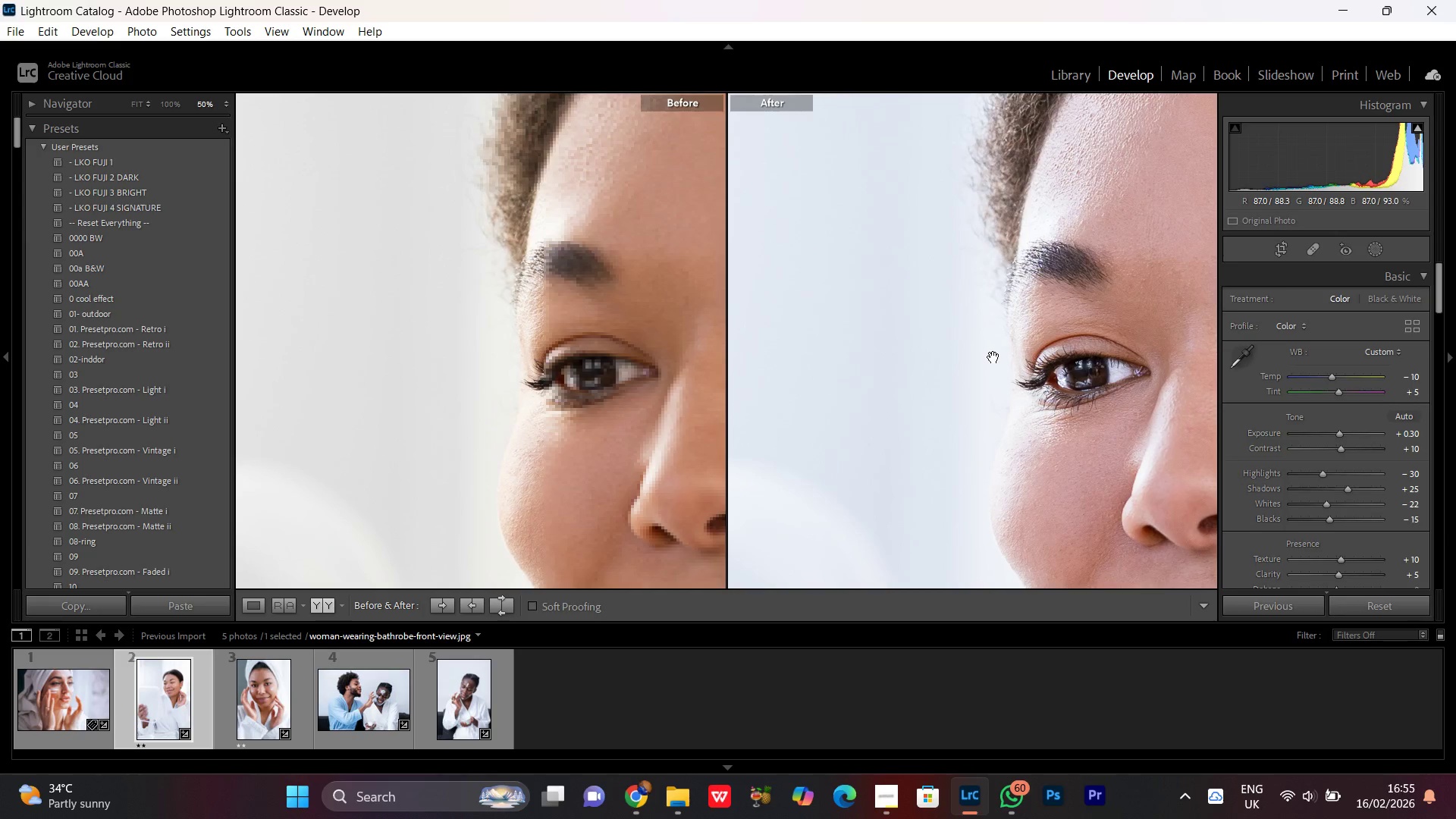 
double_click([993, 357])
 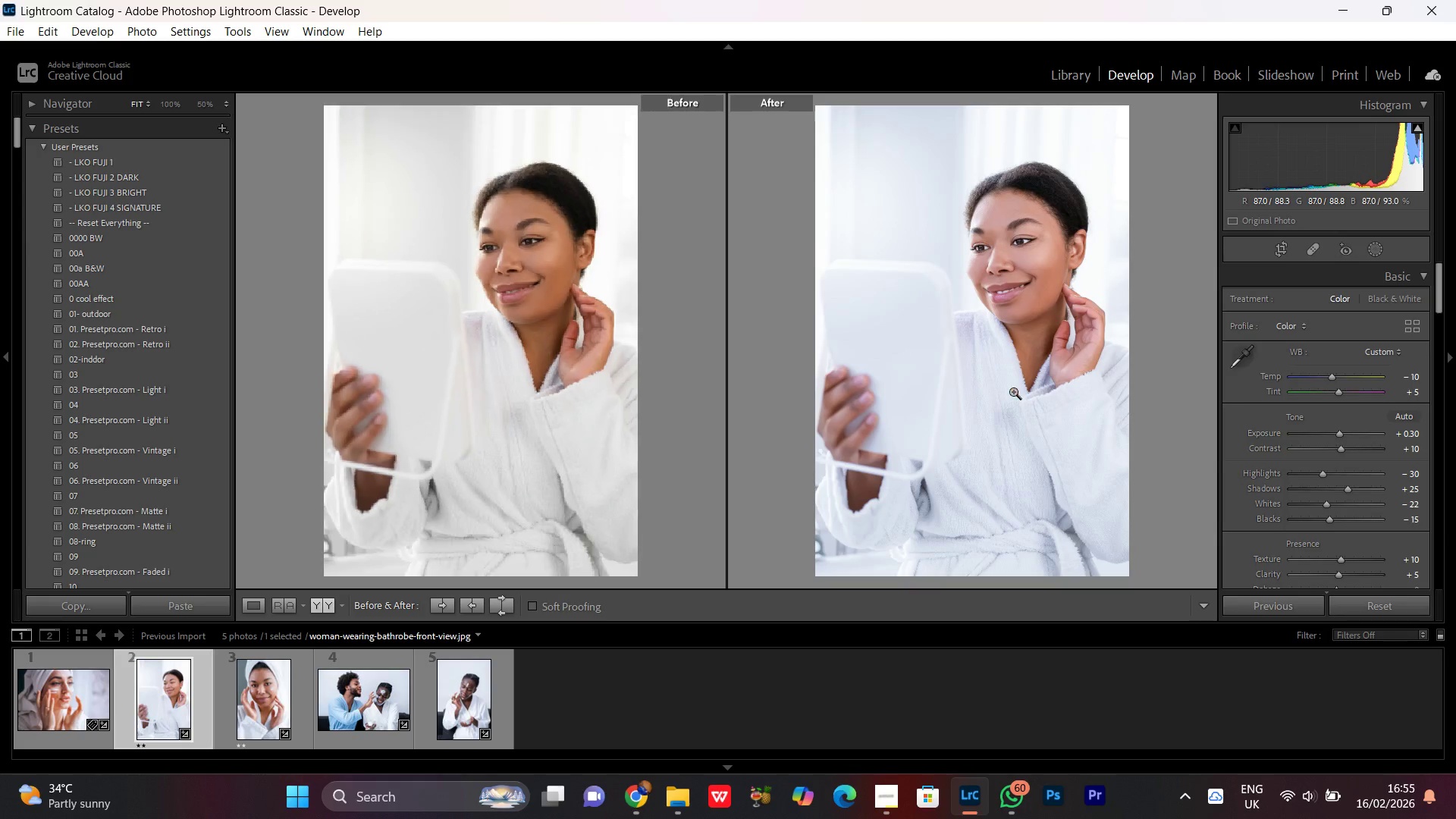 
left_click_drag(start_coordinate=[993, 269], to_coordinate=[997, 270])
 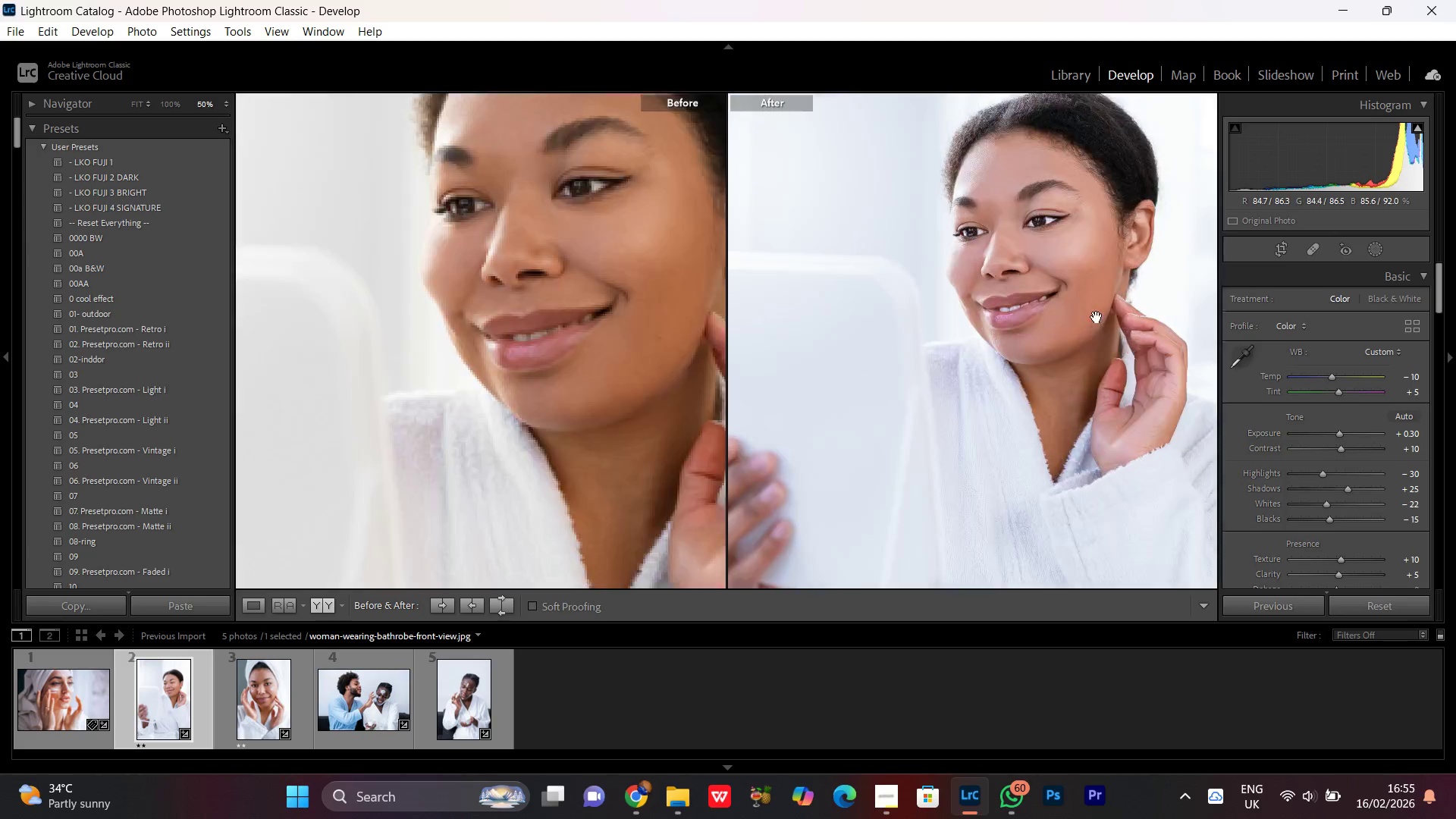 
left_click_drag(start_coordinate=[1097, 317], to_coordinate=[884, 359])
 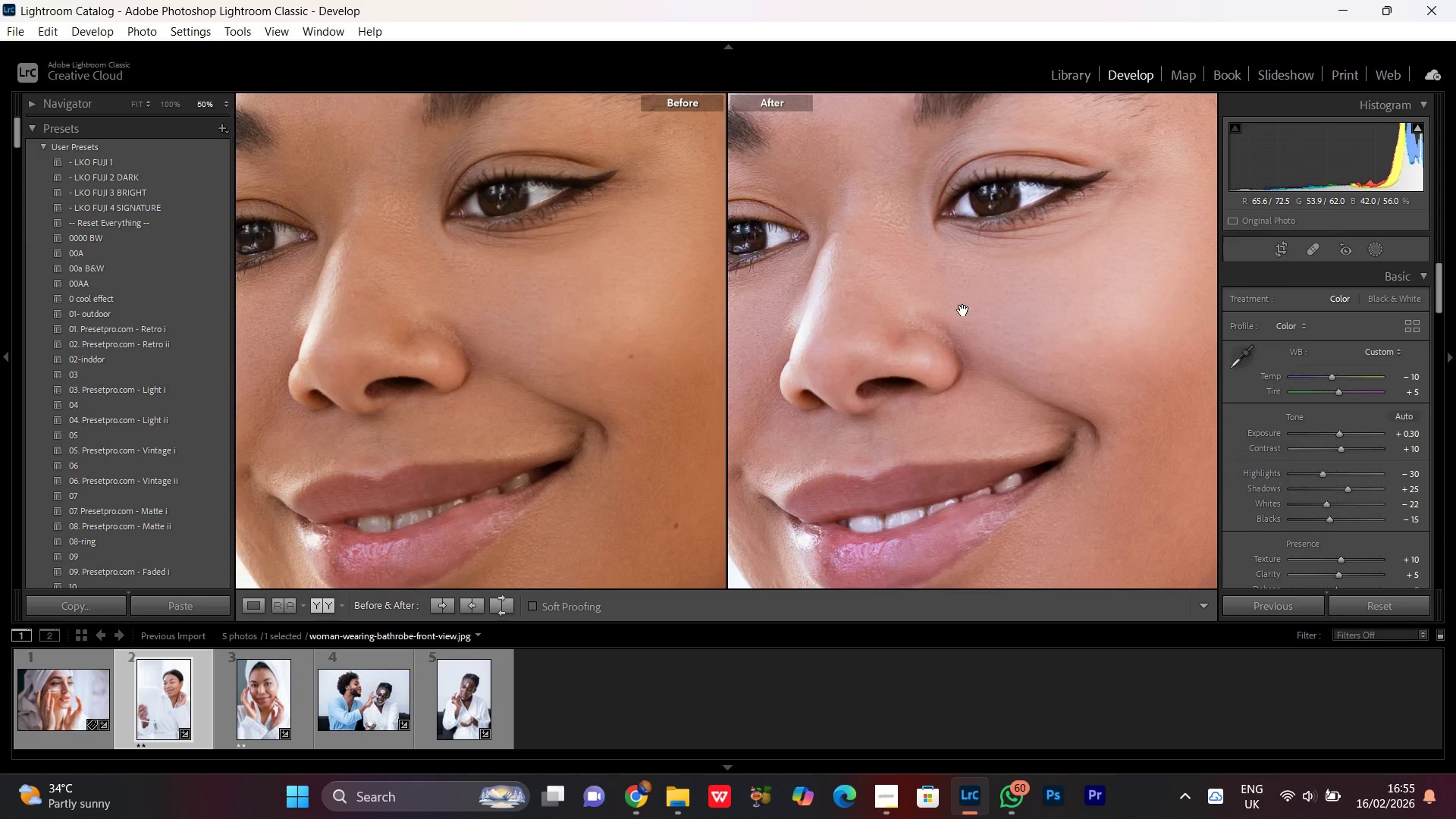 
left_click_drag(start_coordinate=[981, 296], to_coordinate=[915, 397])
 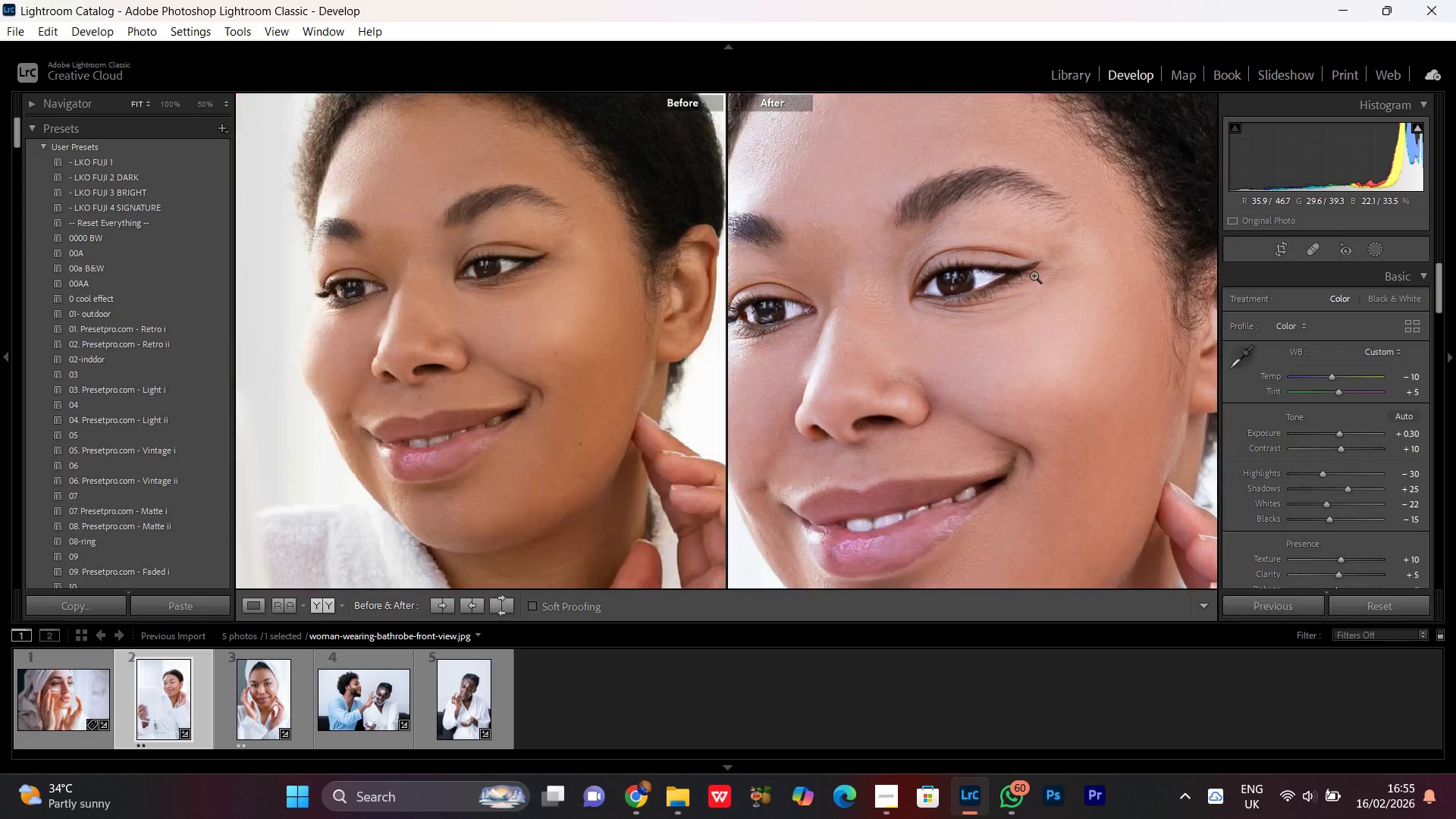 
left_click([1041, 272])
 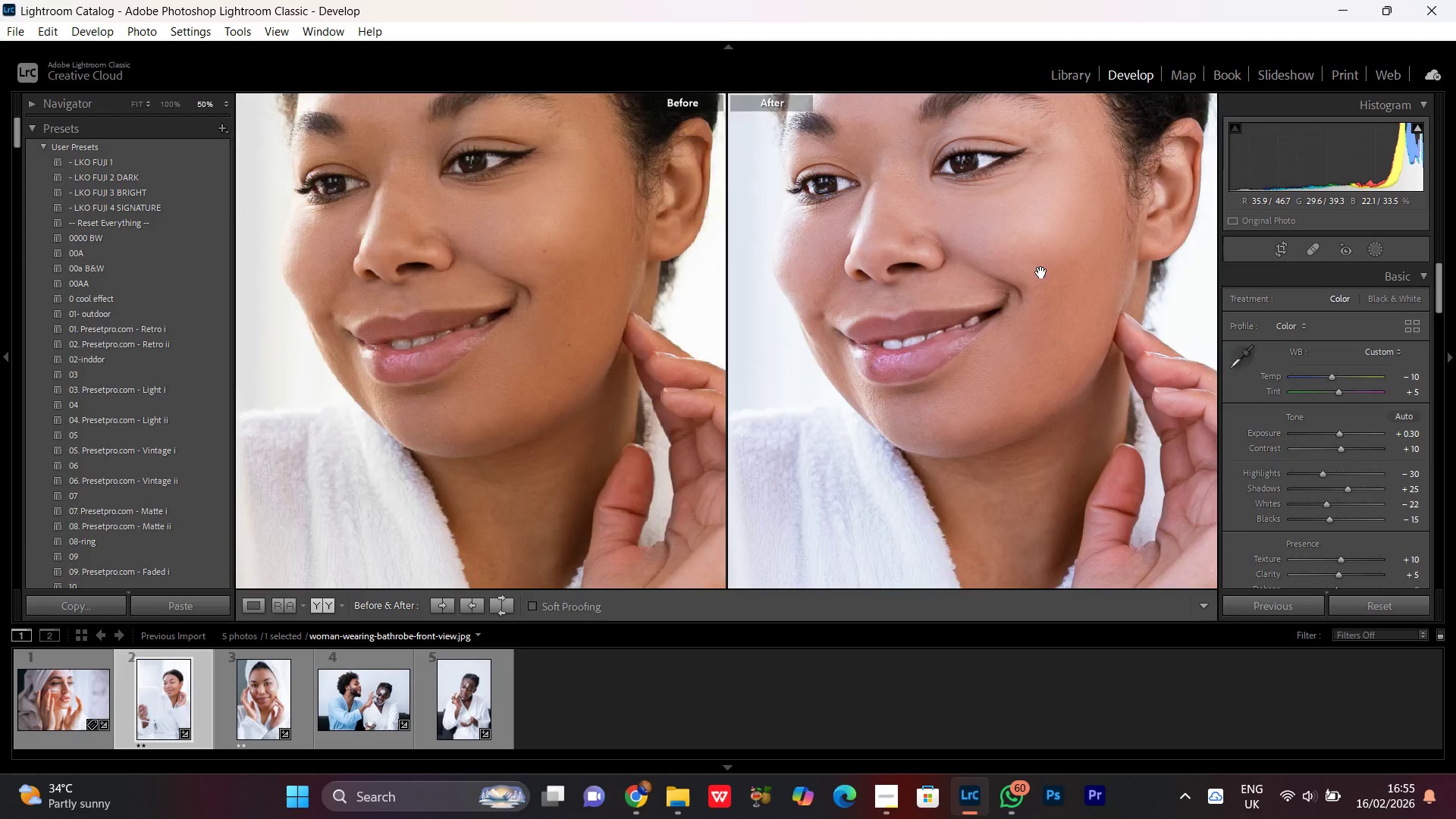 
left_click_drag(start_coordinate=[1078, 259], to_coordinate=[974, 435])
 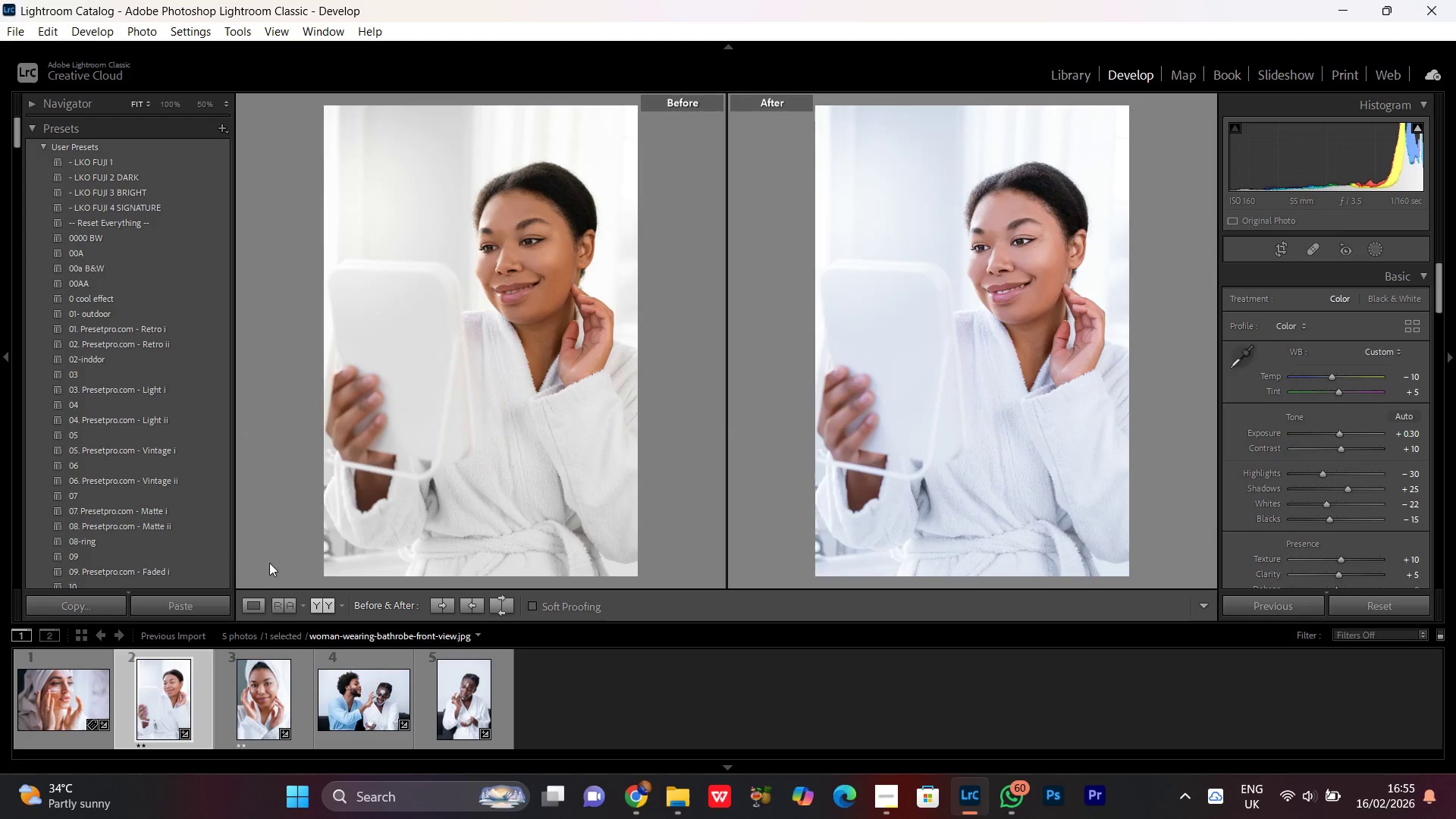 
left_click([258, 600])
 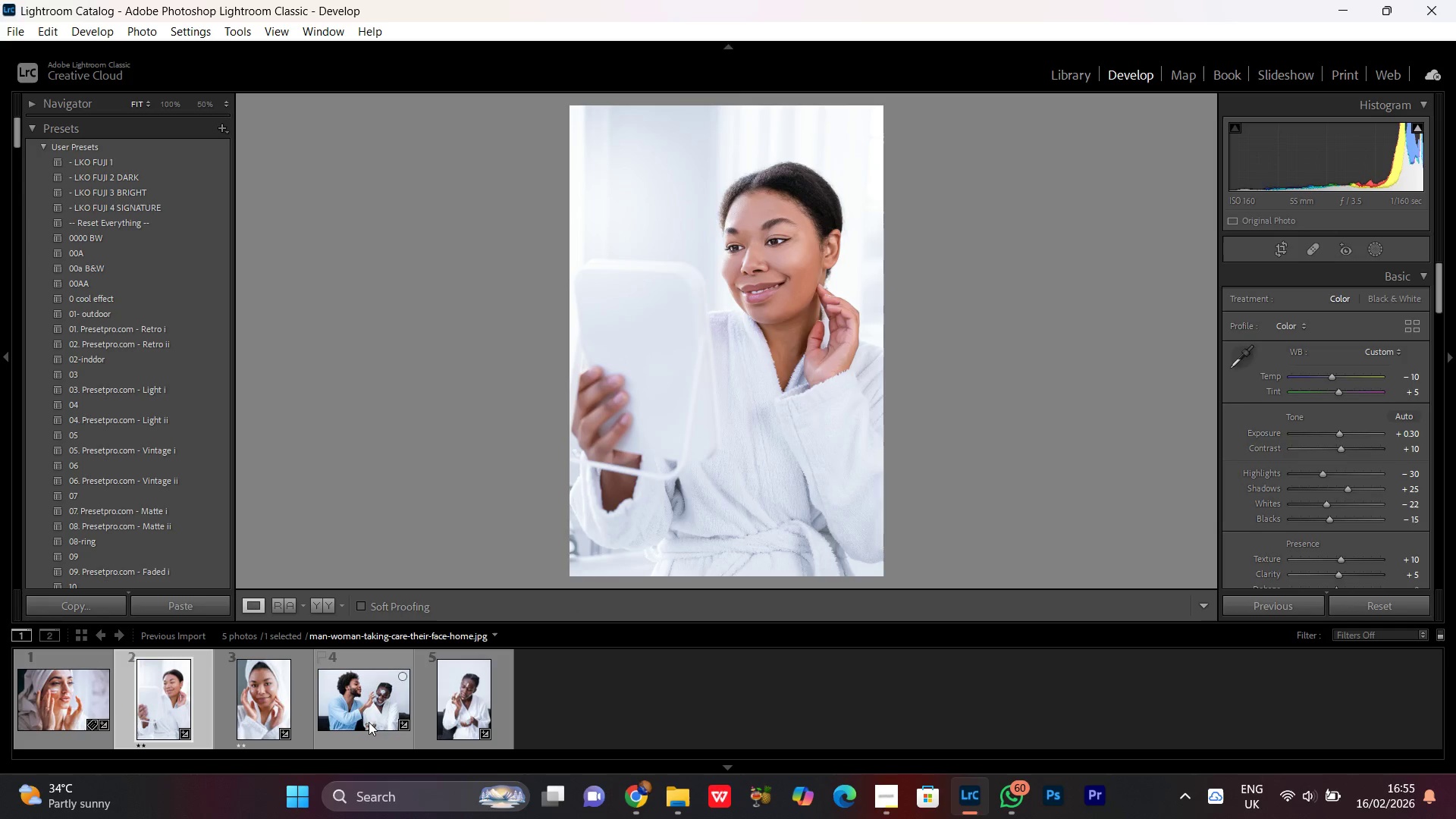 
double_click([357, 702])
 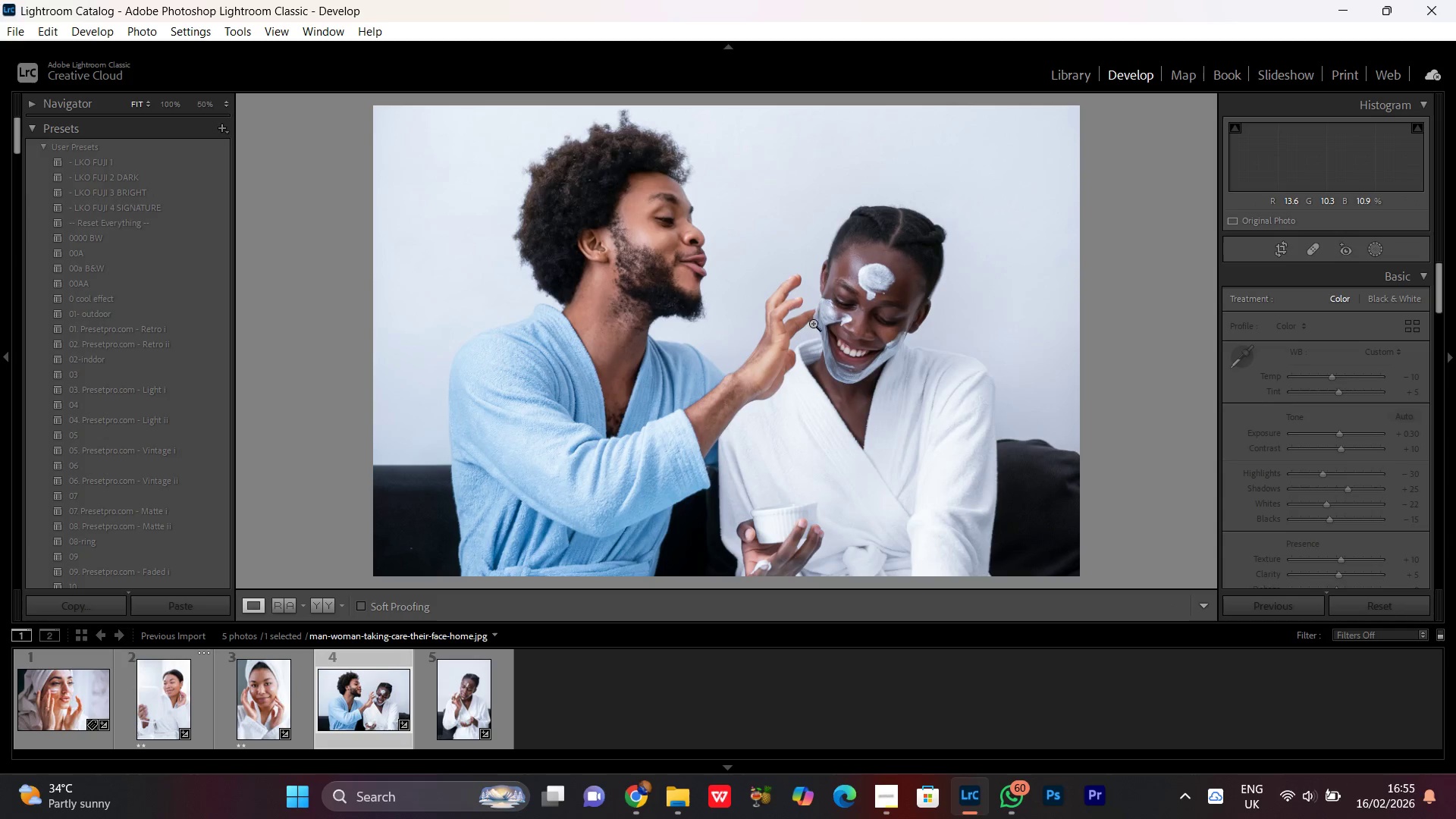 
left_click([890, 259])
 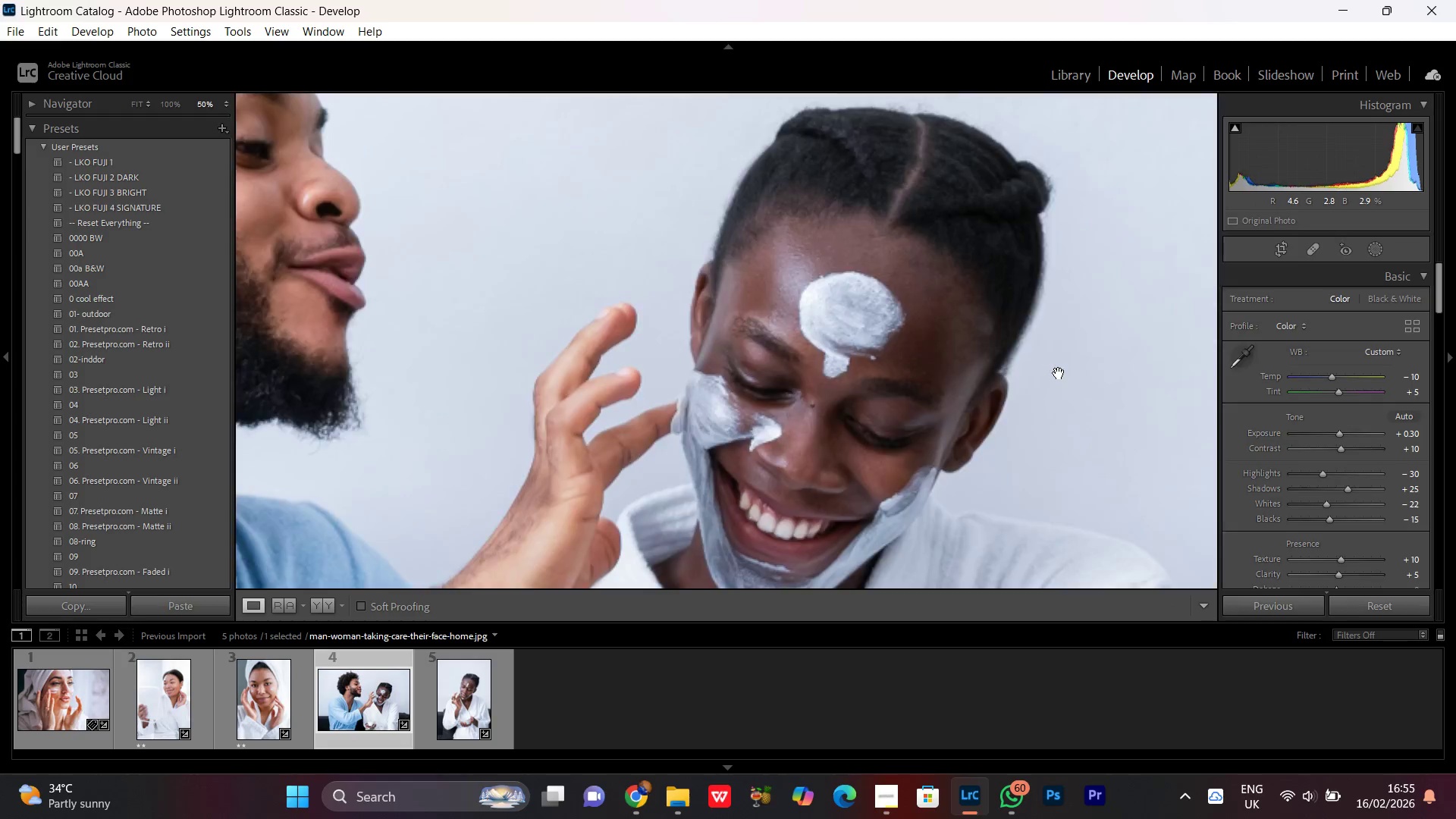 
left_click([888, 407])
 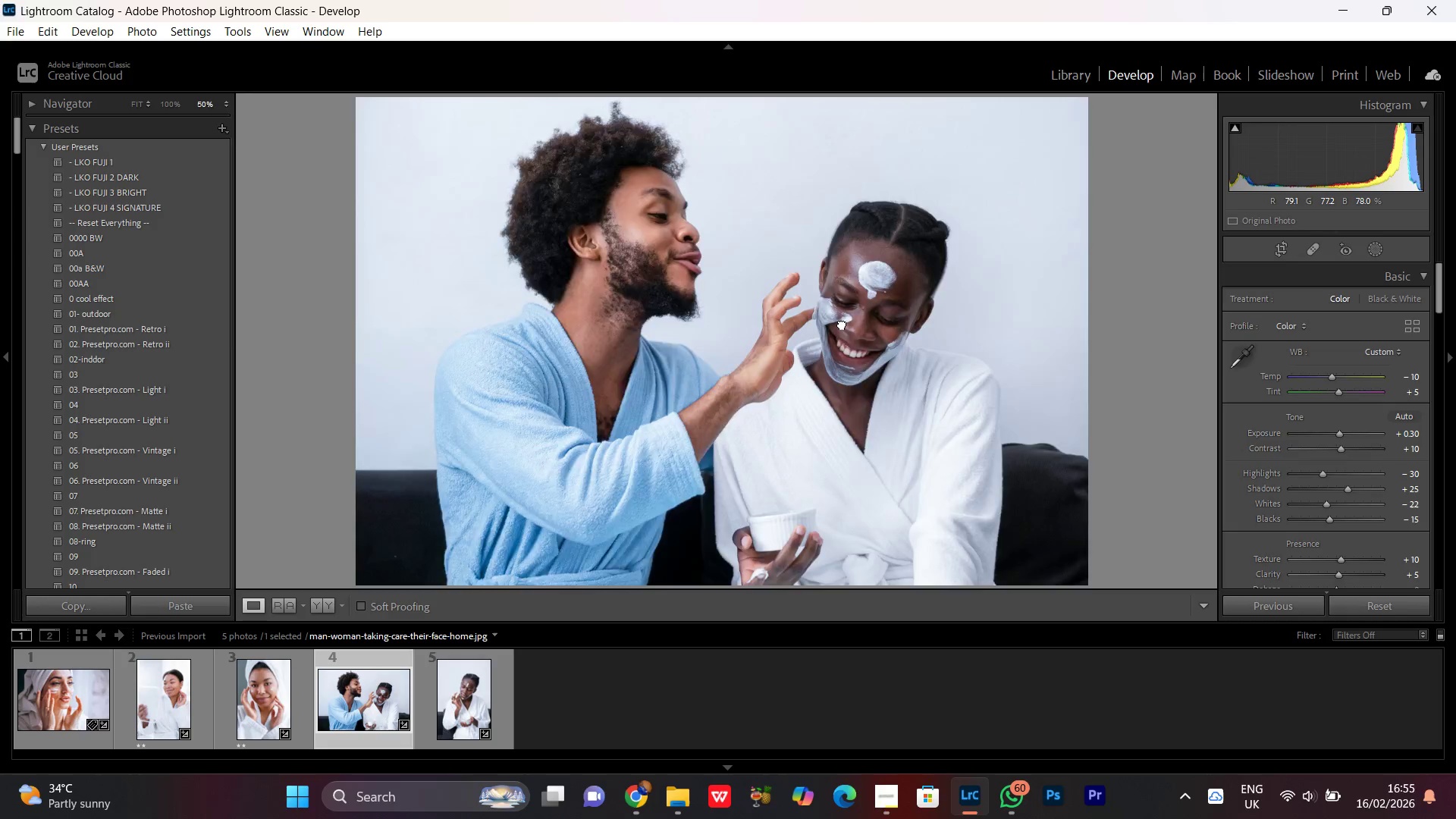 
double_click([847, 325])
 